 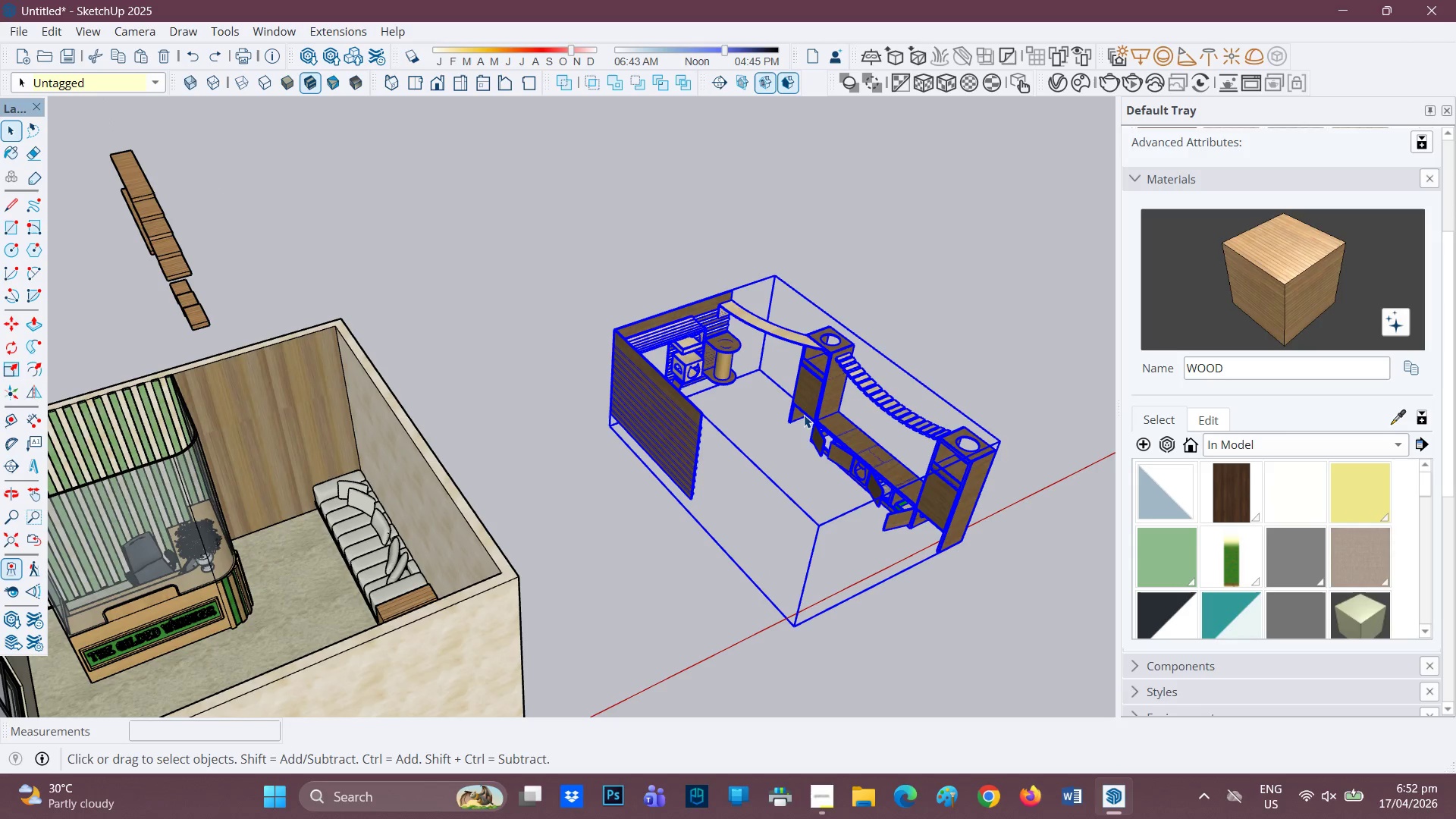 
left_click([949, 595])
 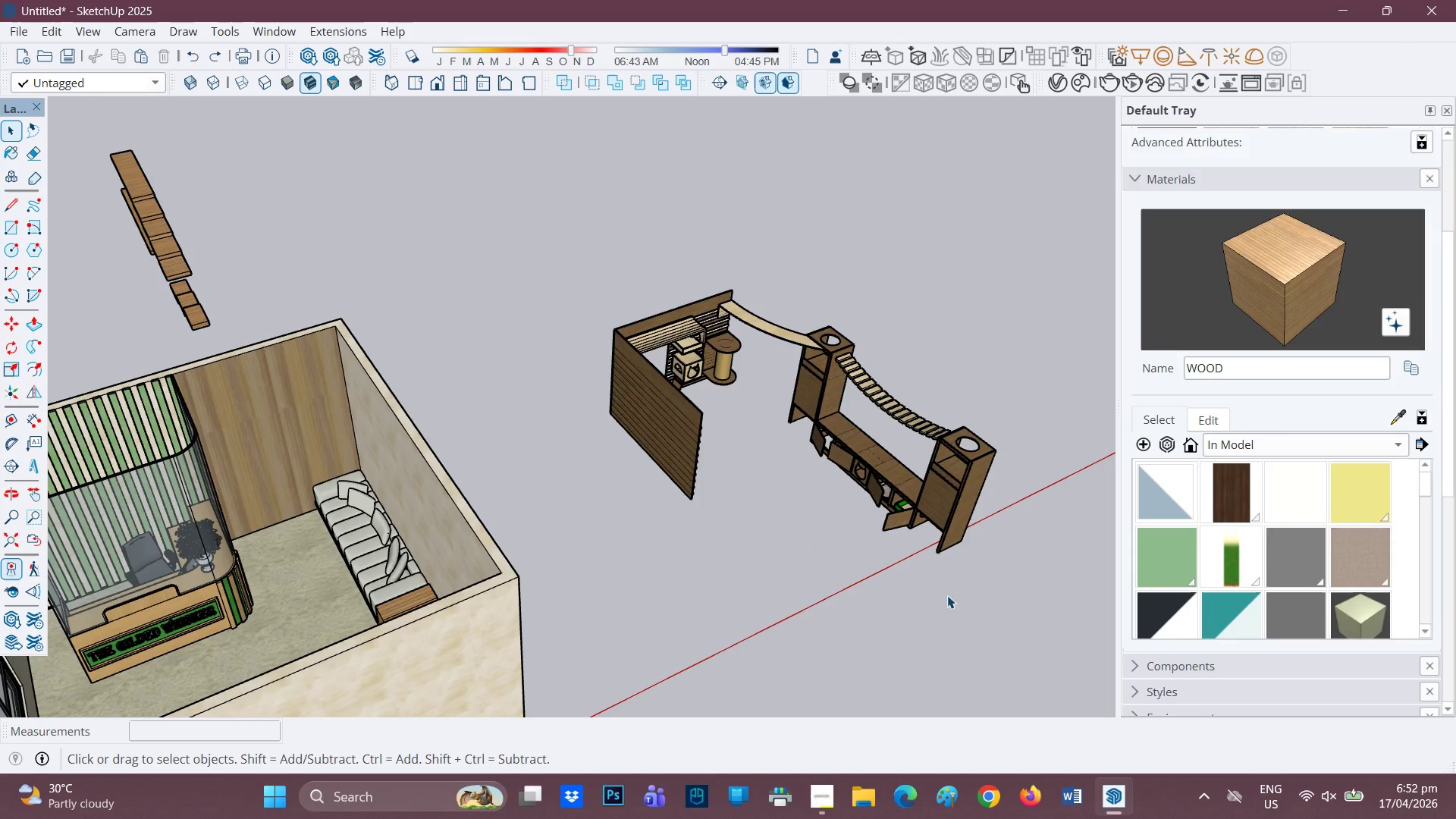 
scroll: coordinate [895, 508], scroll_direction: up, amount: 8.0
 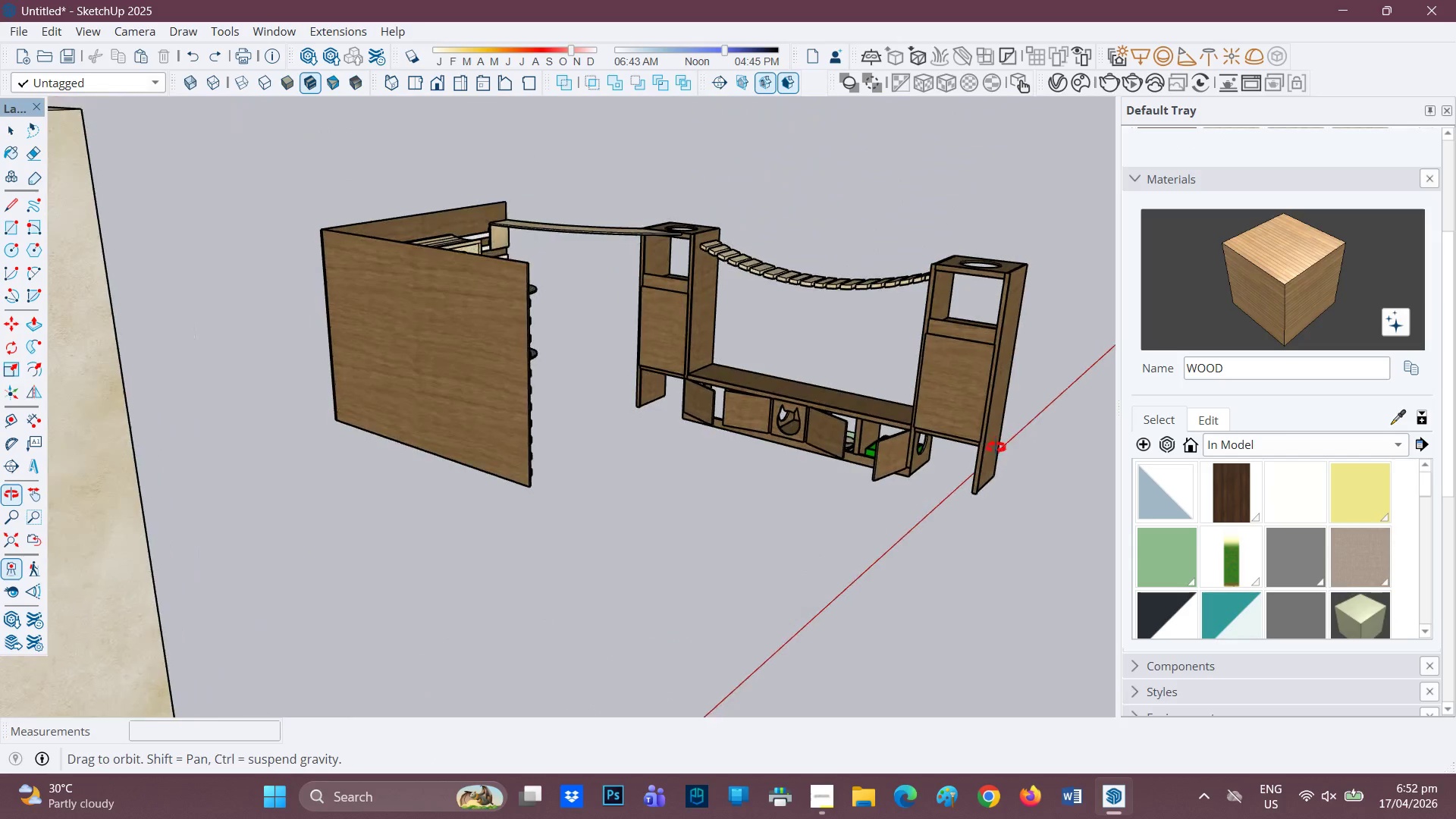 
scroll: coordinate [963, 447], scroll_direction: down, amount: 2.0
 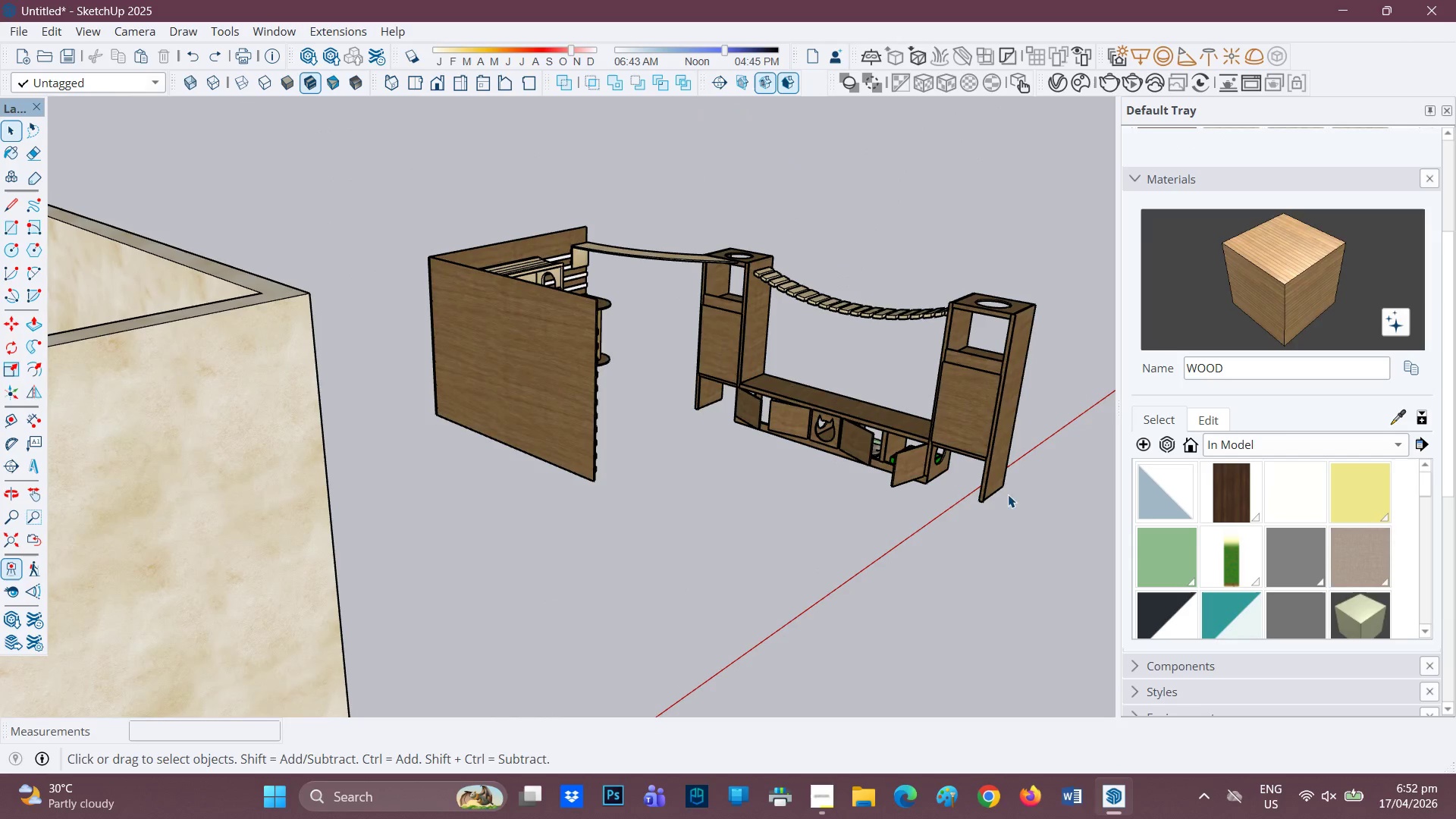 
left_click_drag(start_coordinate=[1008, 494], to_coordinate=[692, 185])
 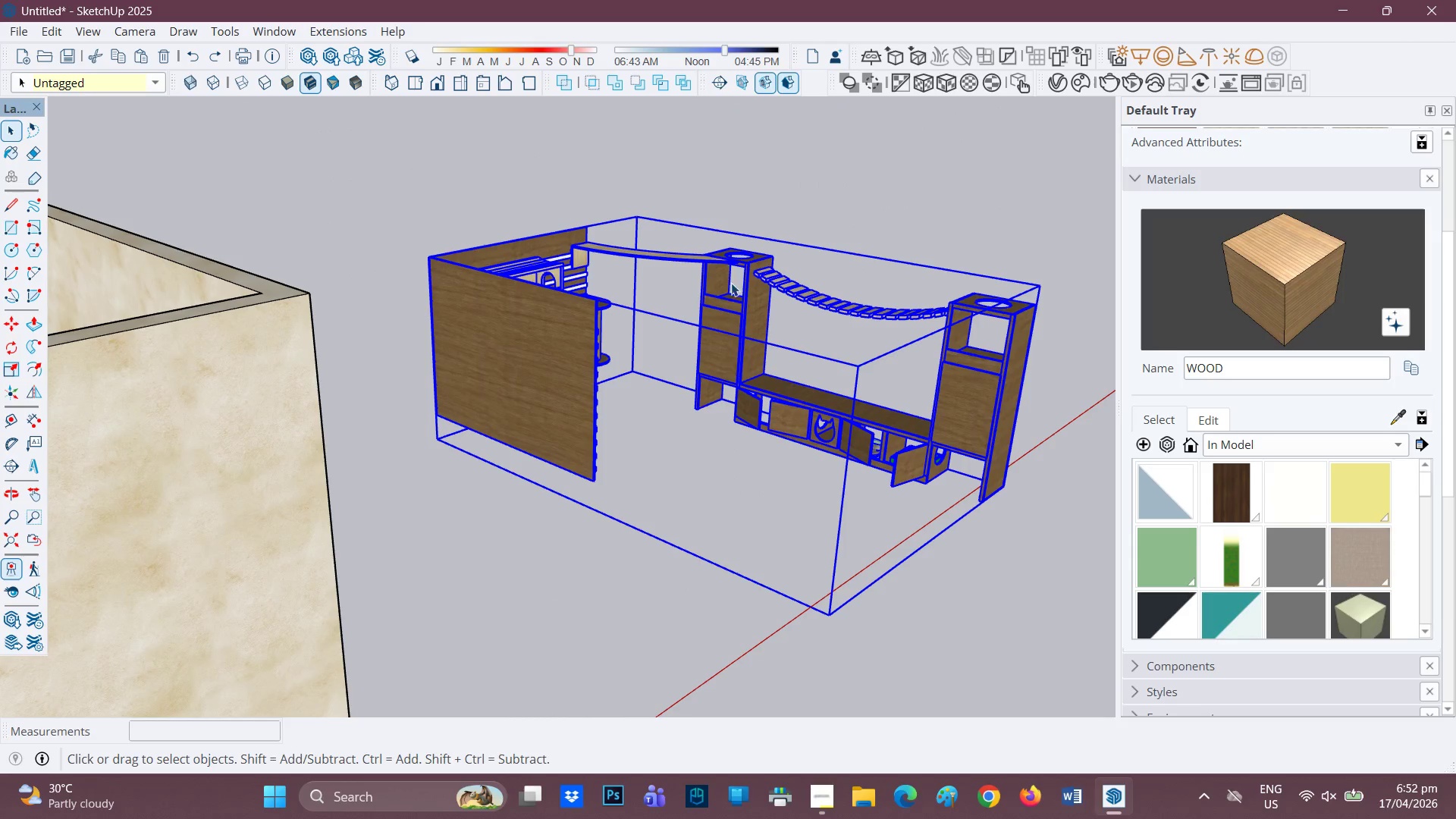 
left_click_drag(start_coordinate=[797, 293], to_coordinate=[802, 293])
 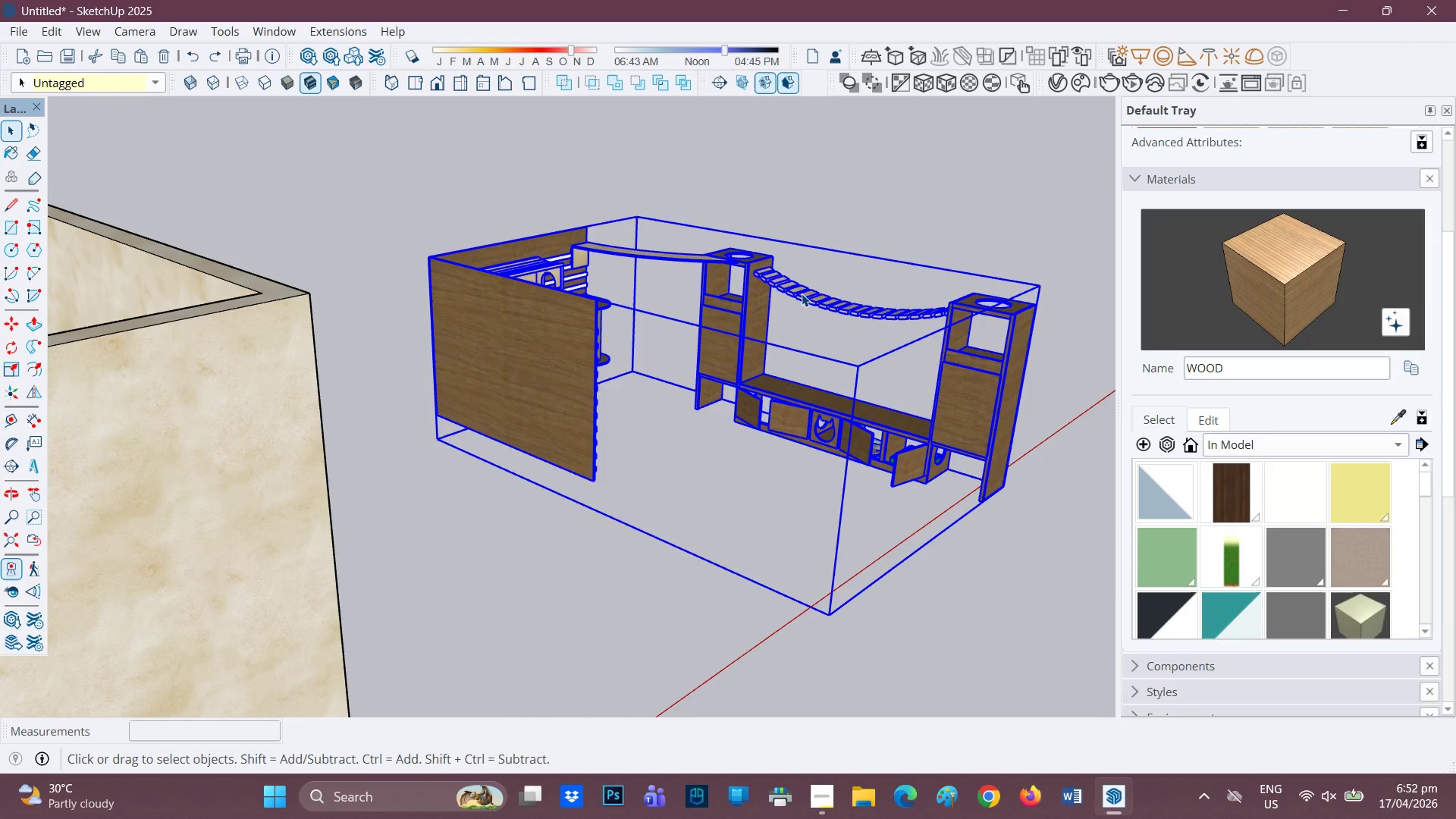 
double_click([802, 293])
 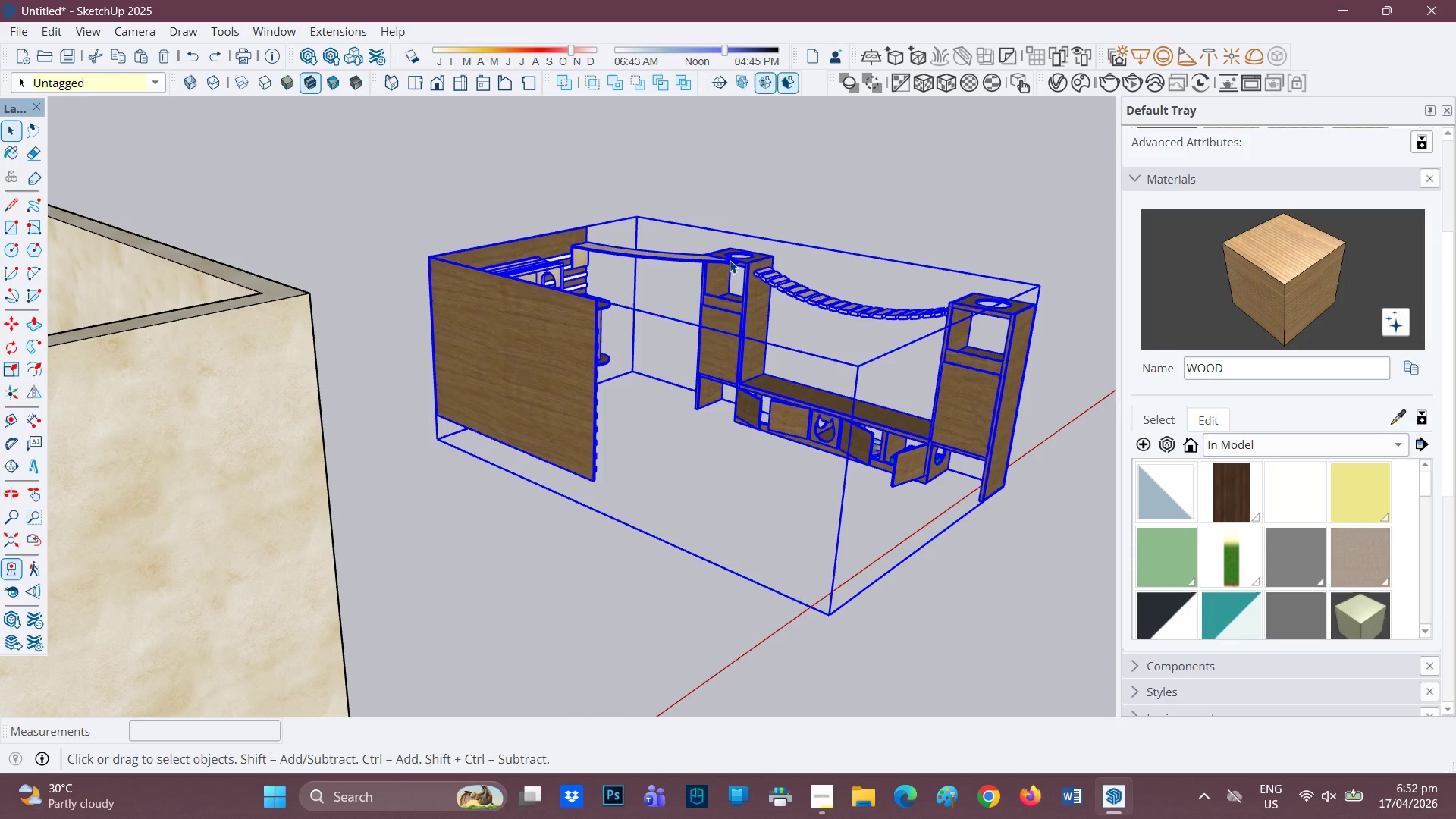 
double_click([730, 260])
 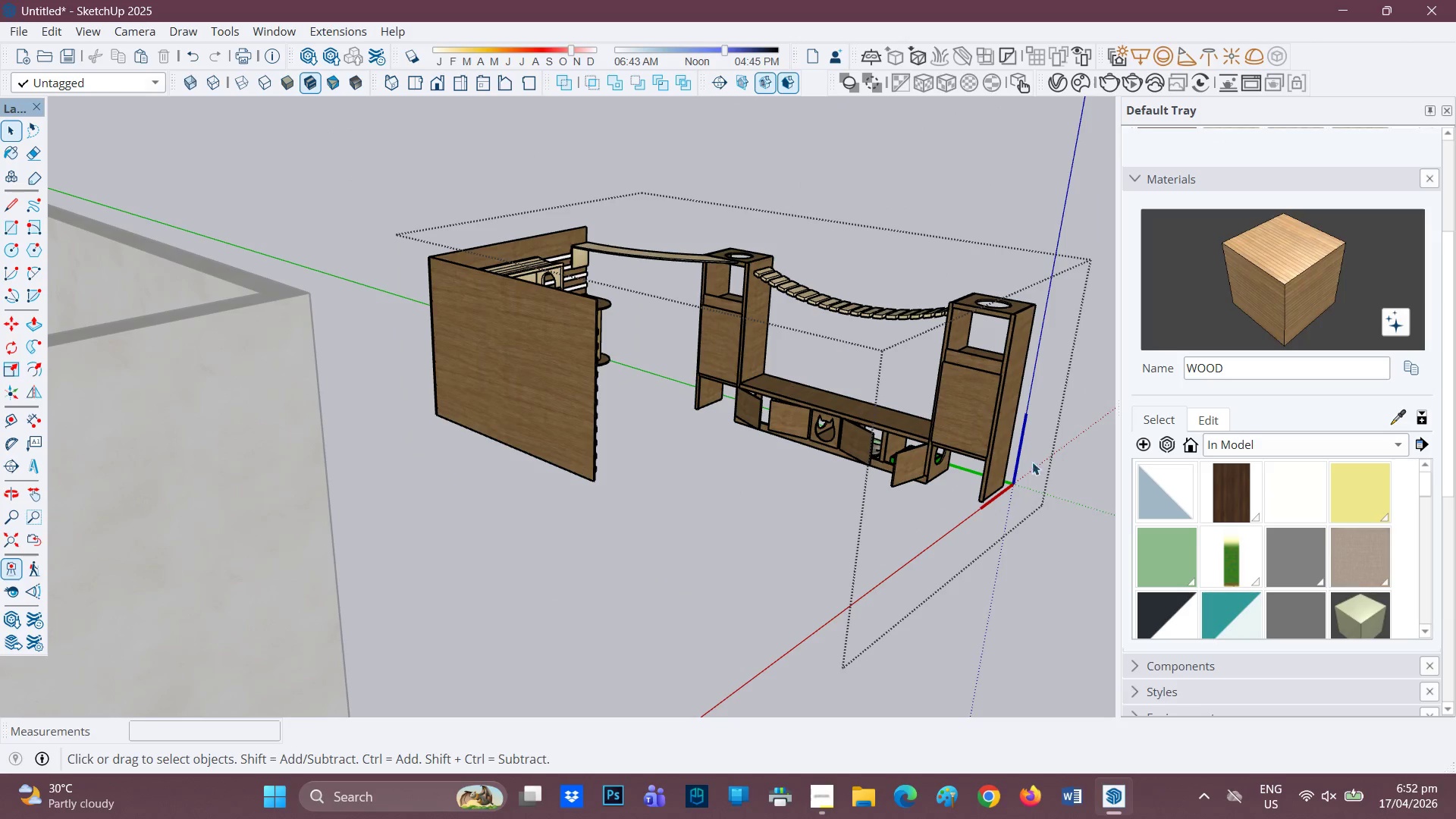 
left_click_drag(start_coordinate=[1054, 522], to_coordinate=[679, 148])
 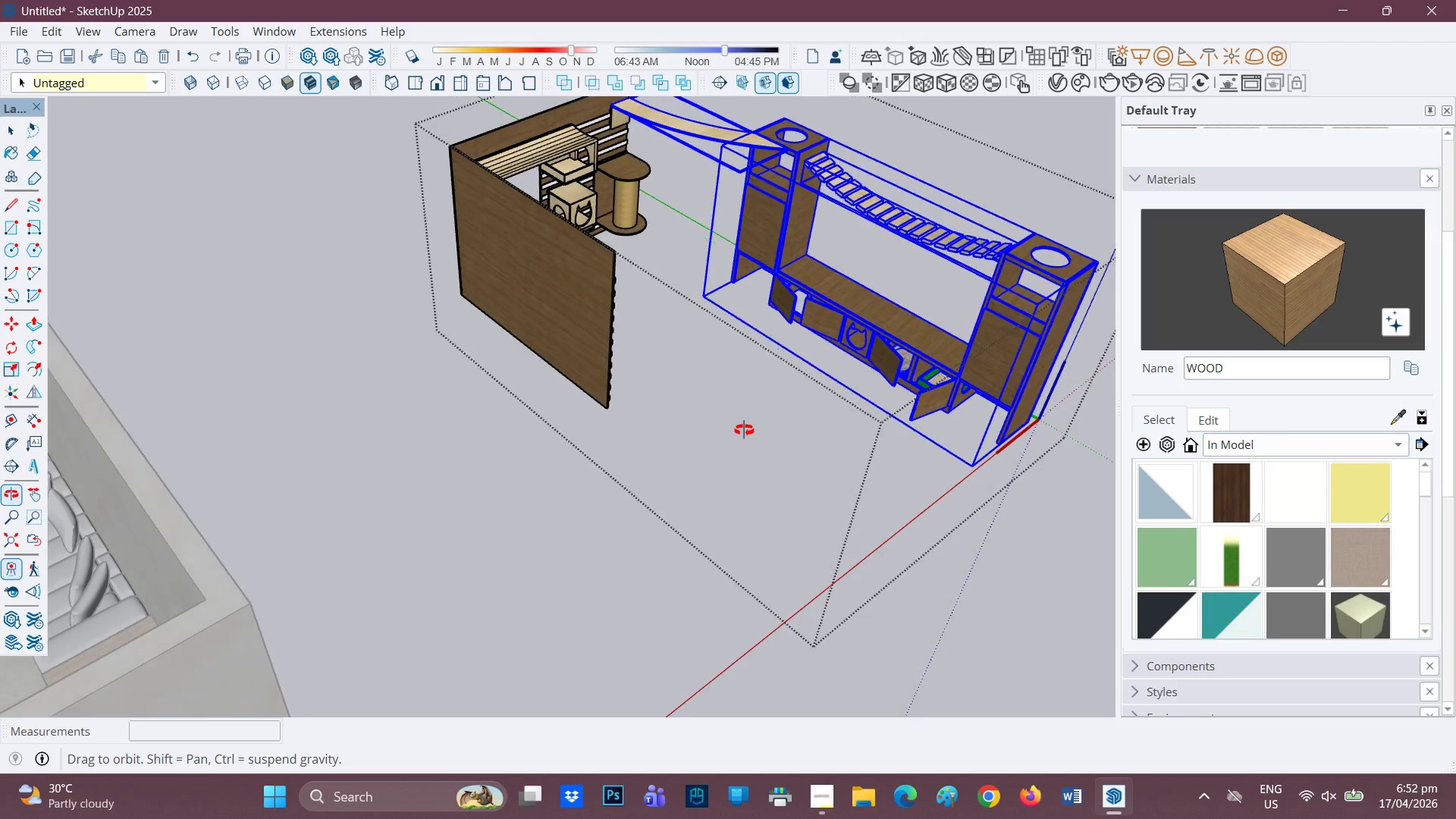 
scroll: coordinate [777, 374], scroll_direction: down, amount: 1.0
 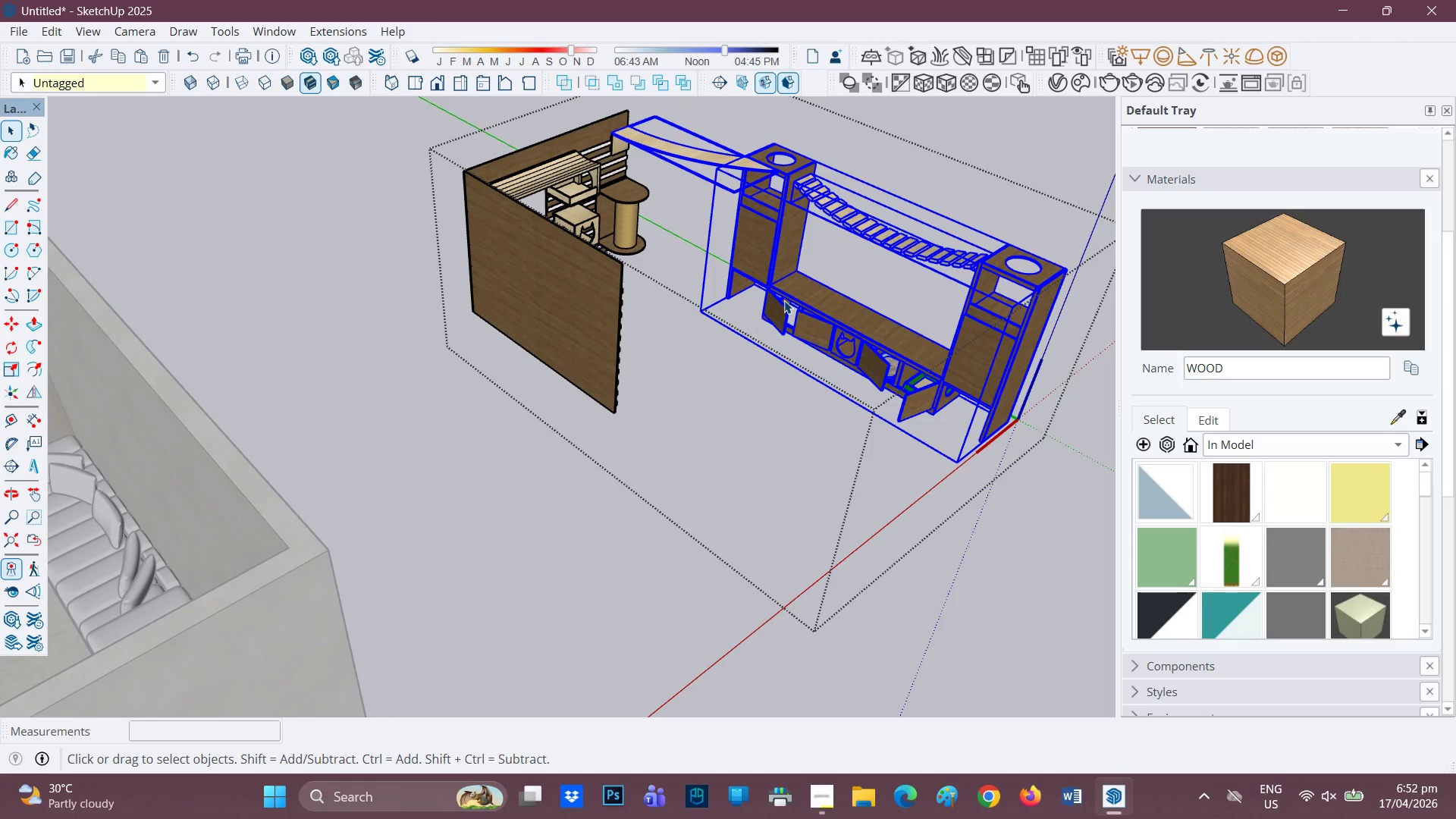 
key(Control+C)
 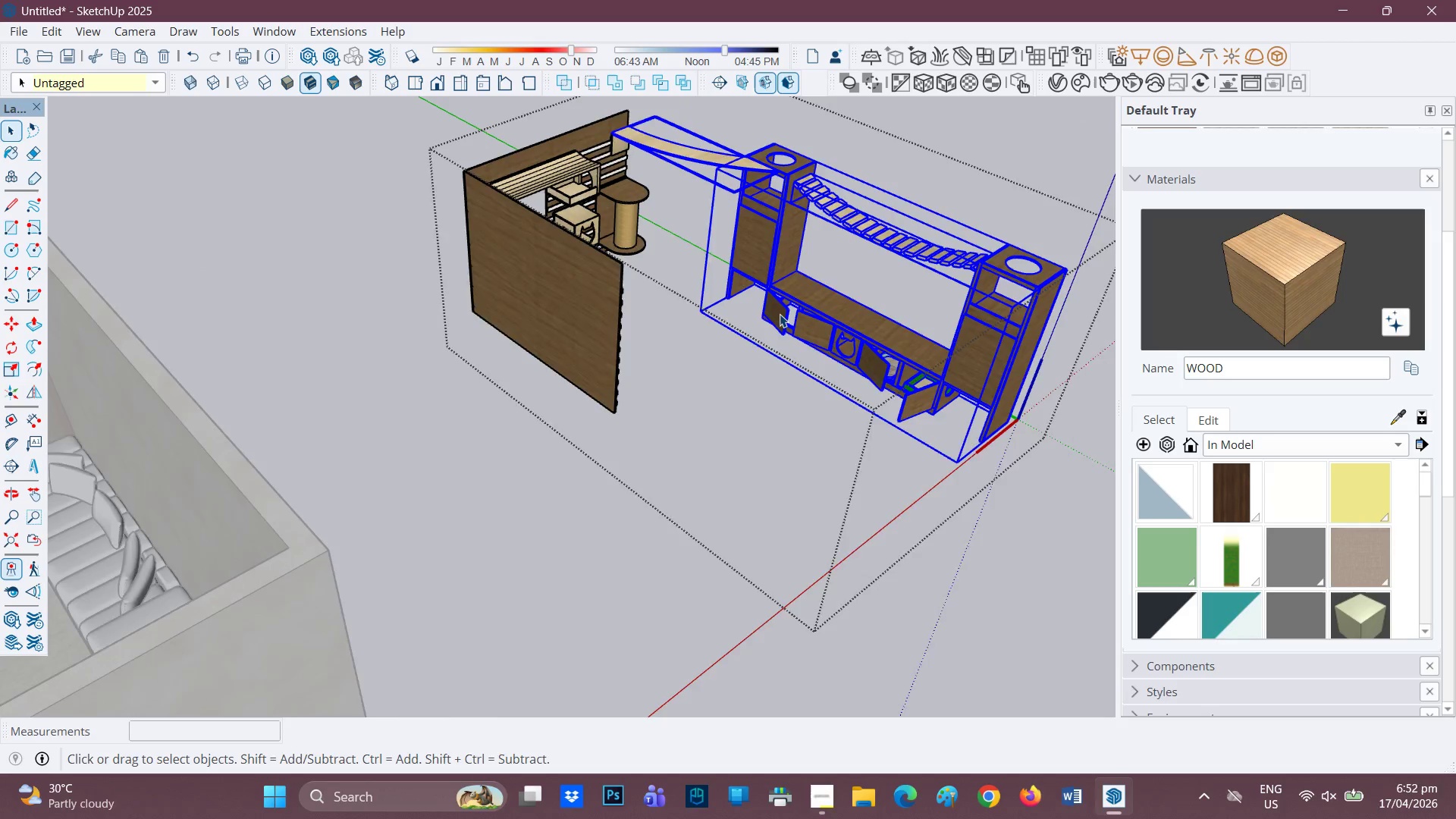 
scroll: coordinate [713, 389], scroll_direction: down, amount: 5.0
 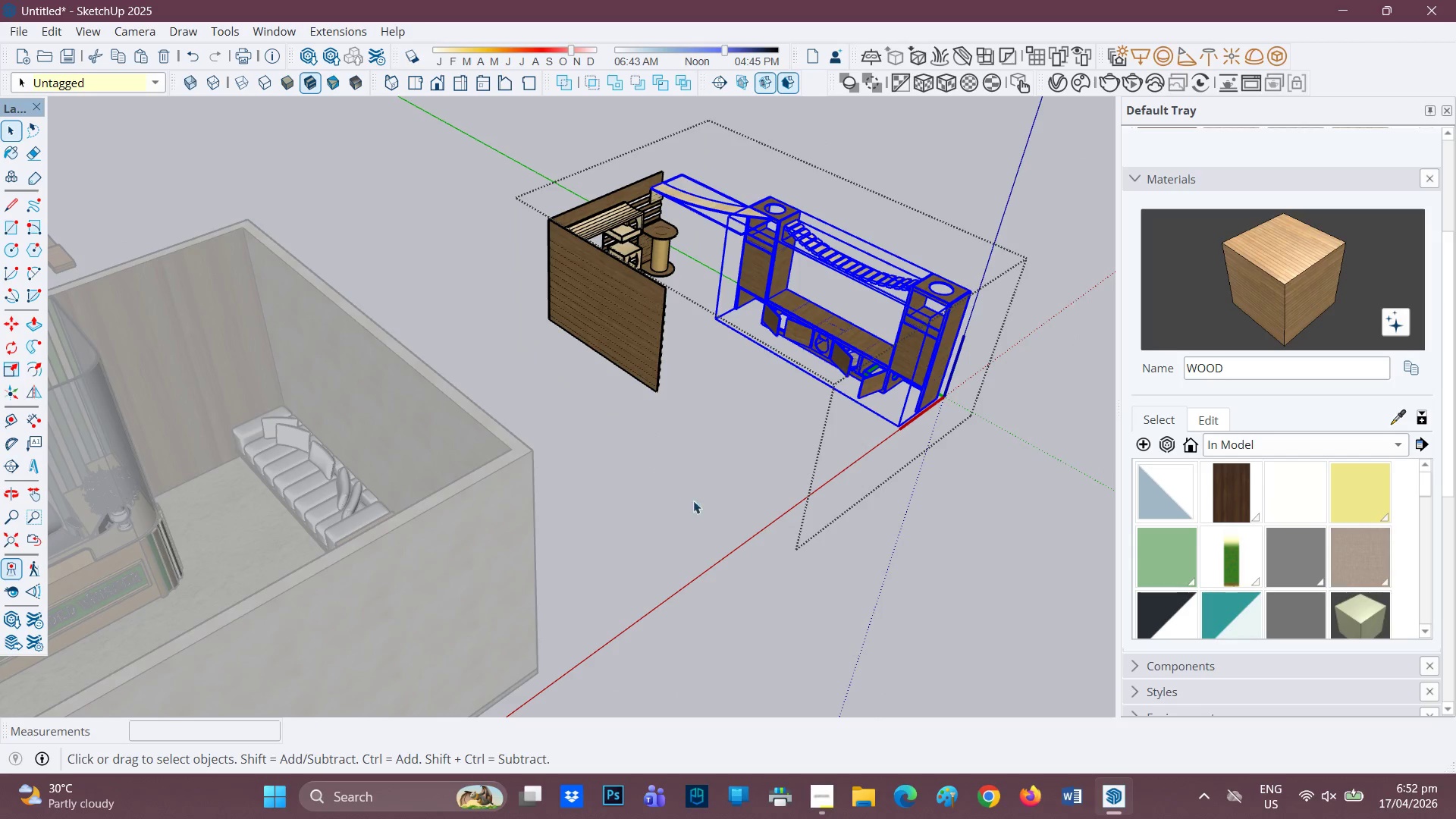 
left_click([717, 507])
 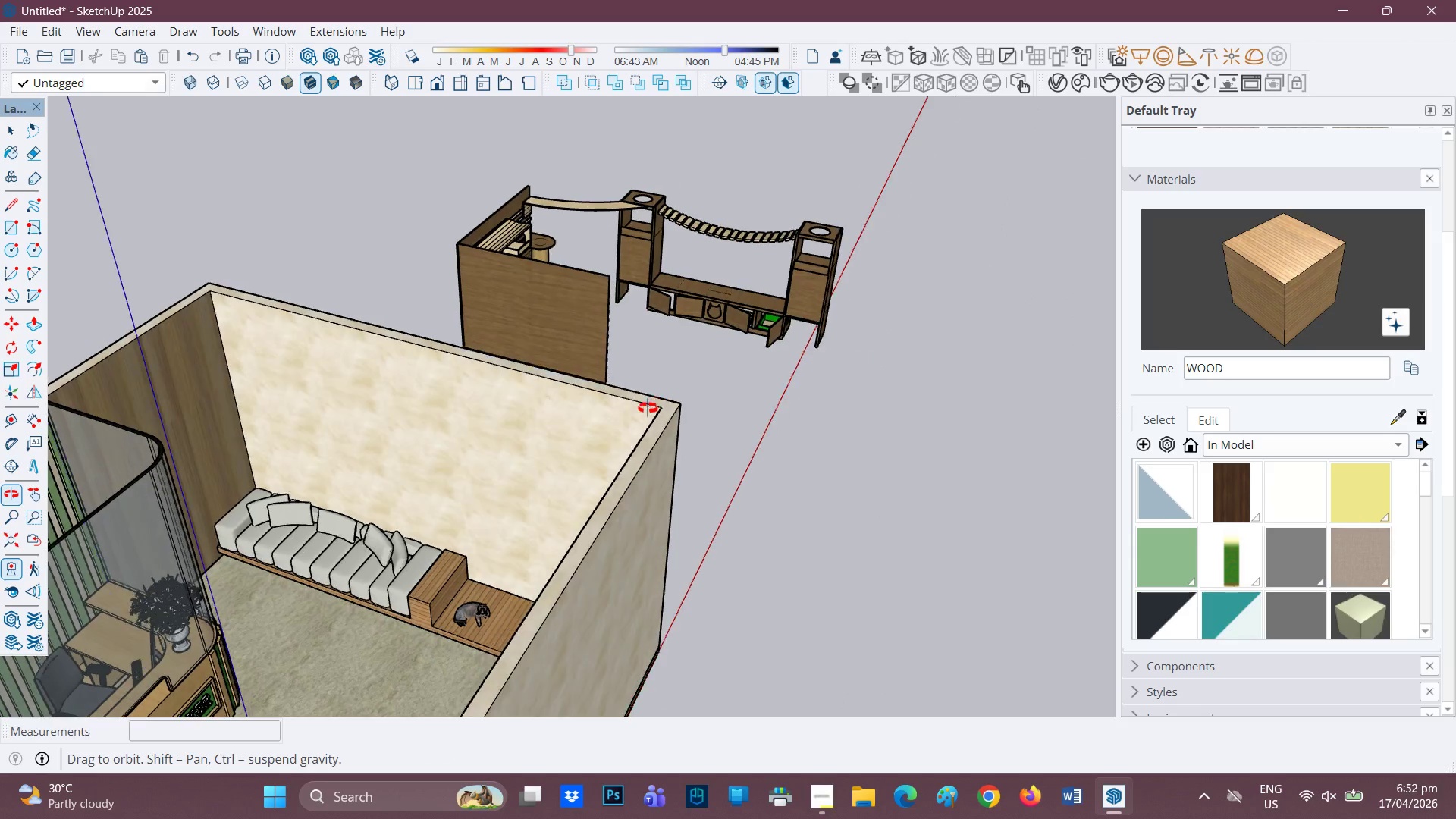 
key(Control+V)
 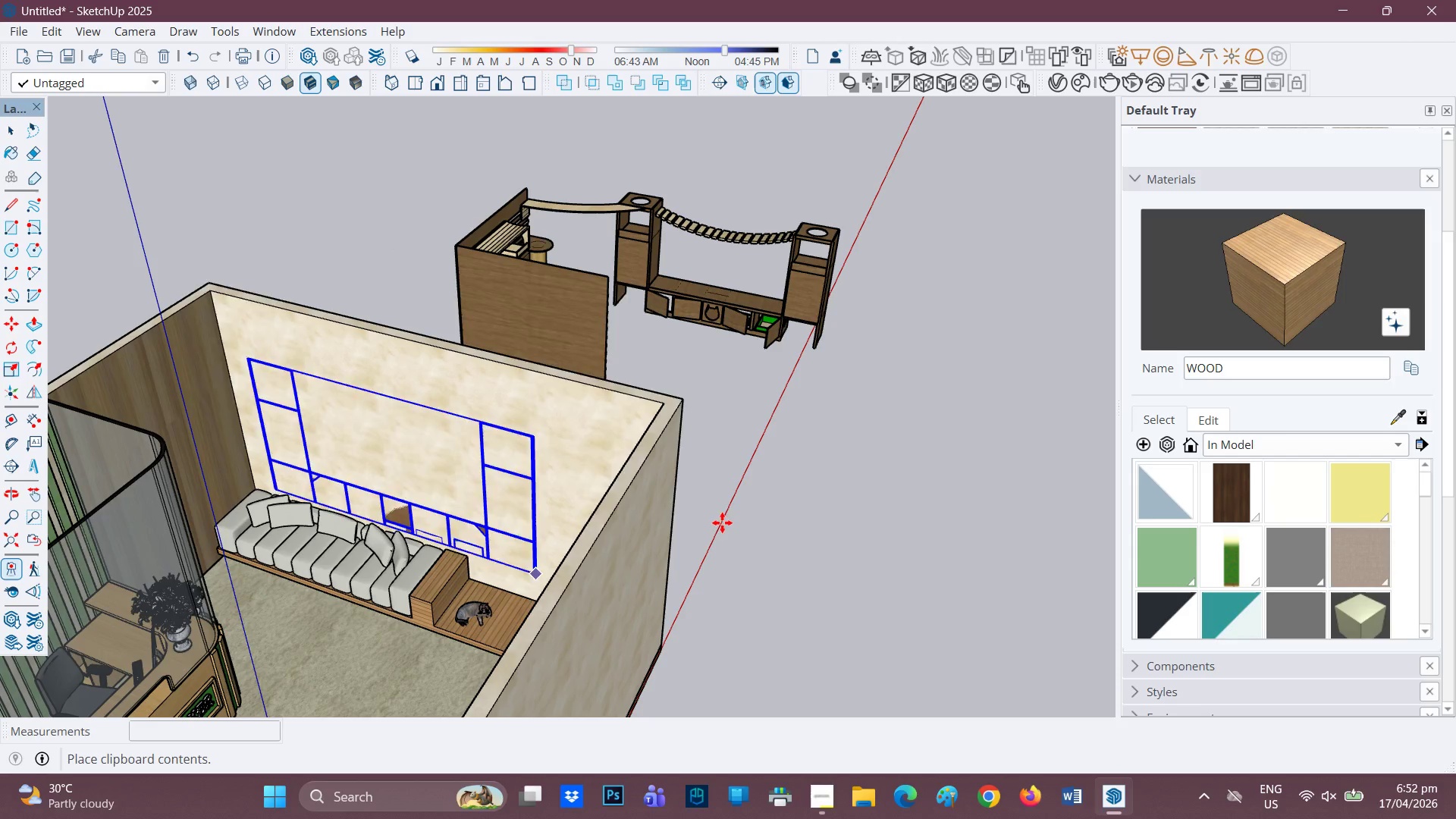 
wait(5.14)
 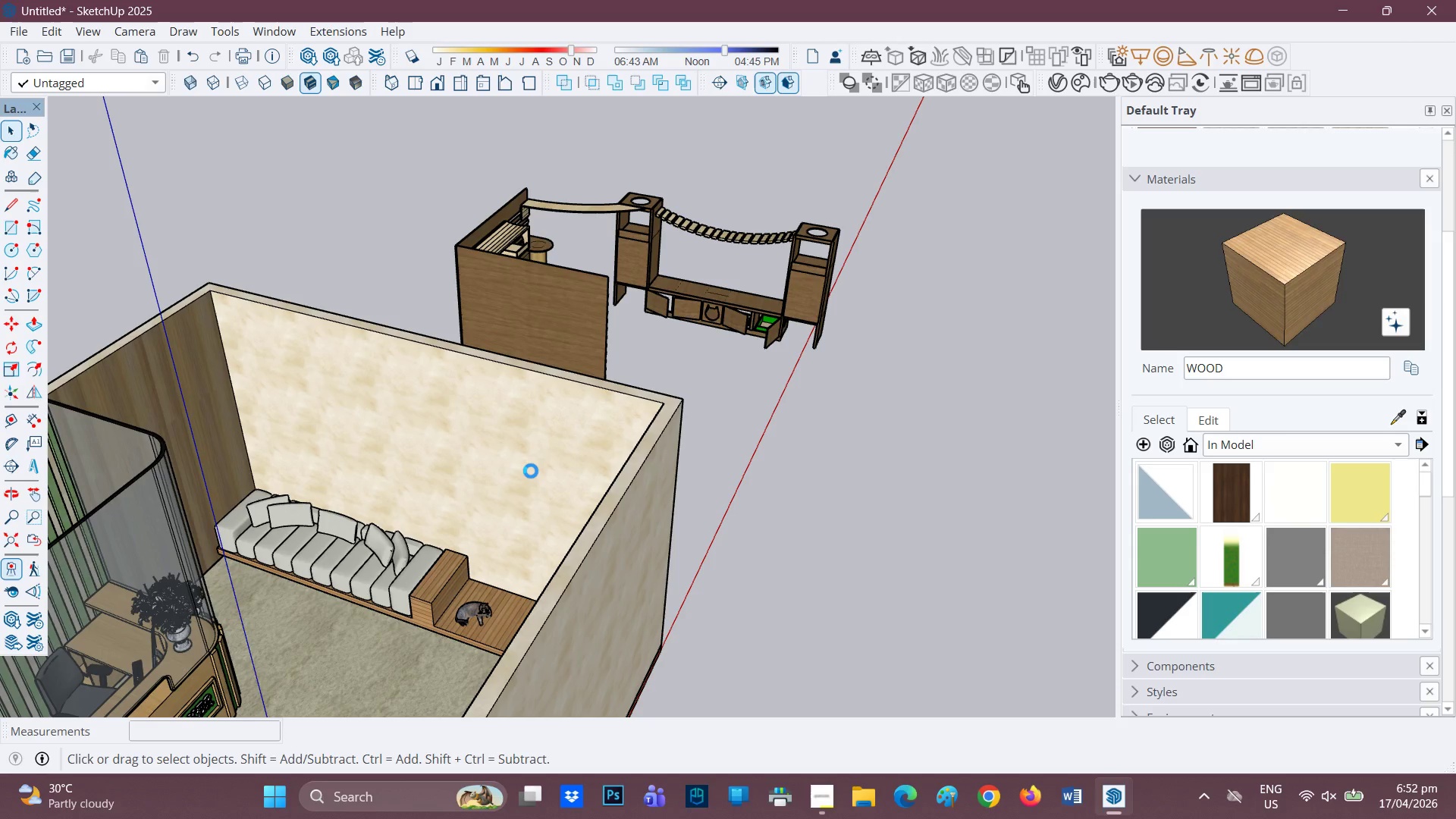 
left_click_drag(start_coordinate=[514, 619], to_coordinate=[516, 623])
 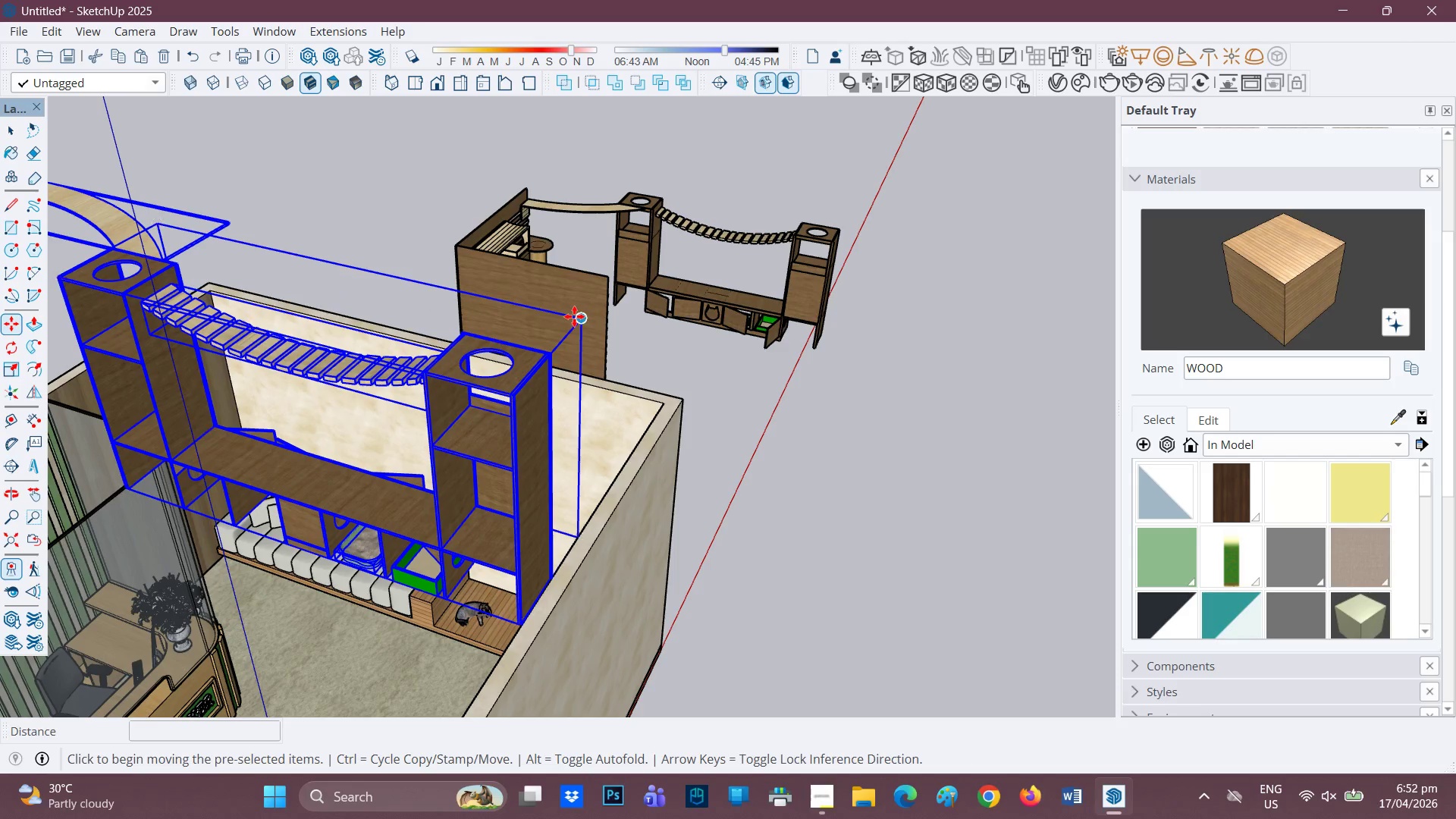 
left_click([576, 316])
 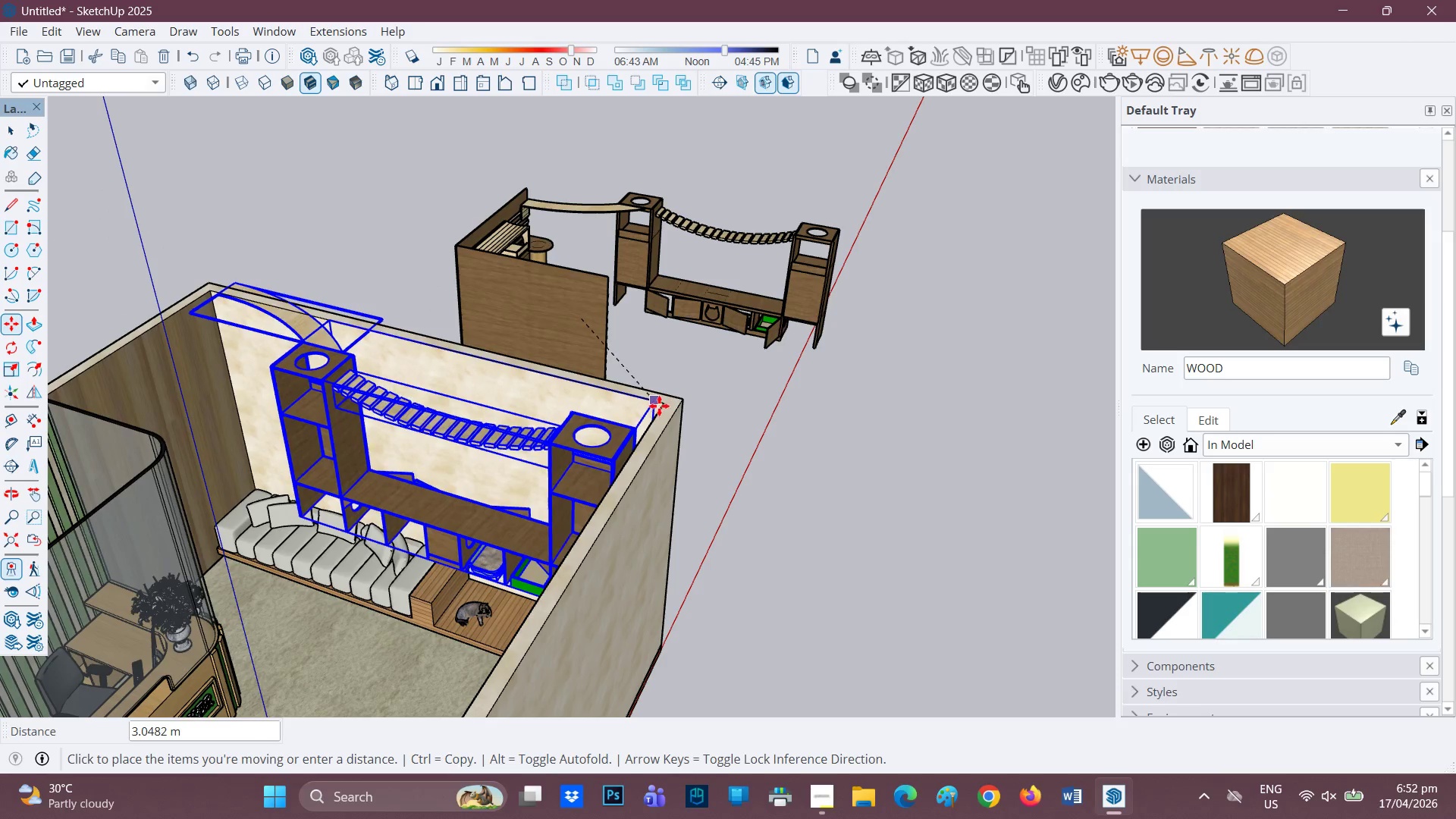 
left_click([659, 406])
 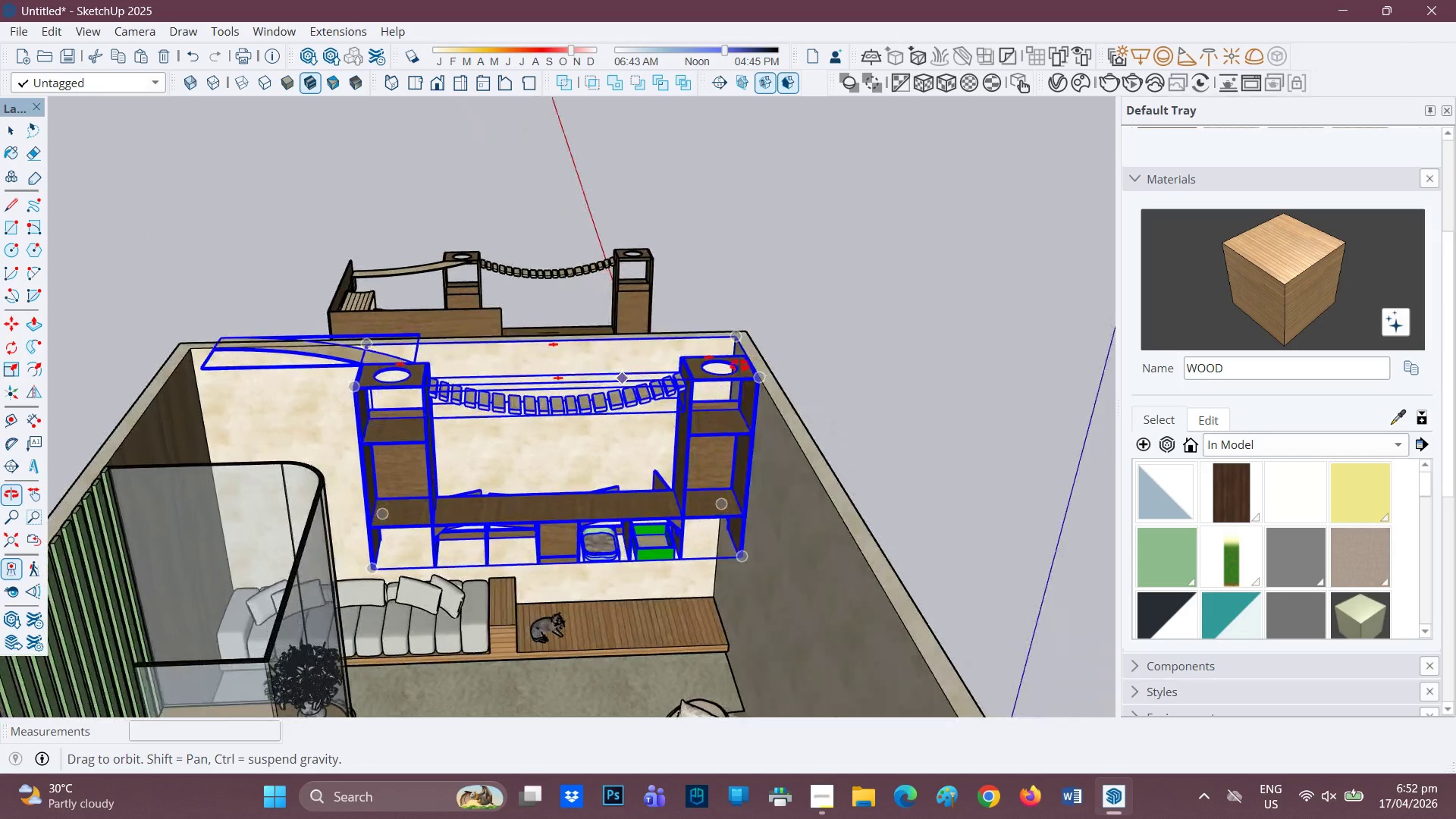 
scroll: coordinate [583, 563], scroll_direction: up, amount: 10.0
 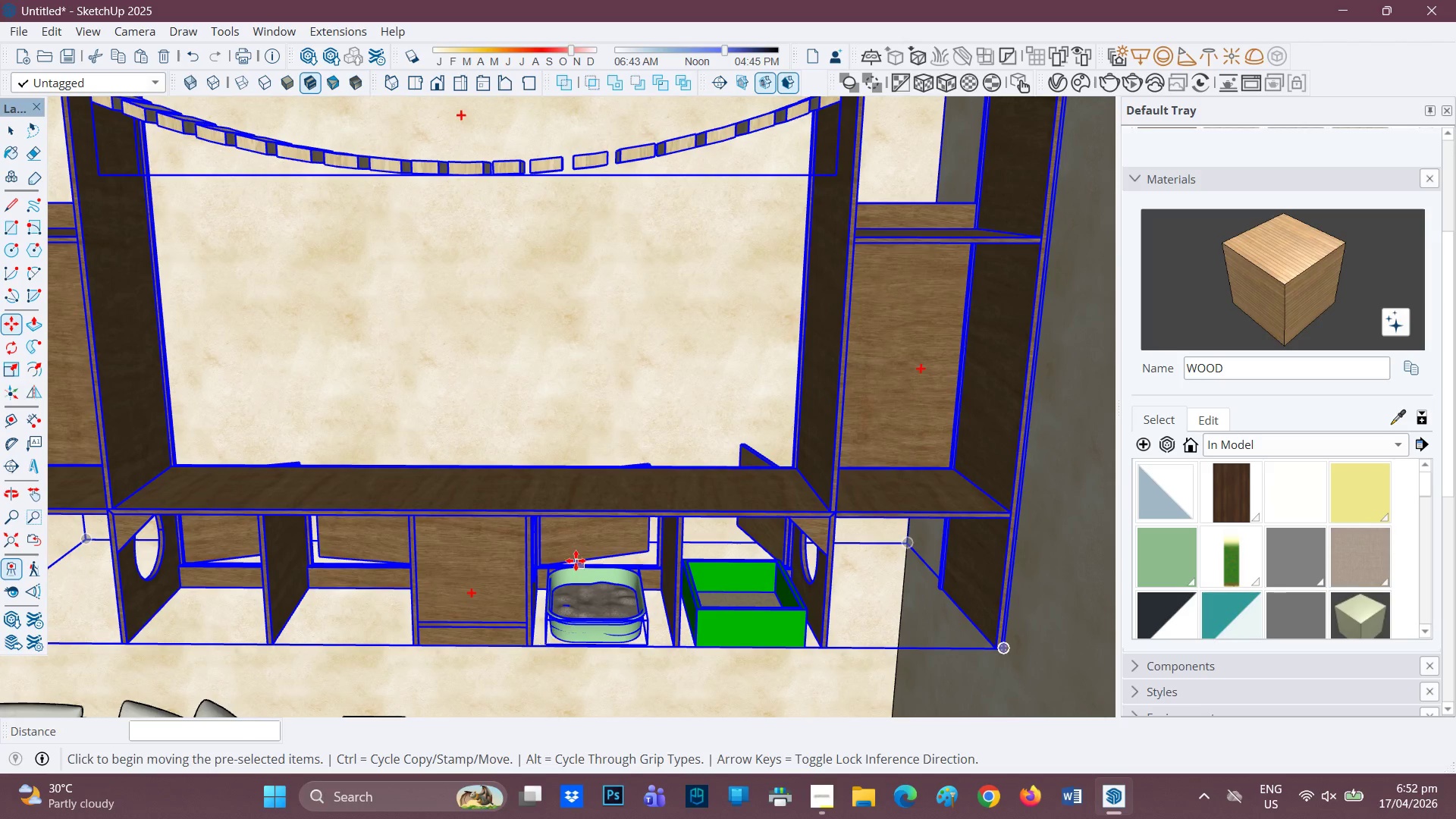 
key(Space)
 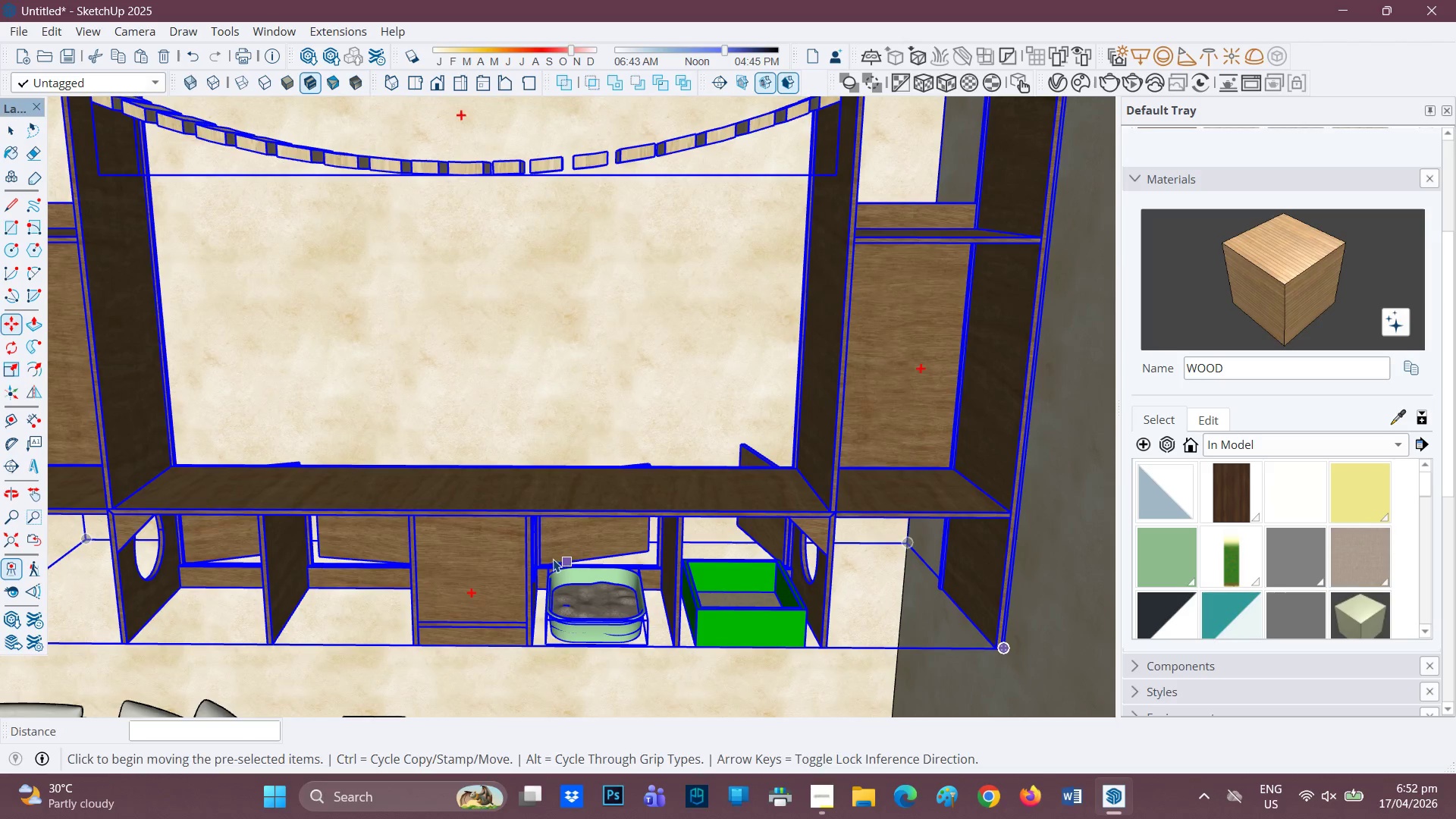 
scroll: coordinate [582, 467], scroll_direction: down, amount: 2.0
 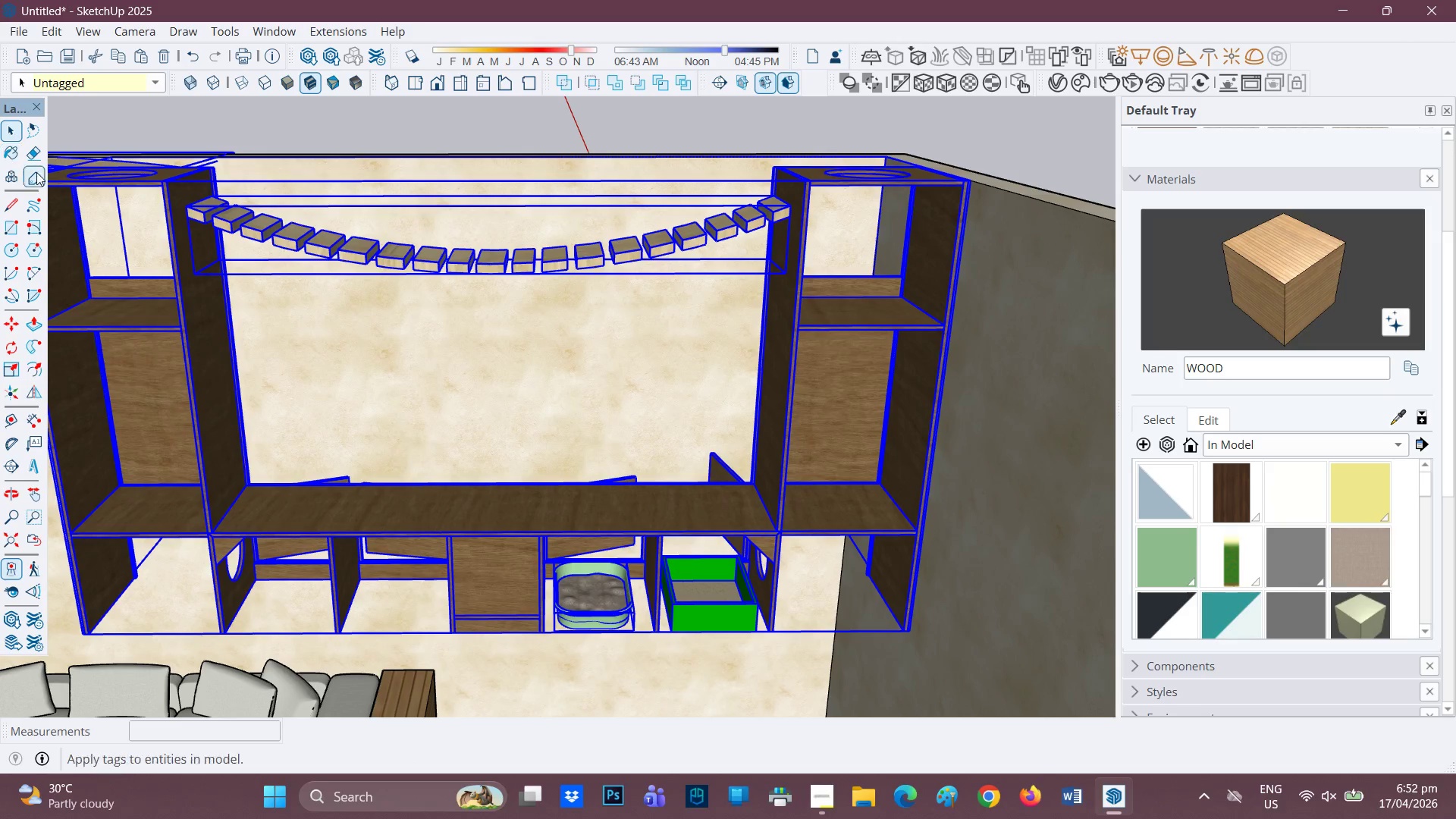 
scroll: coordinate [518, 581], scroll_direction: up, amount: 2.0
 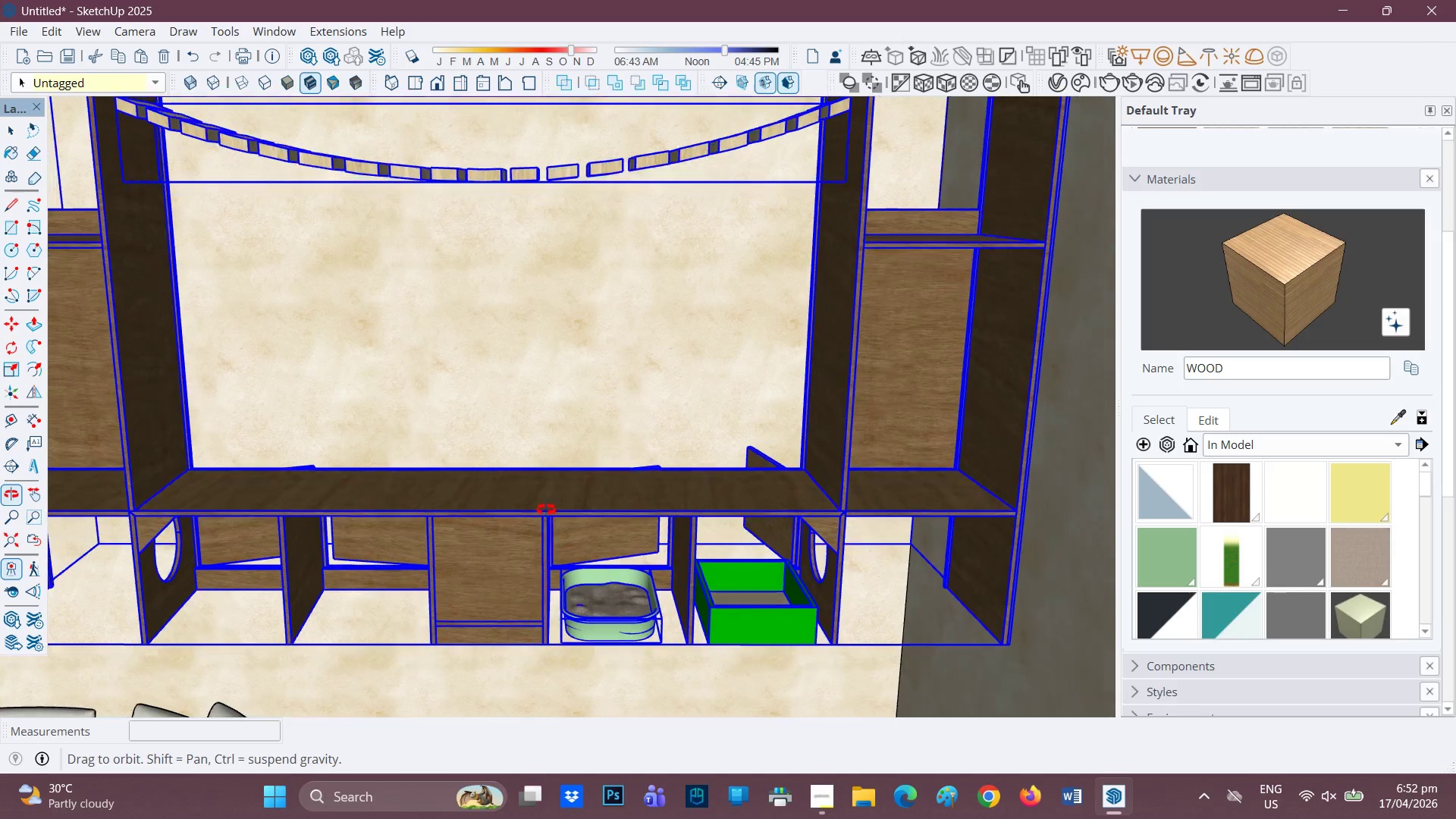 
scroll: coordinate [398, 428], scroll_direction: down, amount: 13.0
 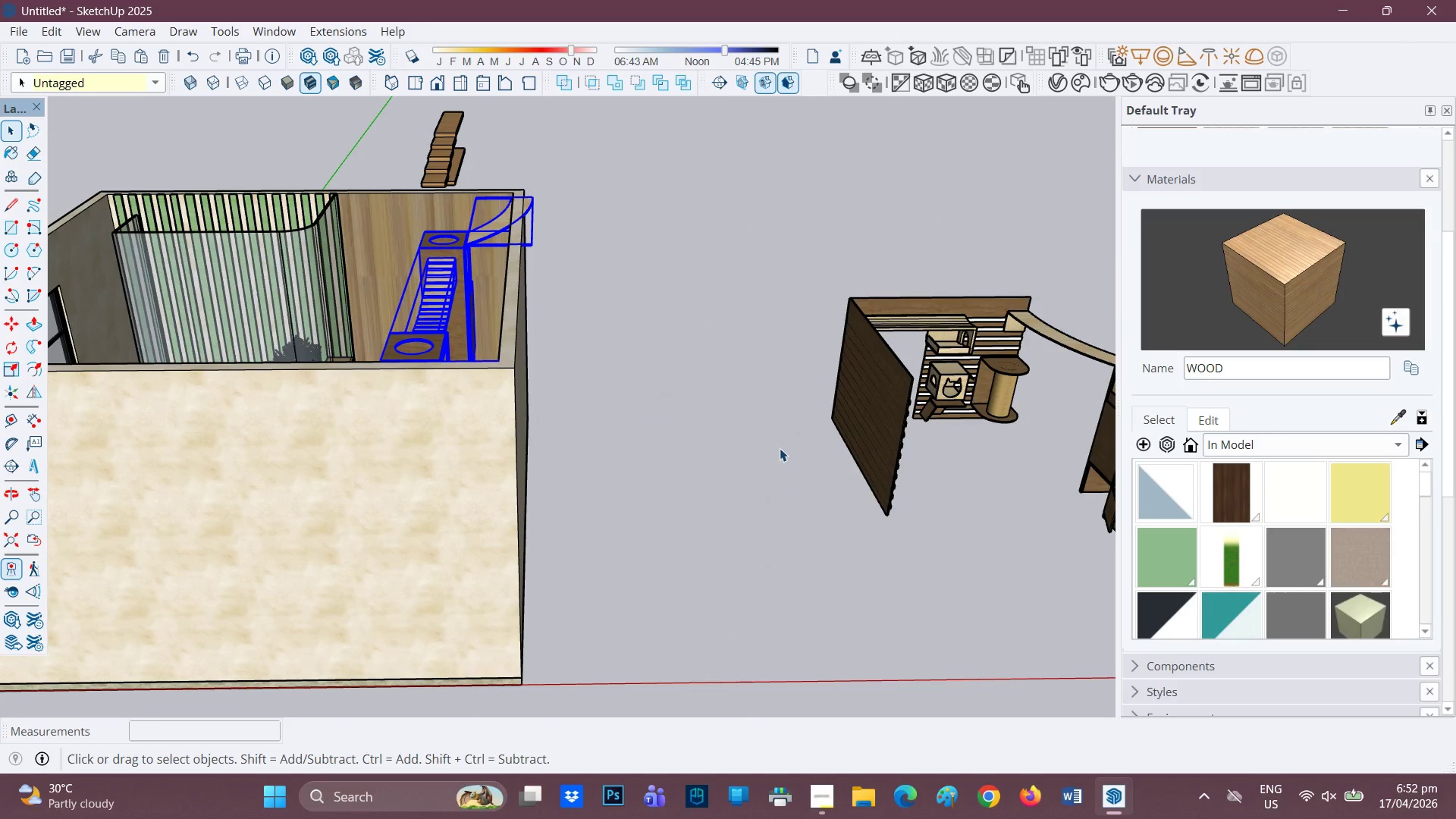 
key(H)
 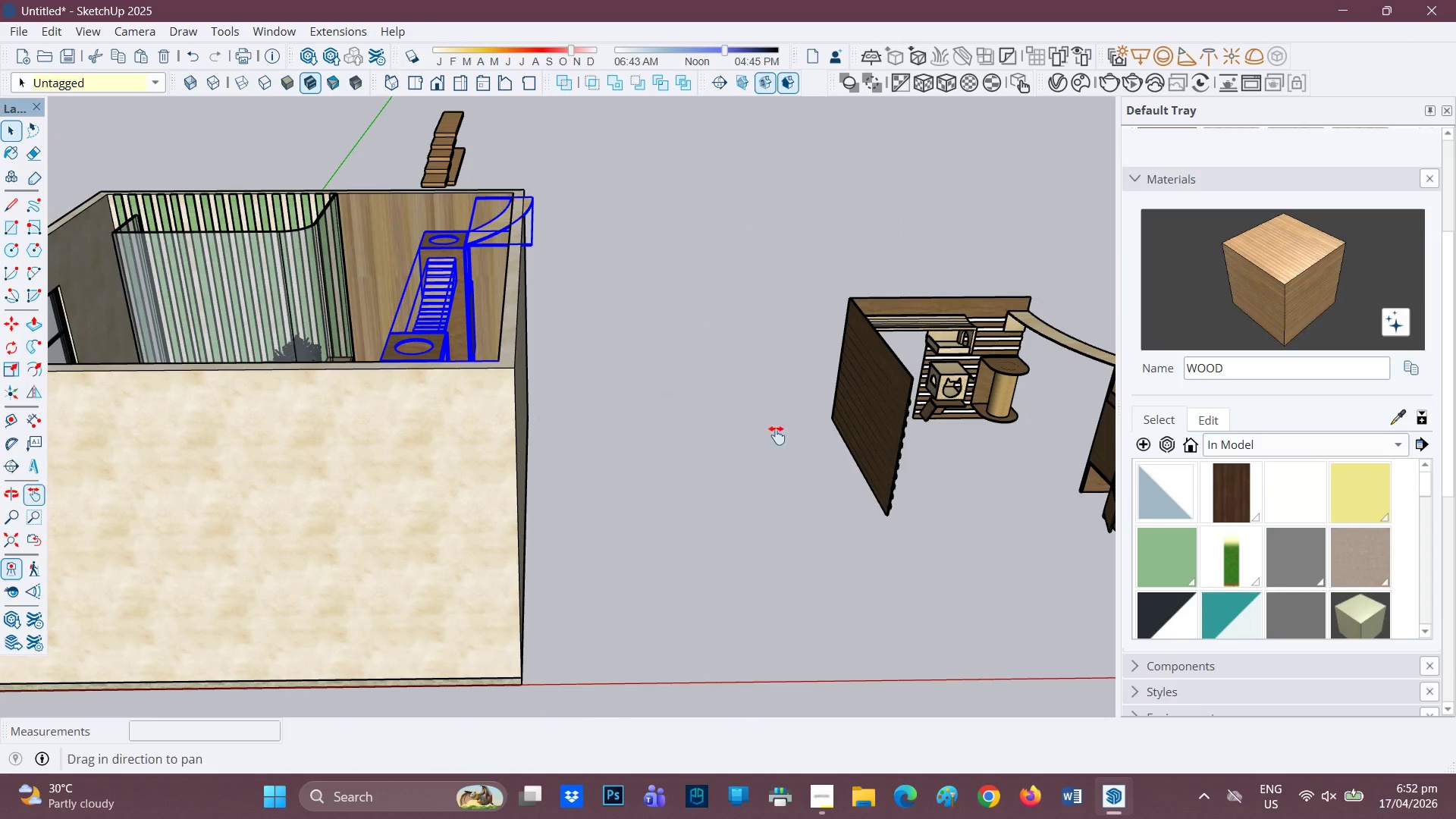 
left_click_drag(start_coordinate=[780, 438], to_coordinate=[450, 403])
 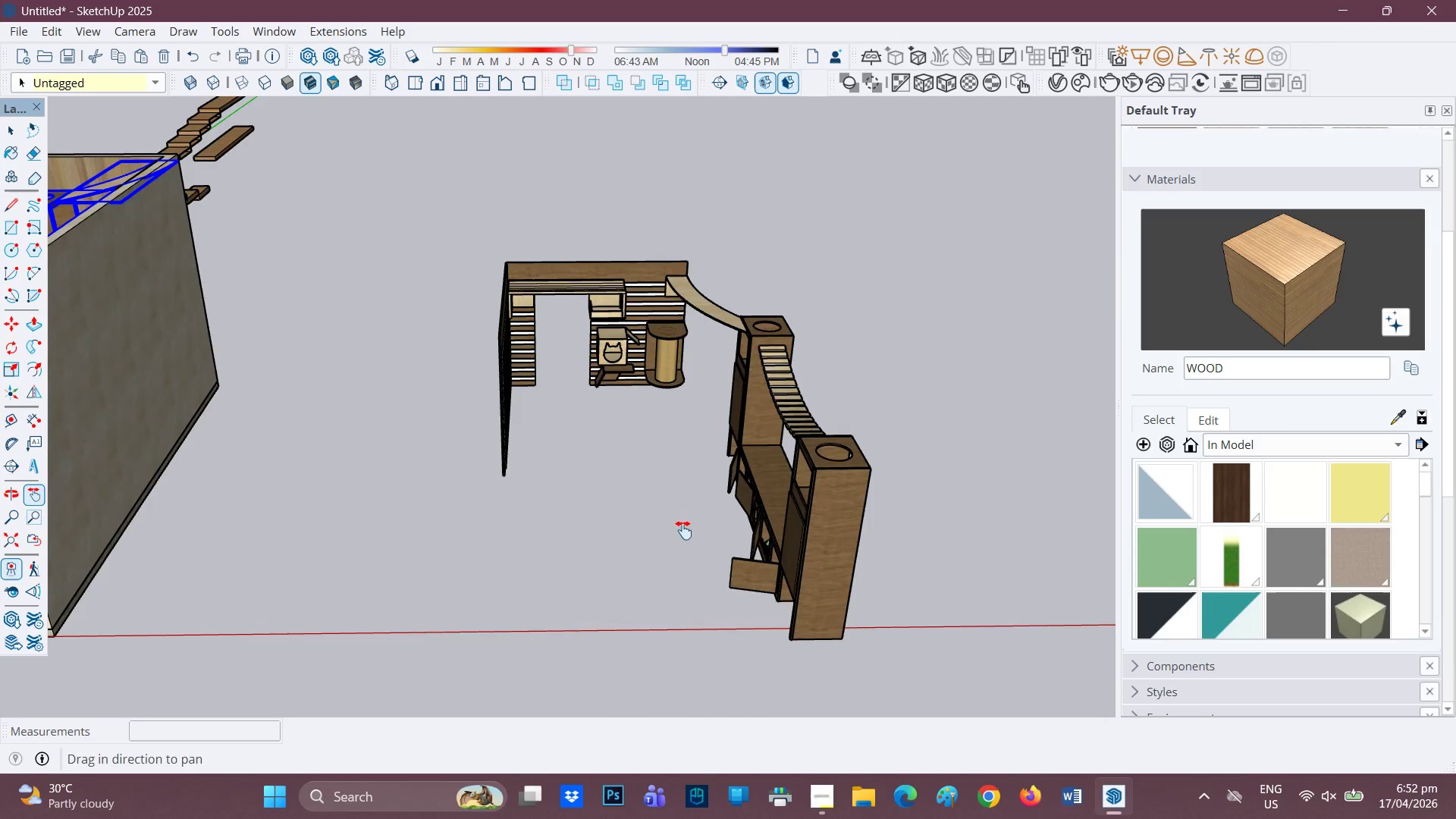 
scroll: coordinate [774, 557], scroll_direction: up, amount: 2.0
 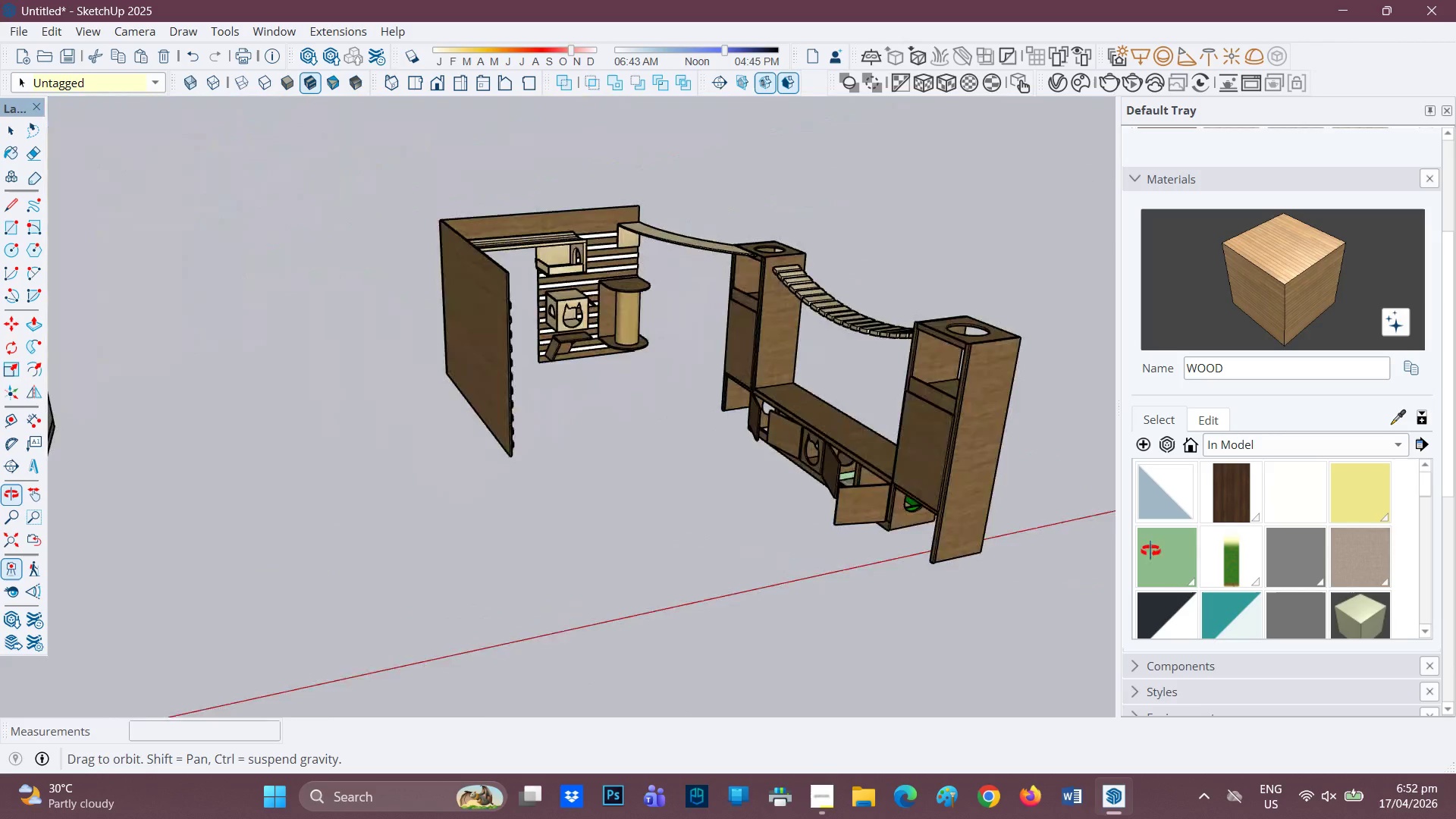 
scroll: coordinate [475, 537], scroll_direction: down, amount: 3.0
 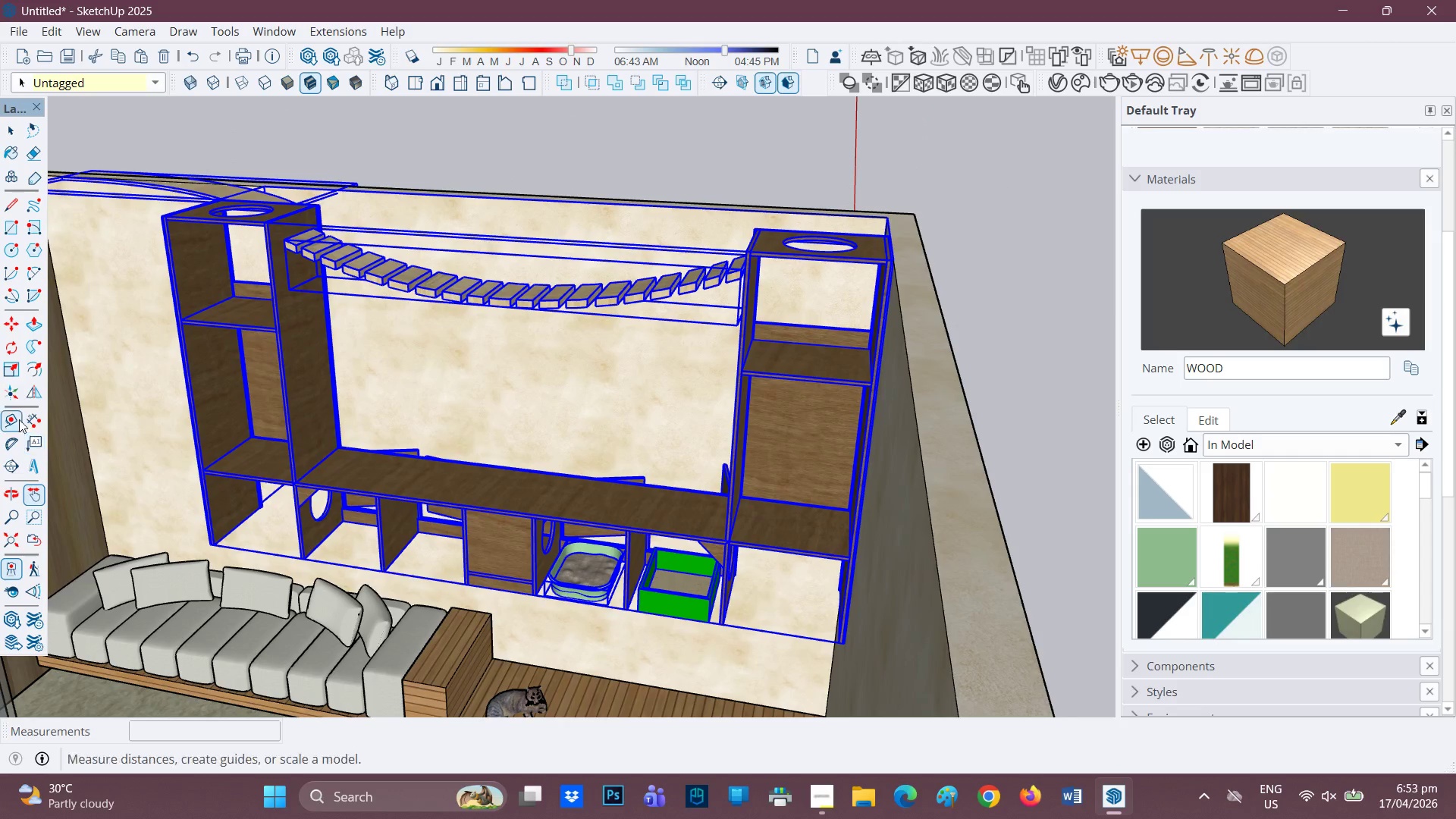 
left_click([30, 398])
 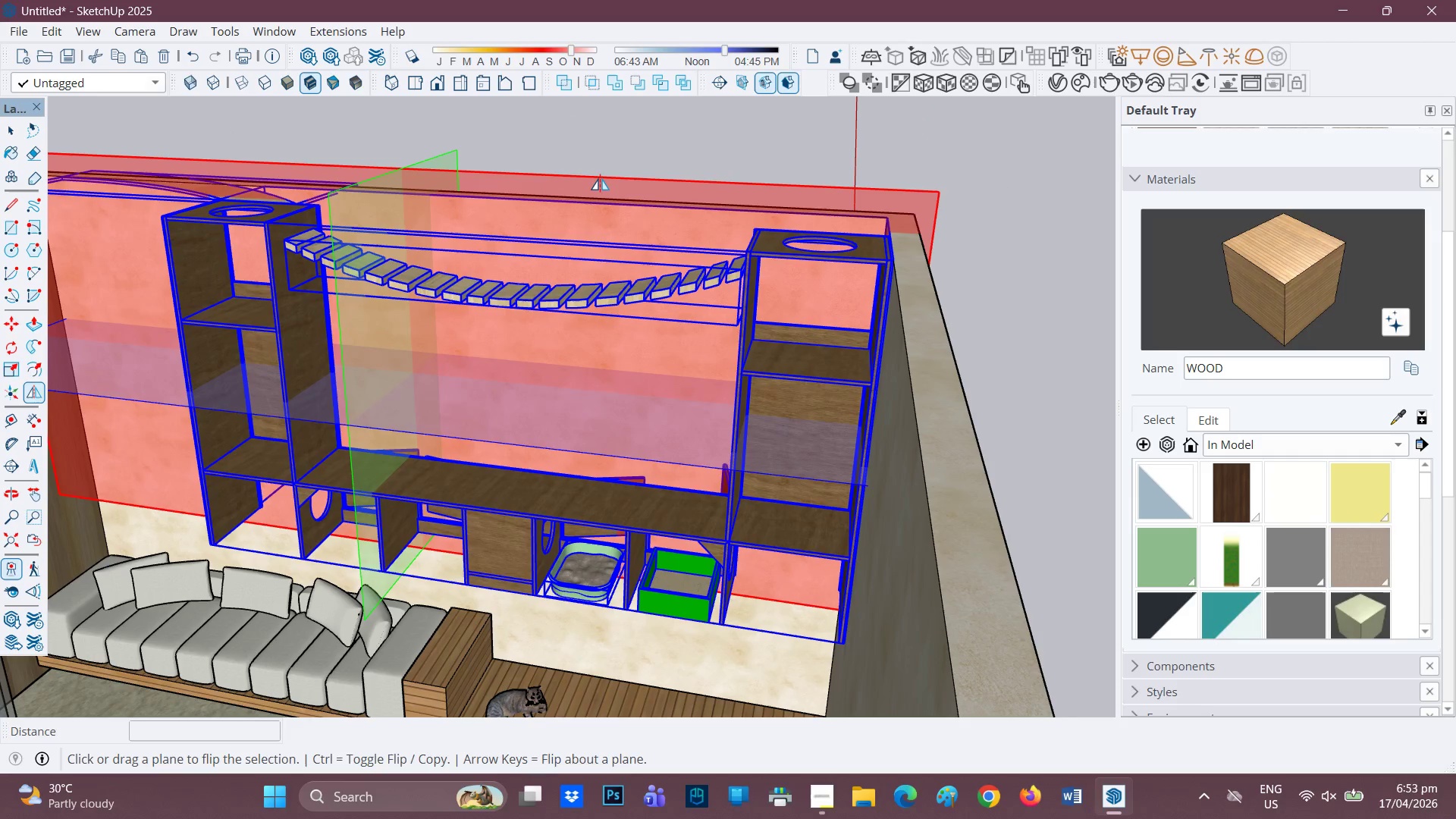 
left_click([601, 182])
 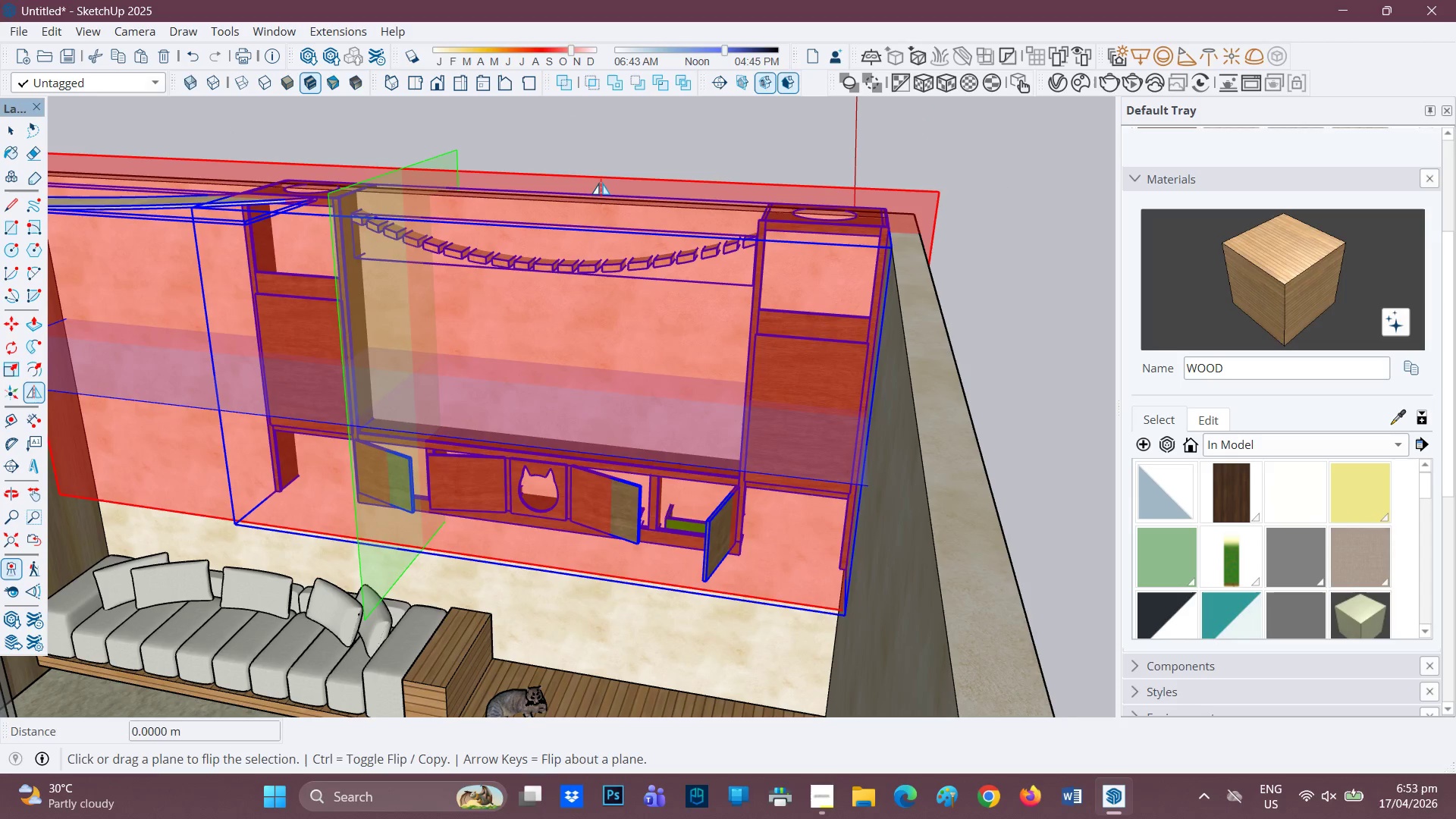 
scroll: coordinate [635, 255], scroll_direction: up, amount: 2.0
 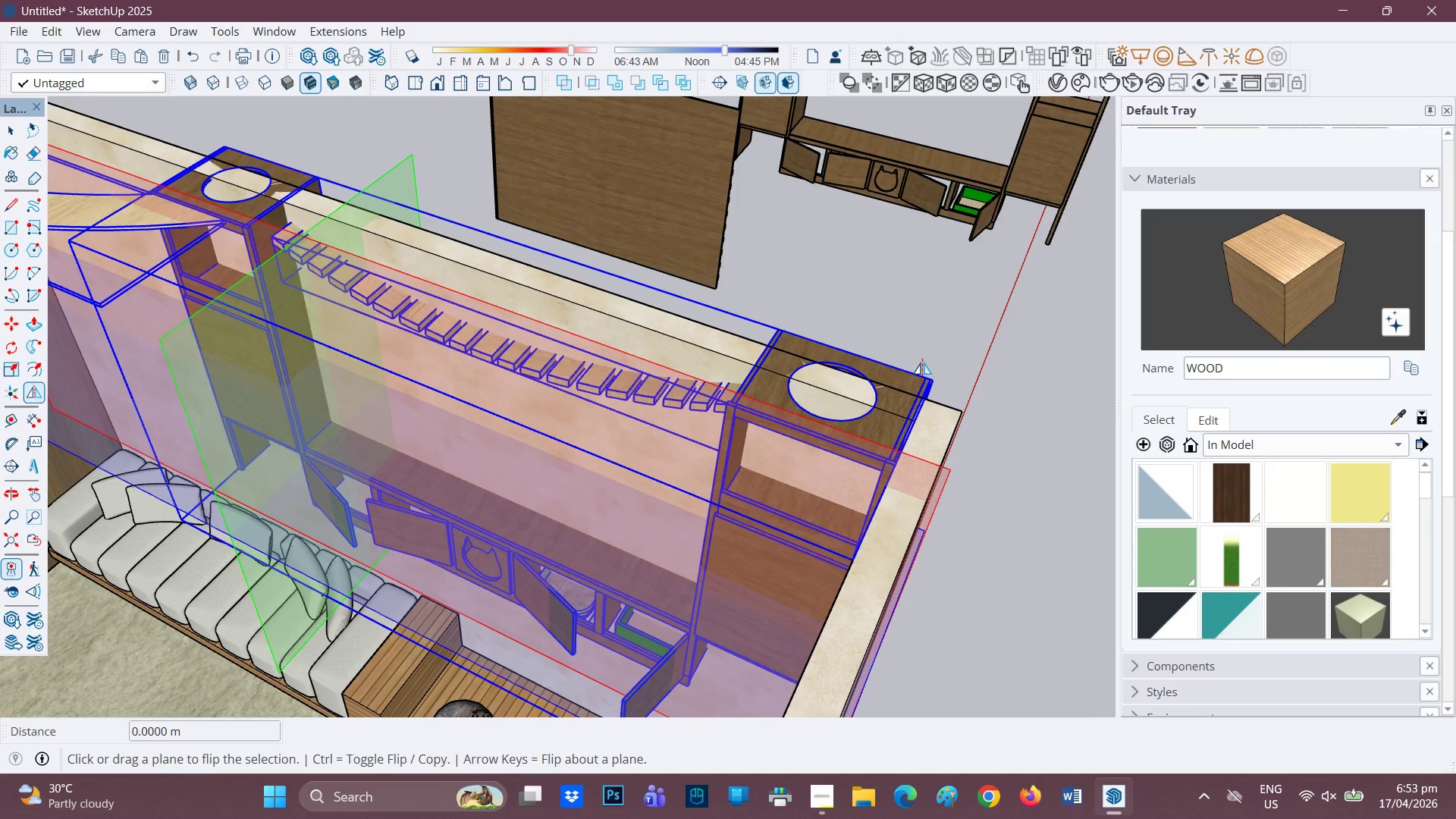 
key(Space)
 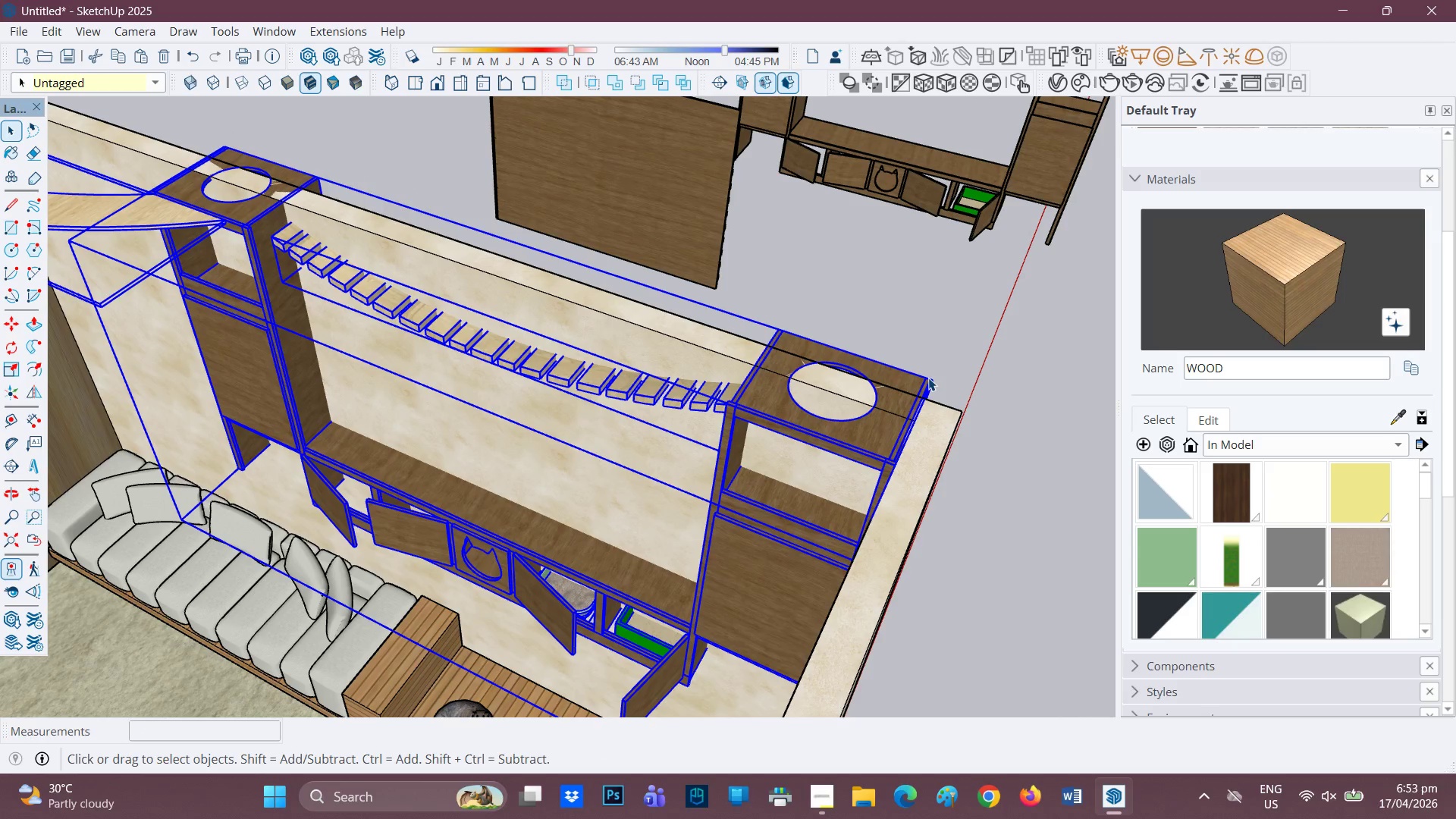 
key(M)
 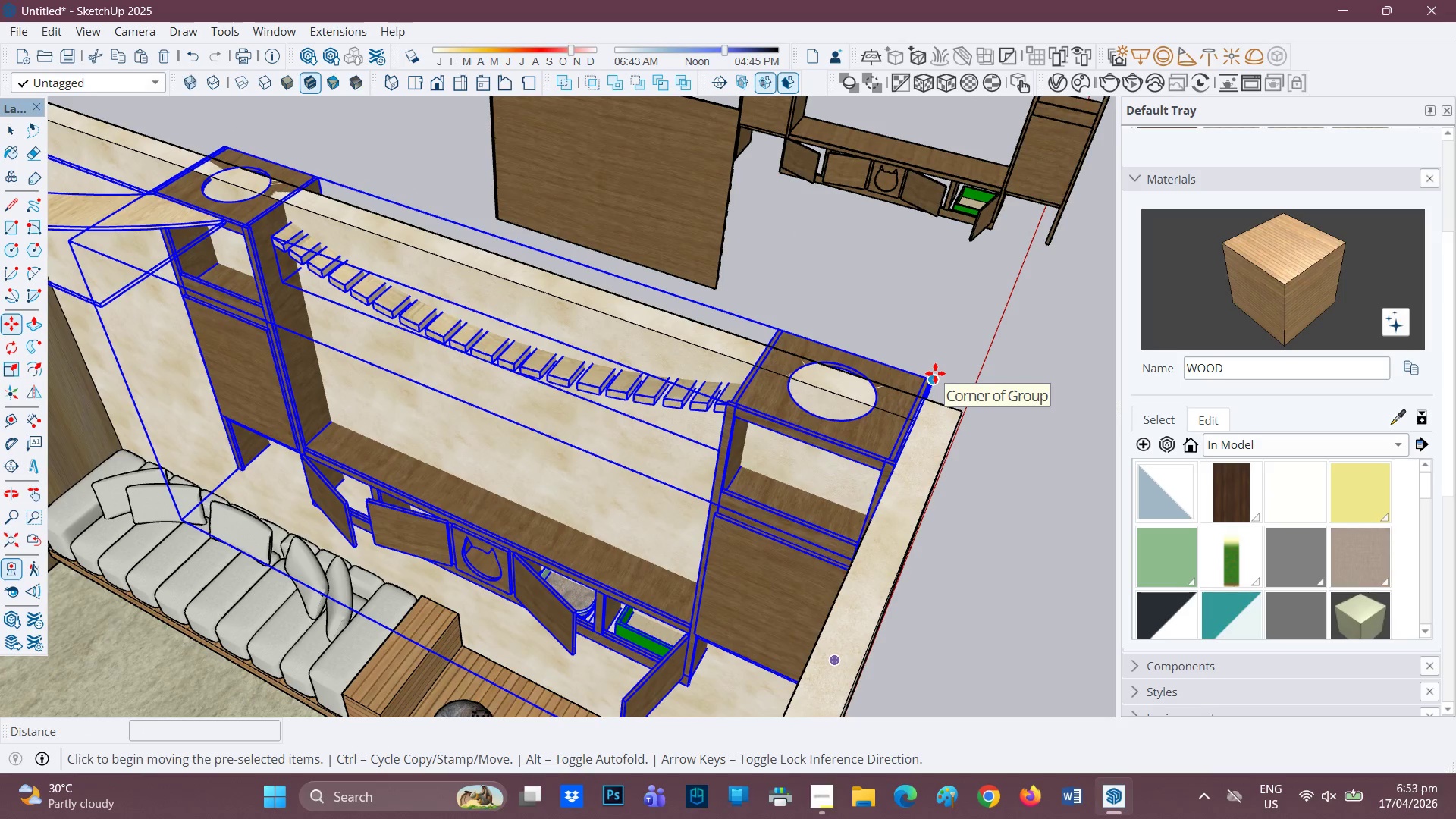 
left_click([935, 373])
 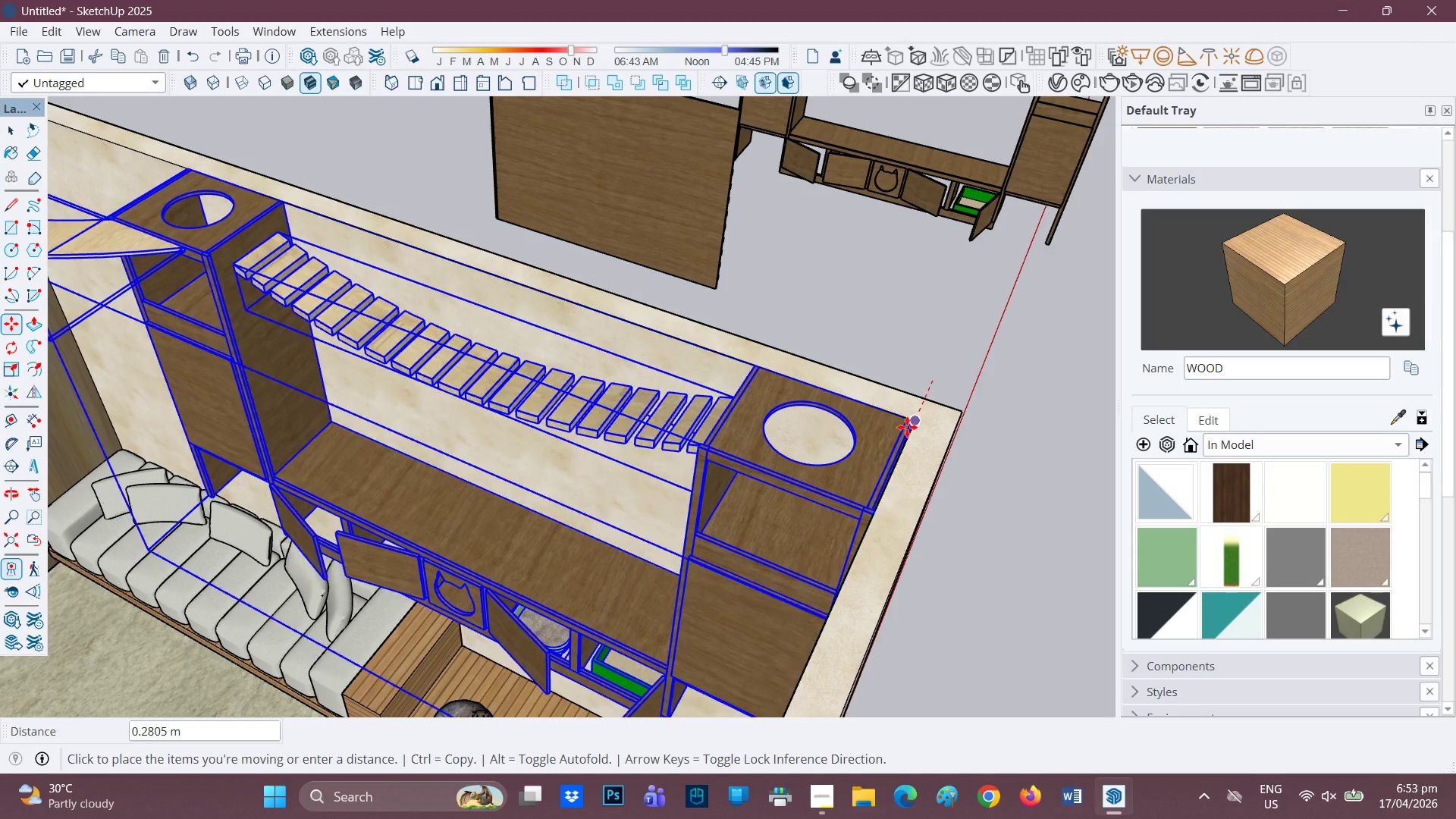 
left_click([906, 425])
 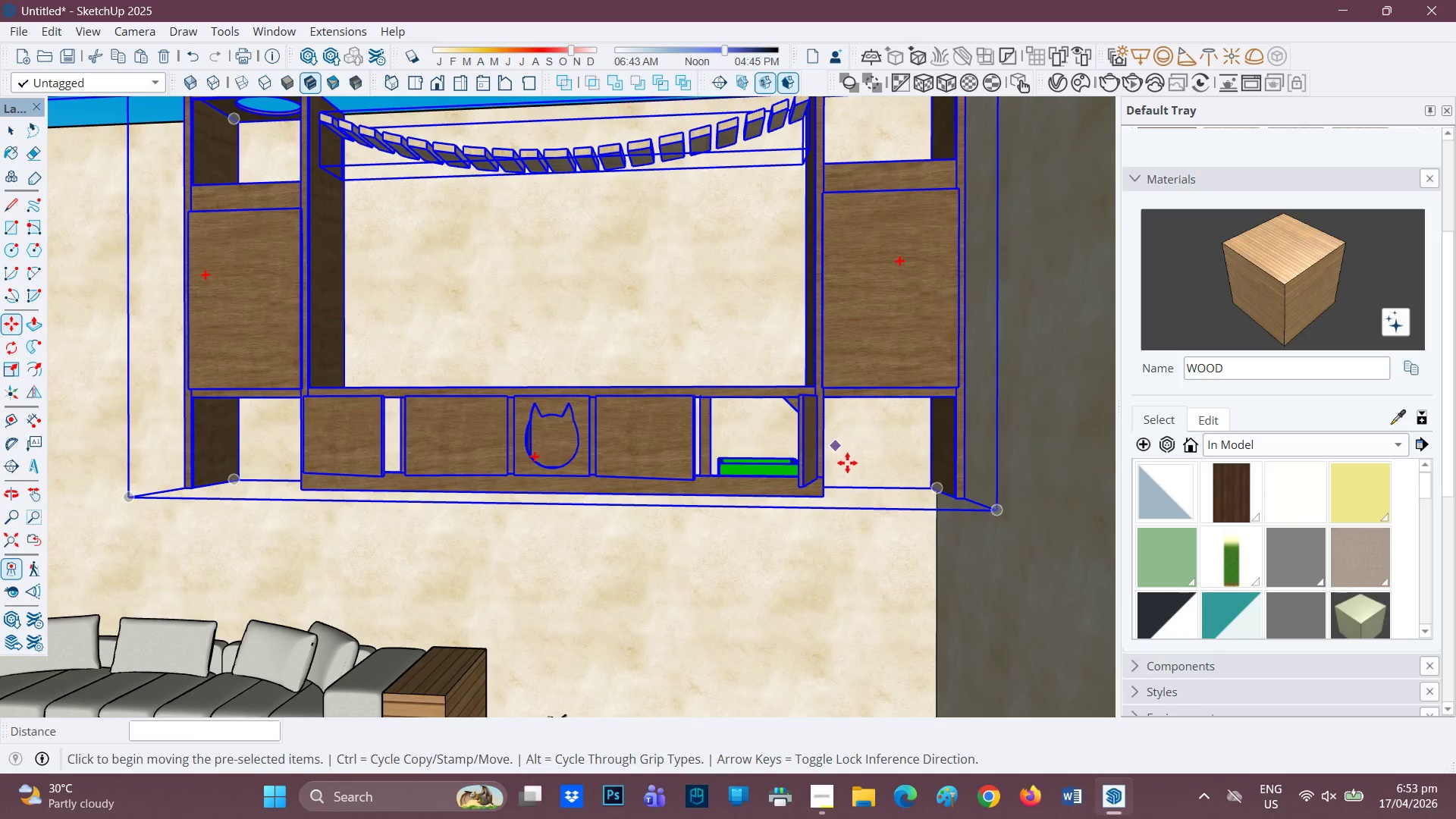 
wait(5.44)
 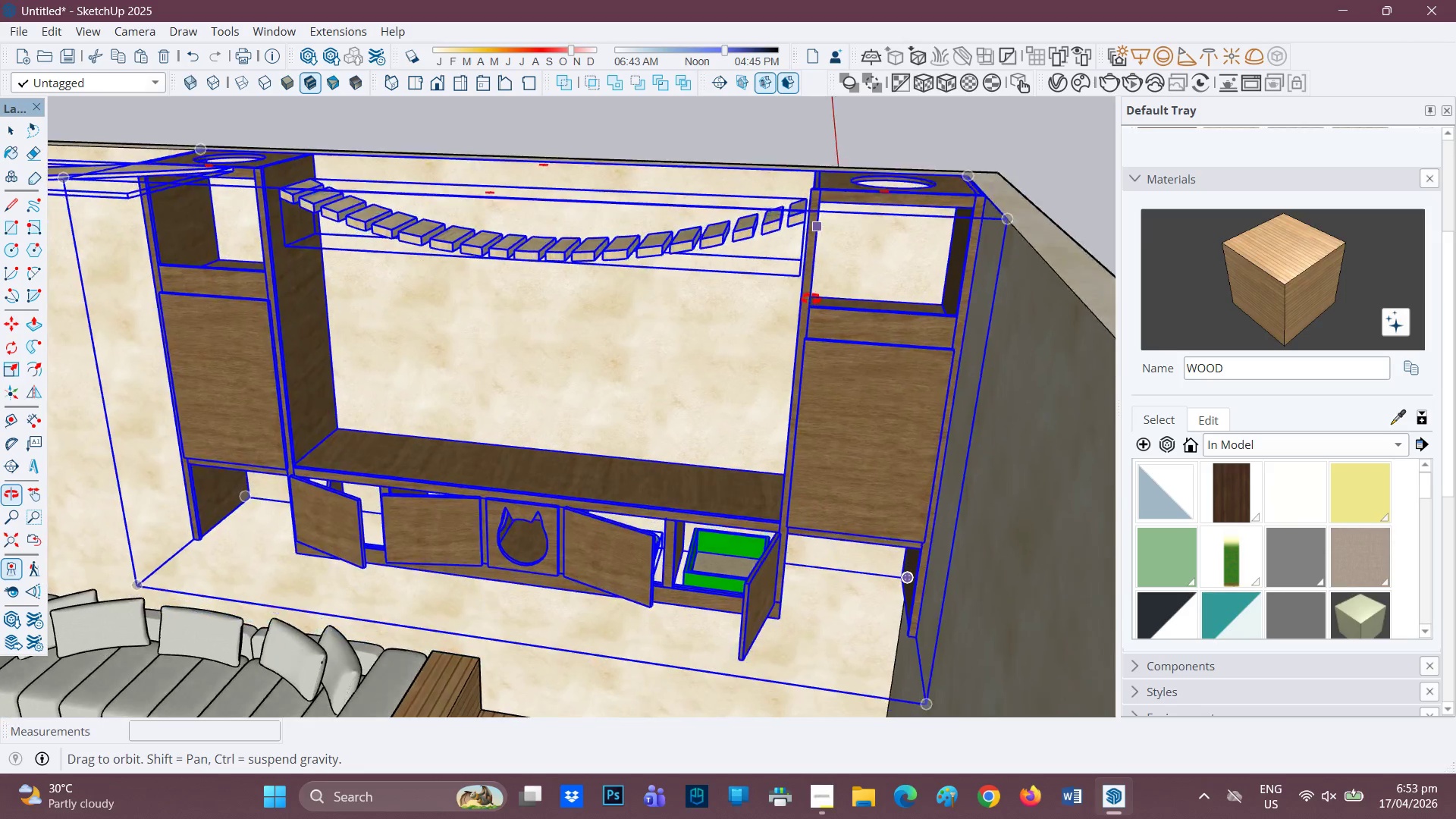 
left_click([930, 488])
 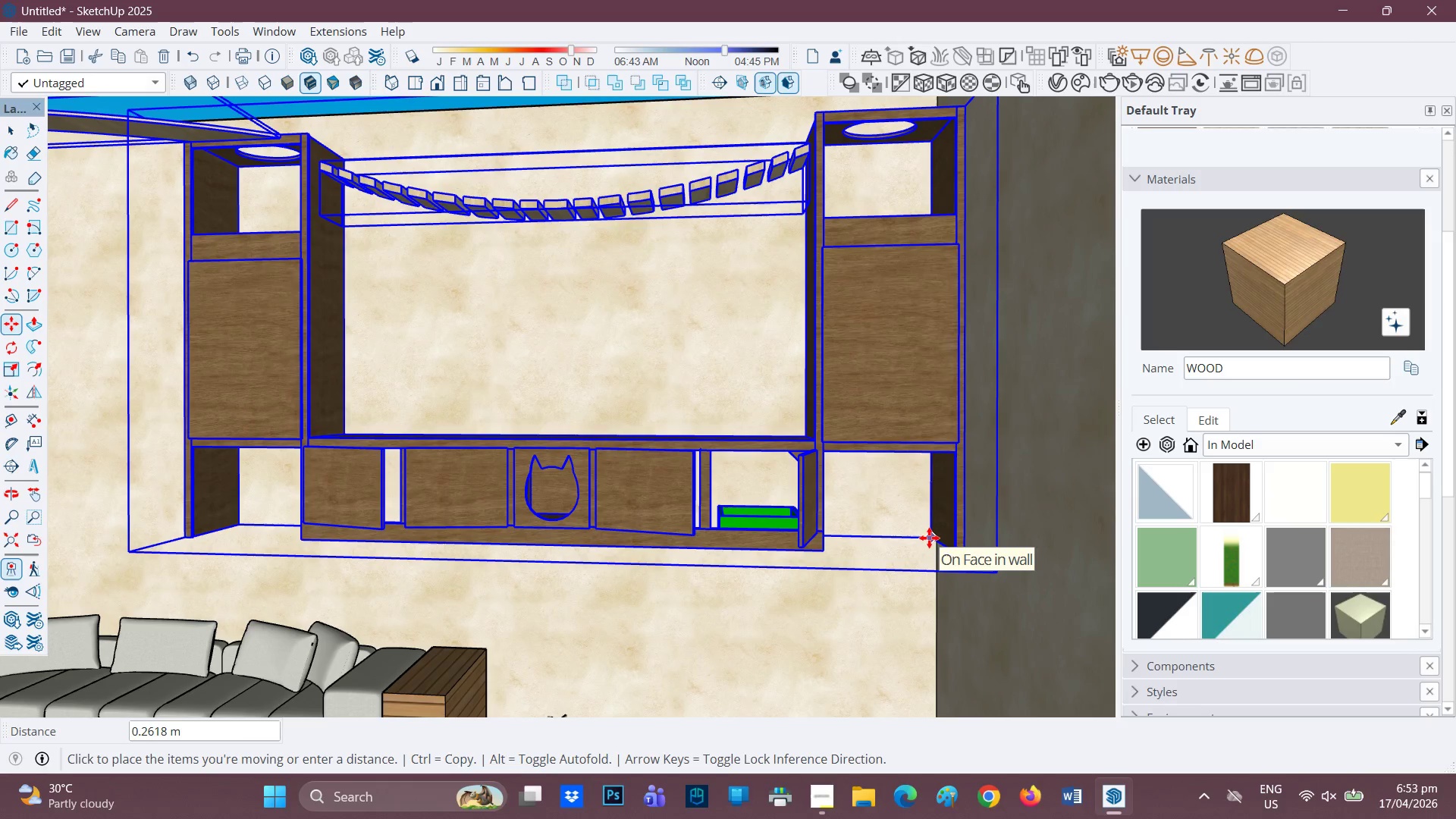 
left_click([929, 538])
 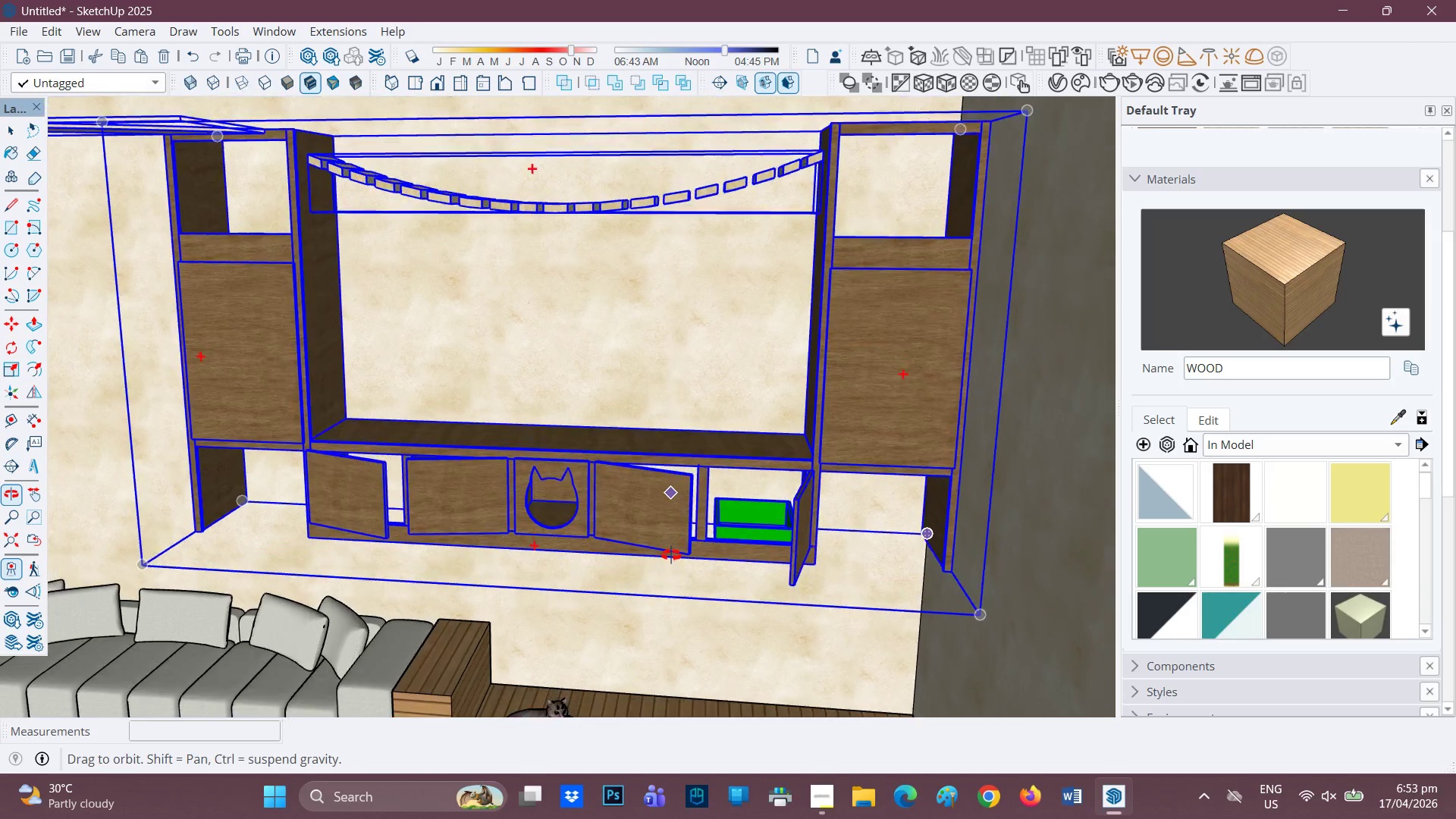 
scroll: coordinate [670, 543], scroll_direction: down, amount: 3.0
 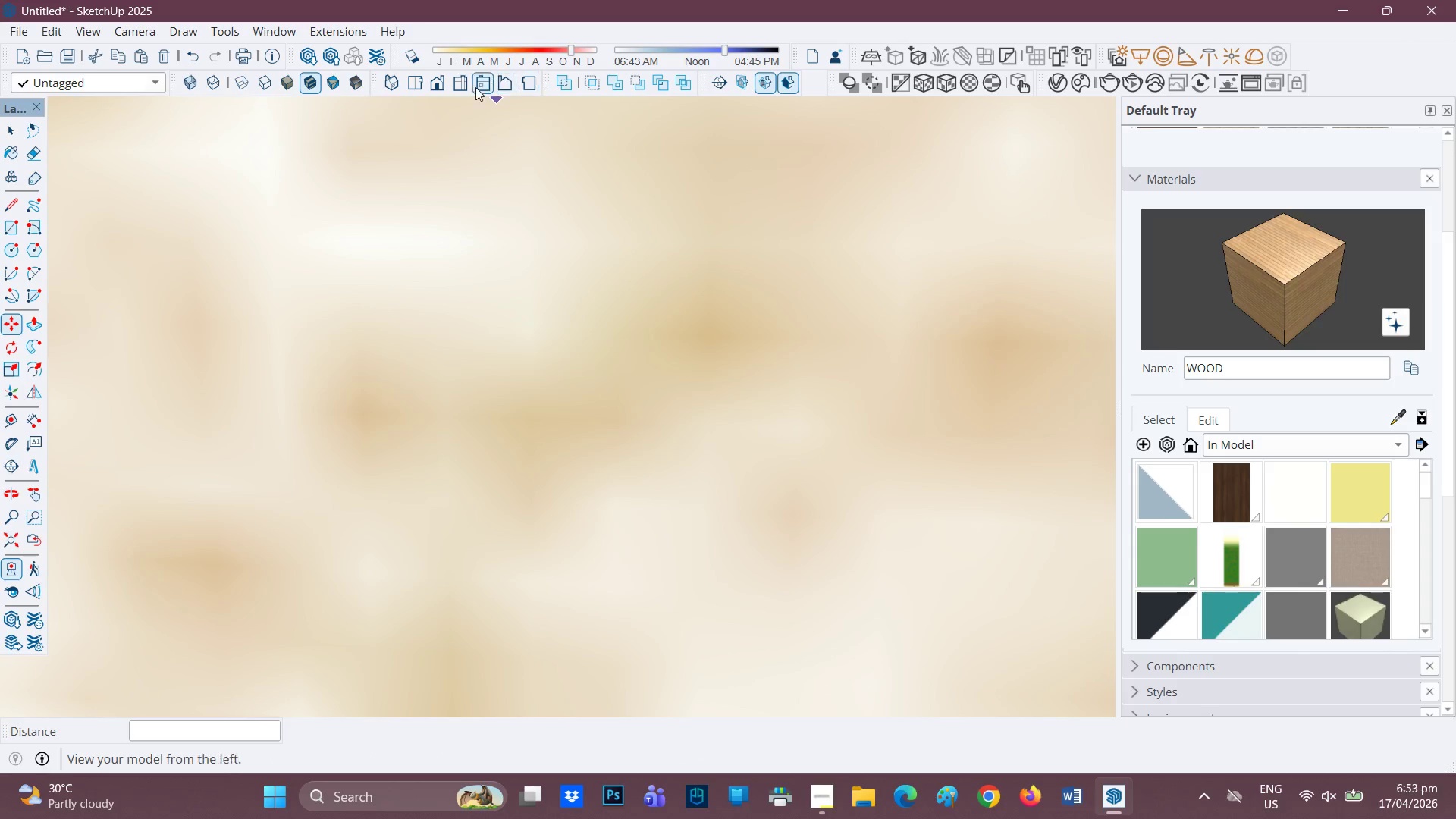 
left_click([442, 88])
 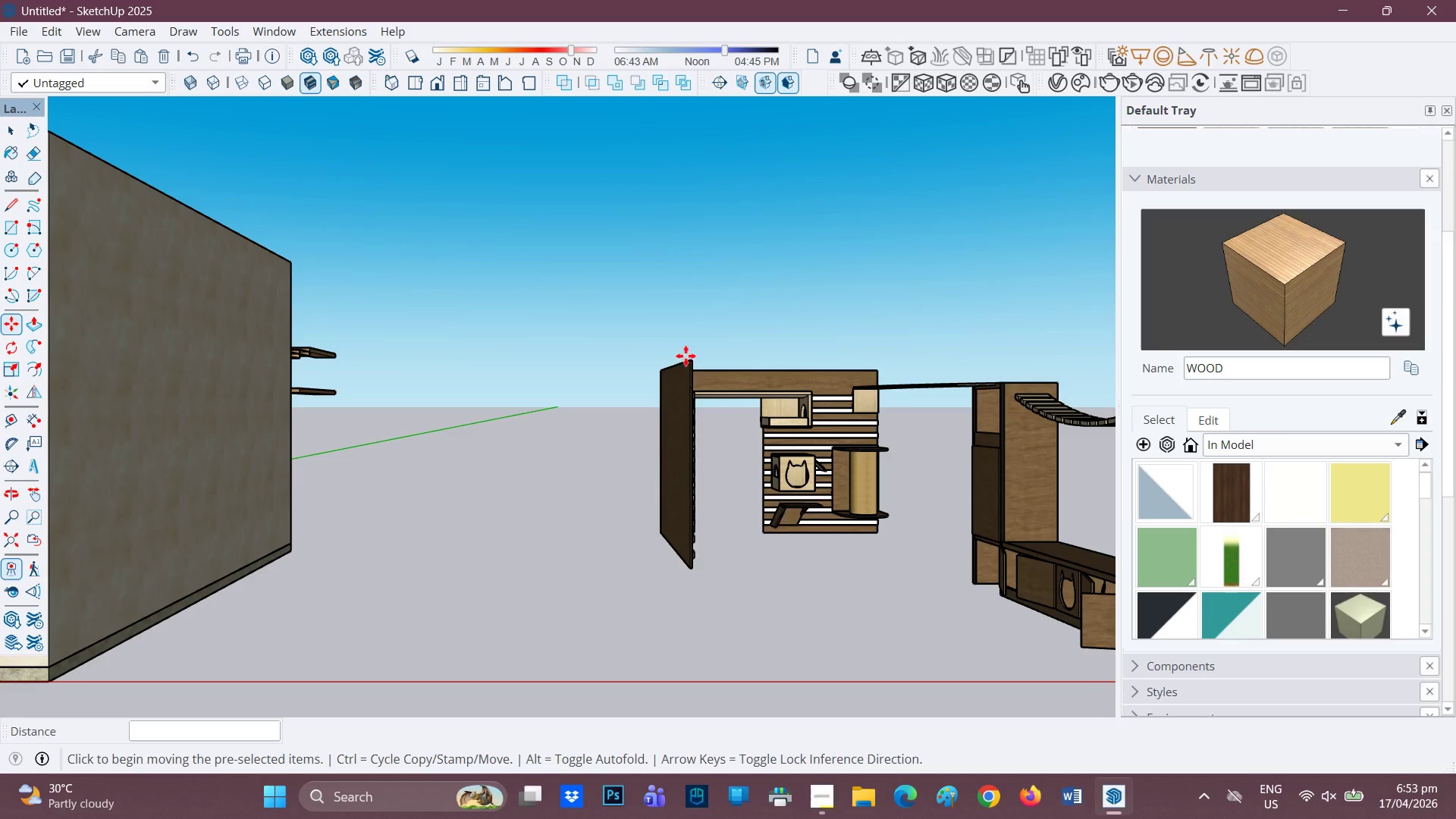 
scroll: coordinate [359, 398], scroll_direction: down, amount: 5.0
 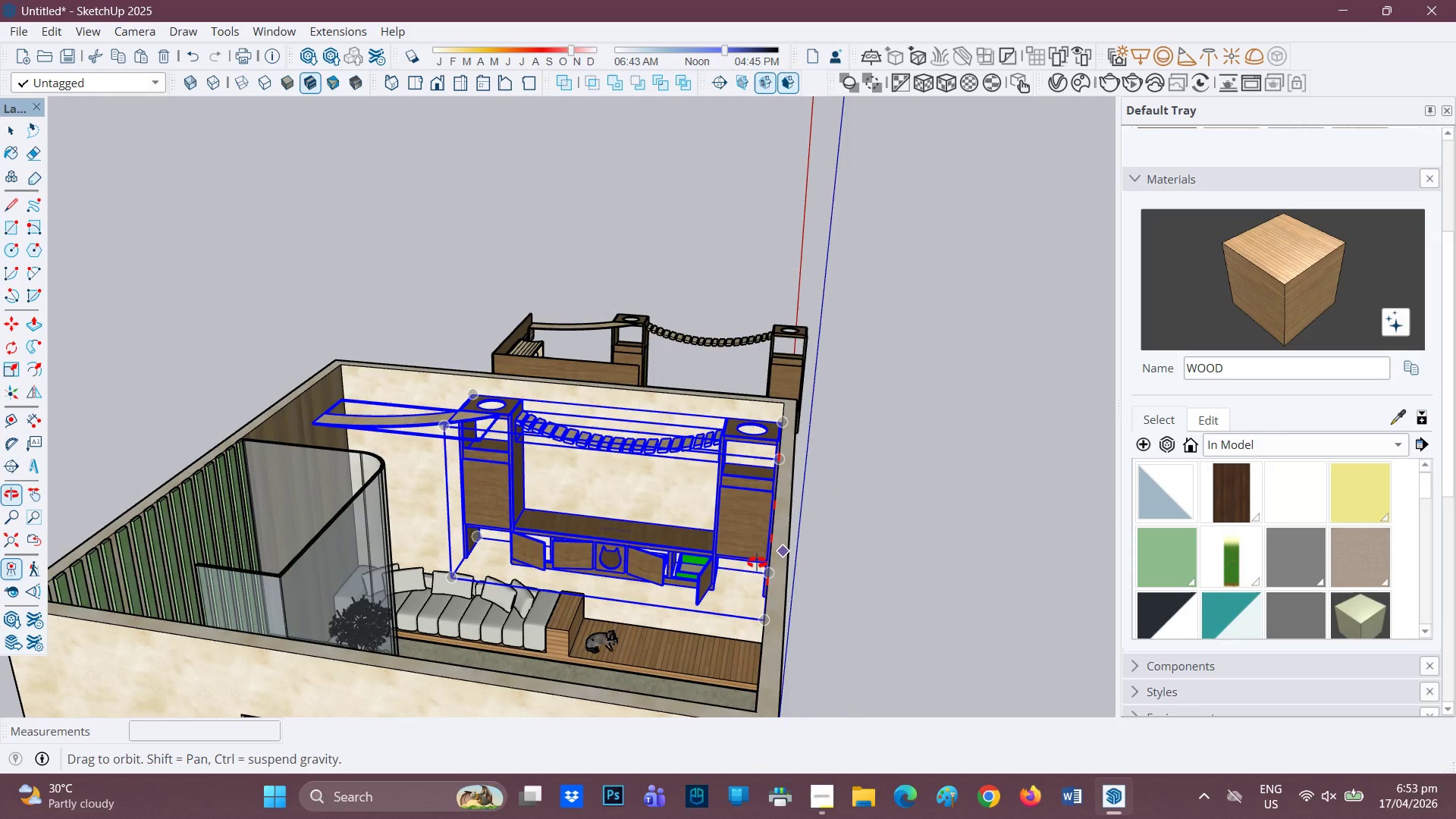 
scroll: coordinate [350, 471], scroll_direction: up, amount: 4.0
 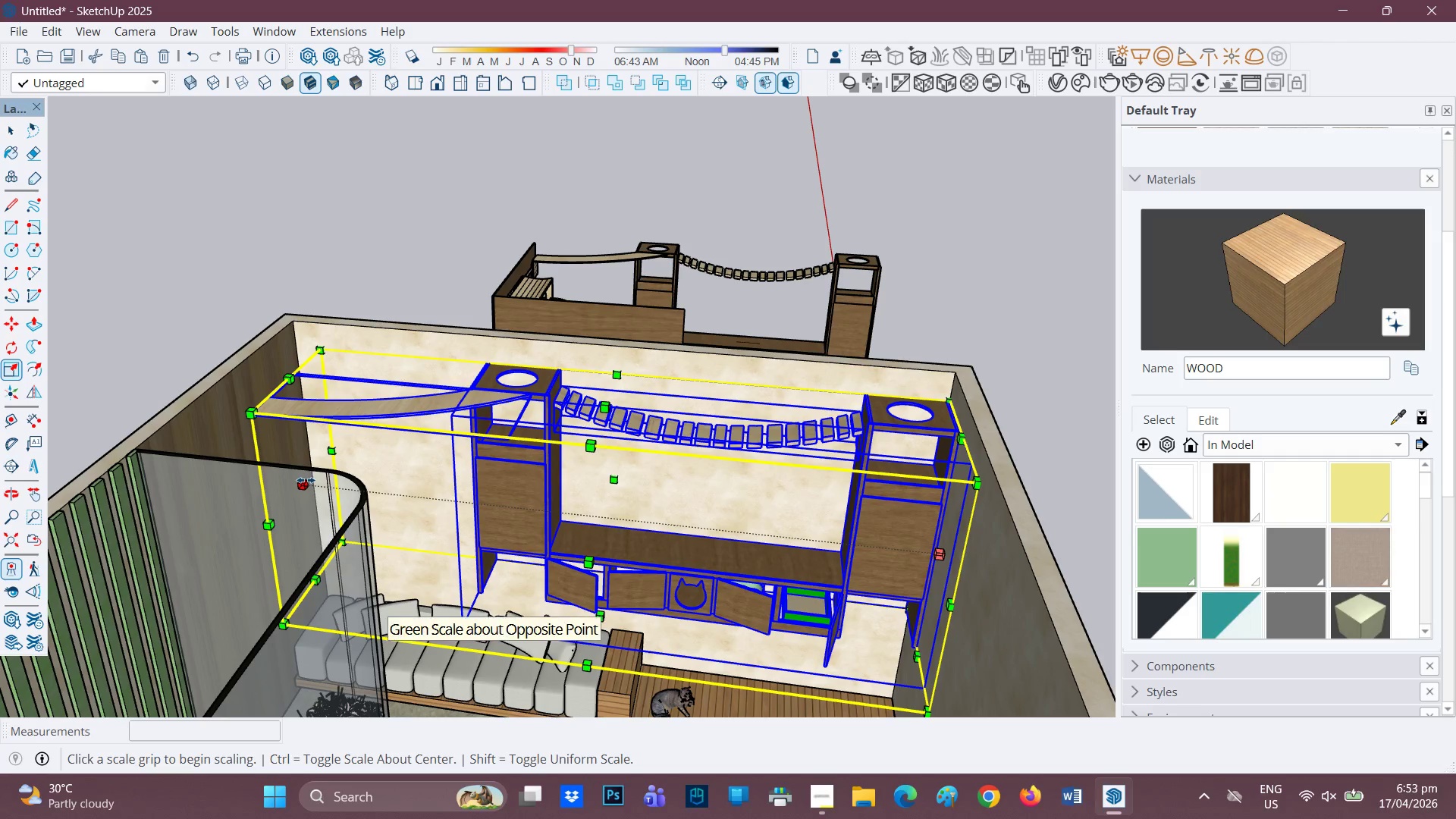 
left_click([306, 480])
 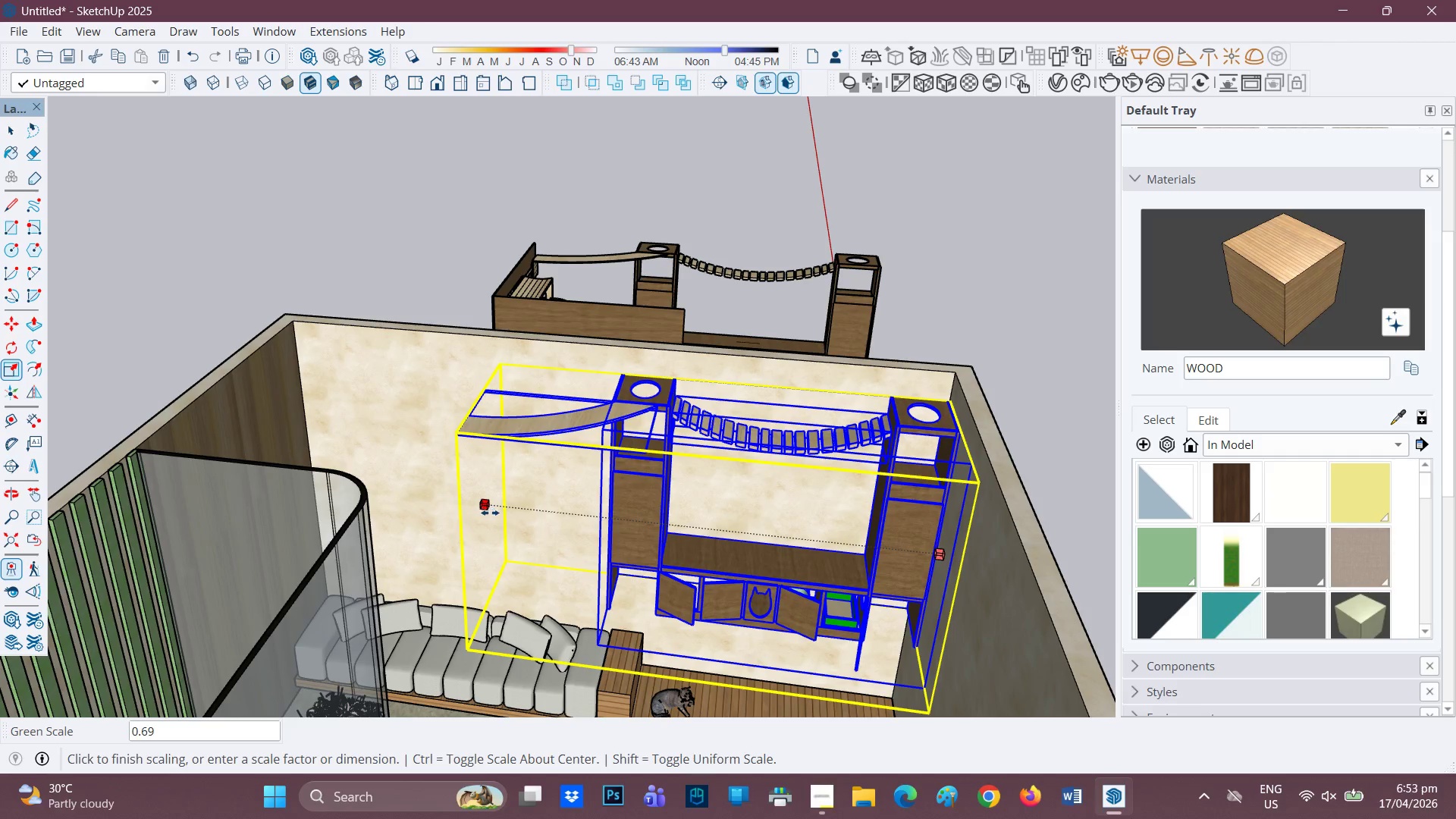 
wait(7.16)
 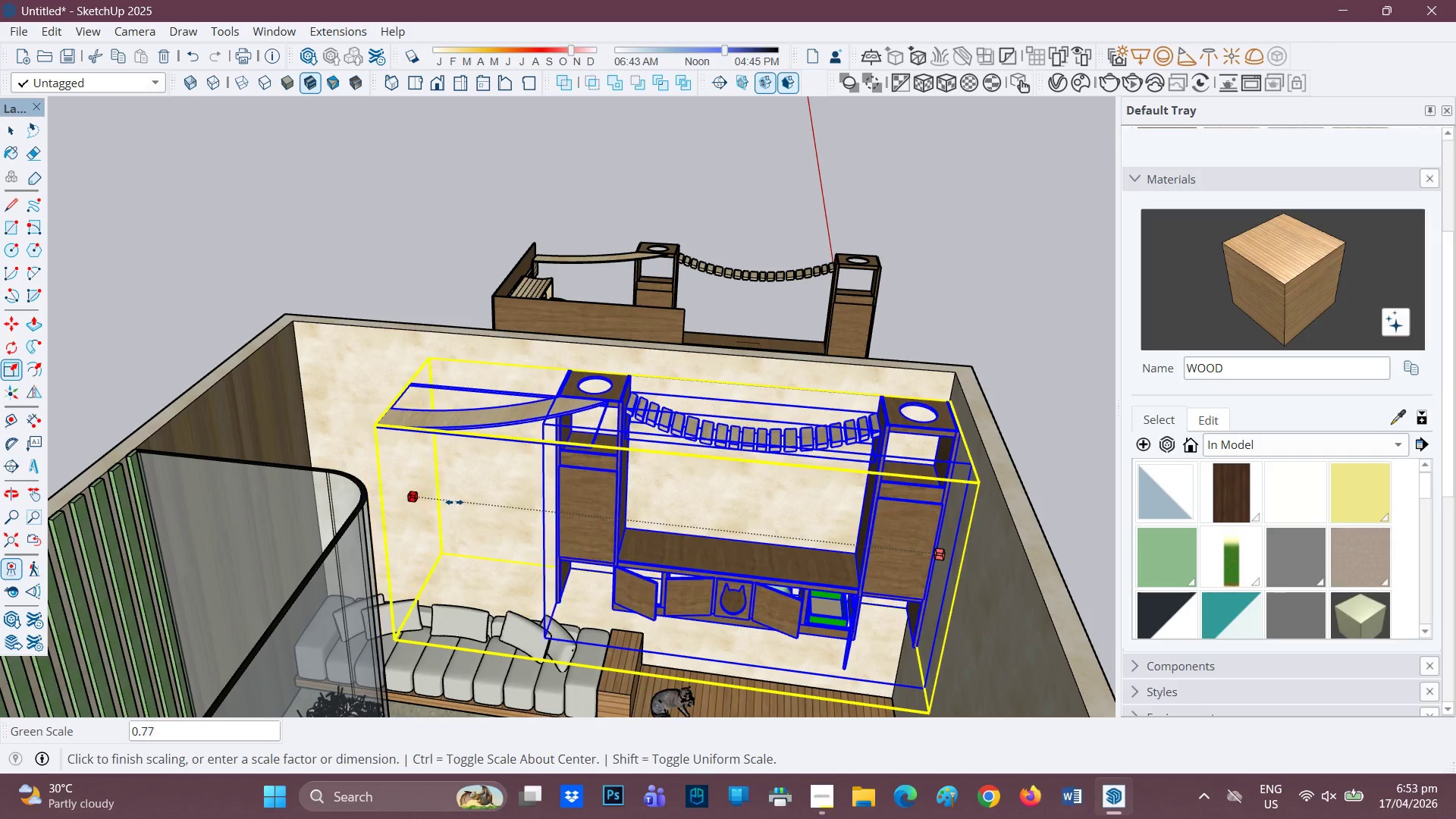 
left_click([485, 510])
 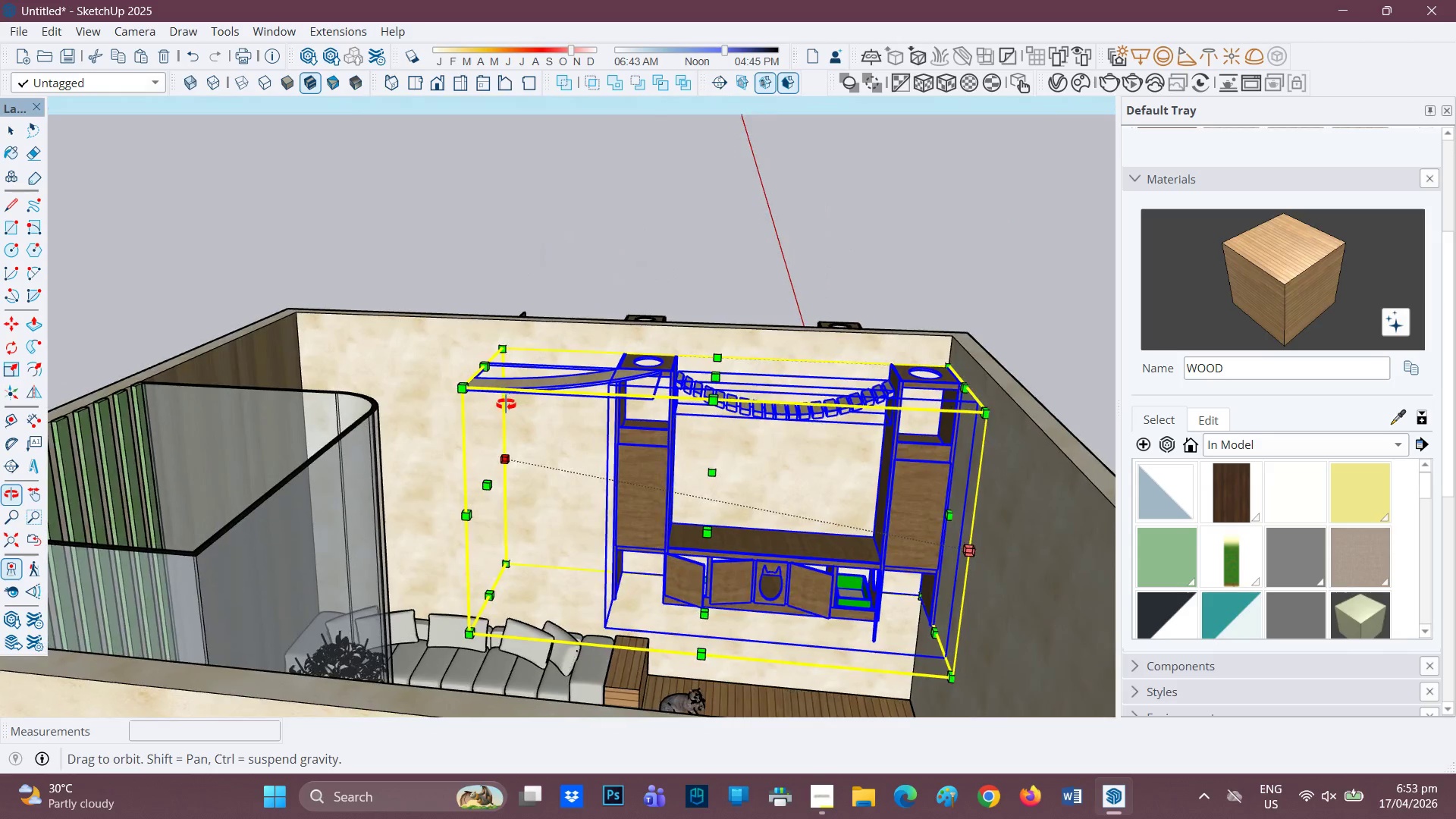 
wait(5.52)
 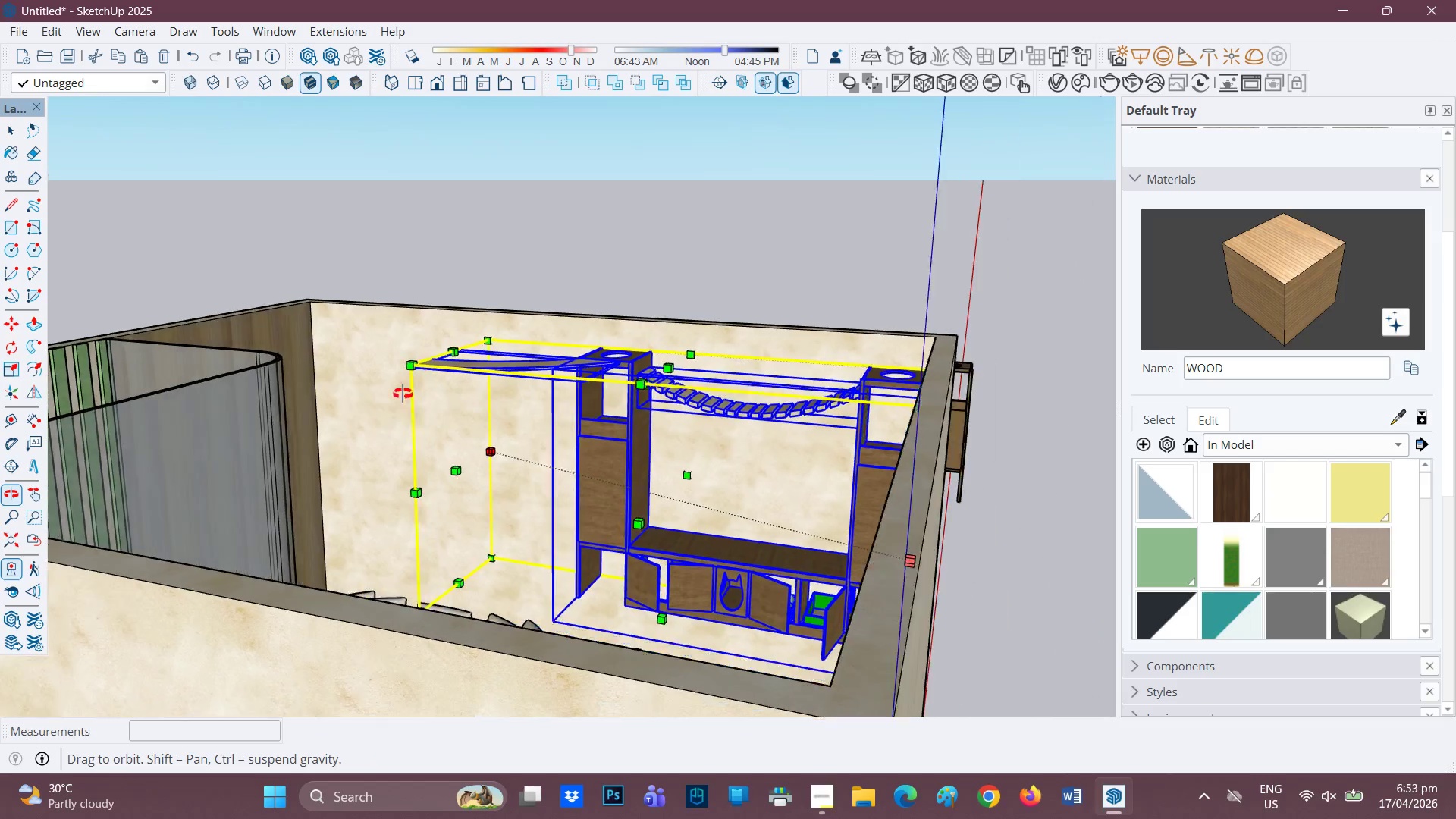 
scroll: coordinate [817, 604], scroll_direction: up, amount: 5.0
 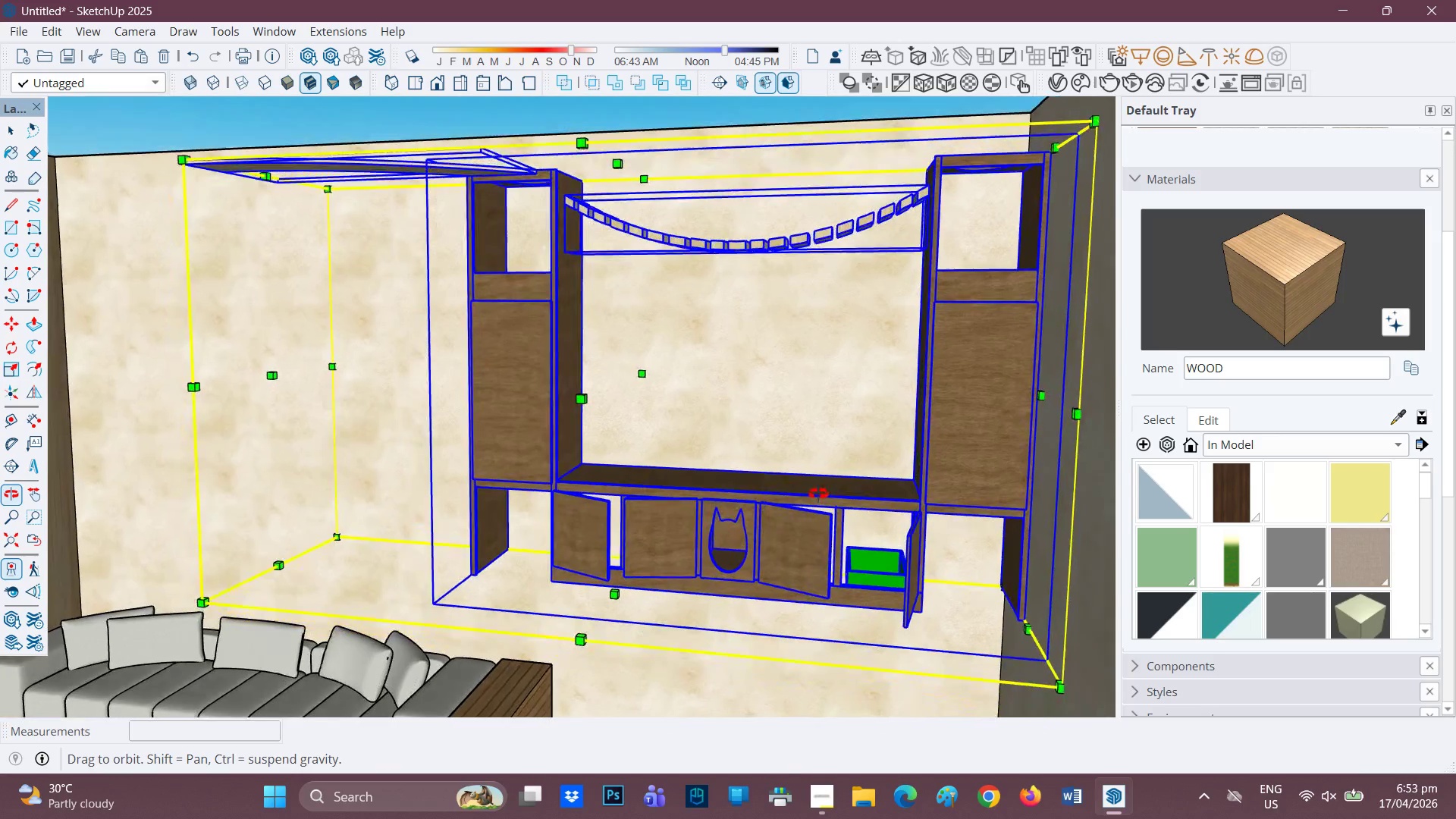 
scroll: coordinate [609, 529], scroll_direction: down, amount: 6.0
 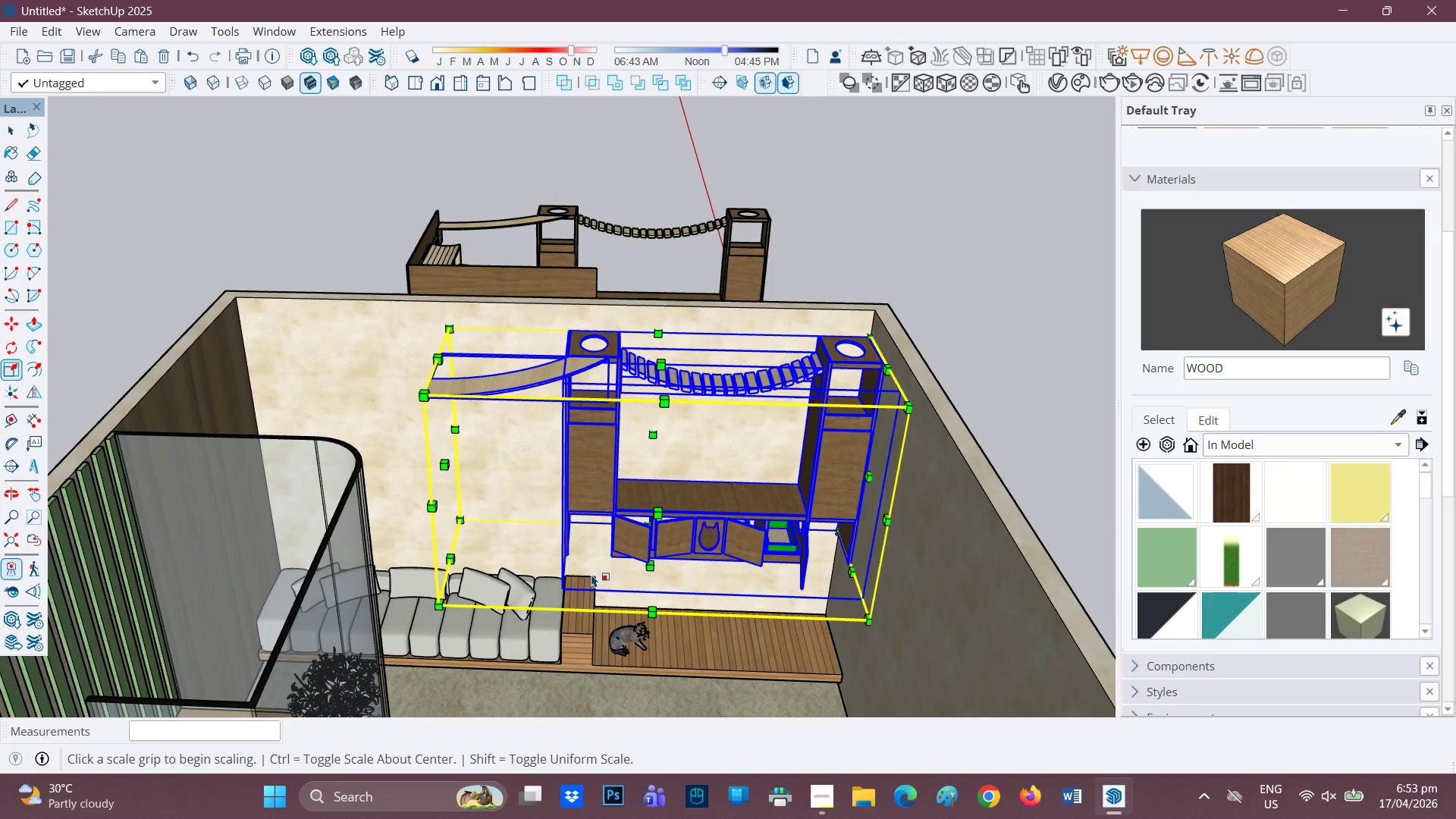 
scroll: coordinate [593, 581], scroll_direction: up, amount: 2.0
 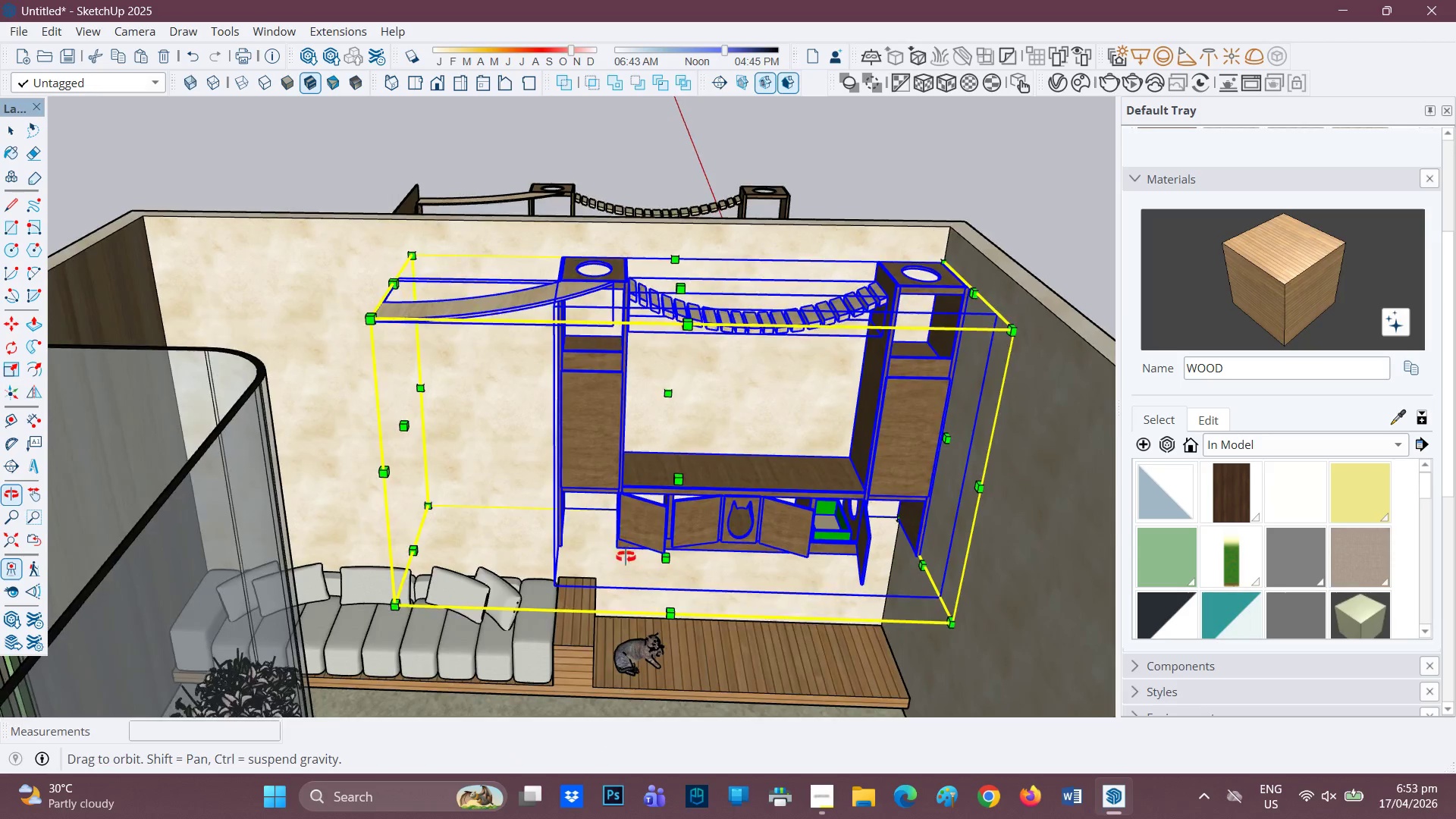 
scroll: coordinate [375, 450], scroll_direction: down, amount: 3.0
 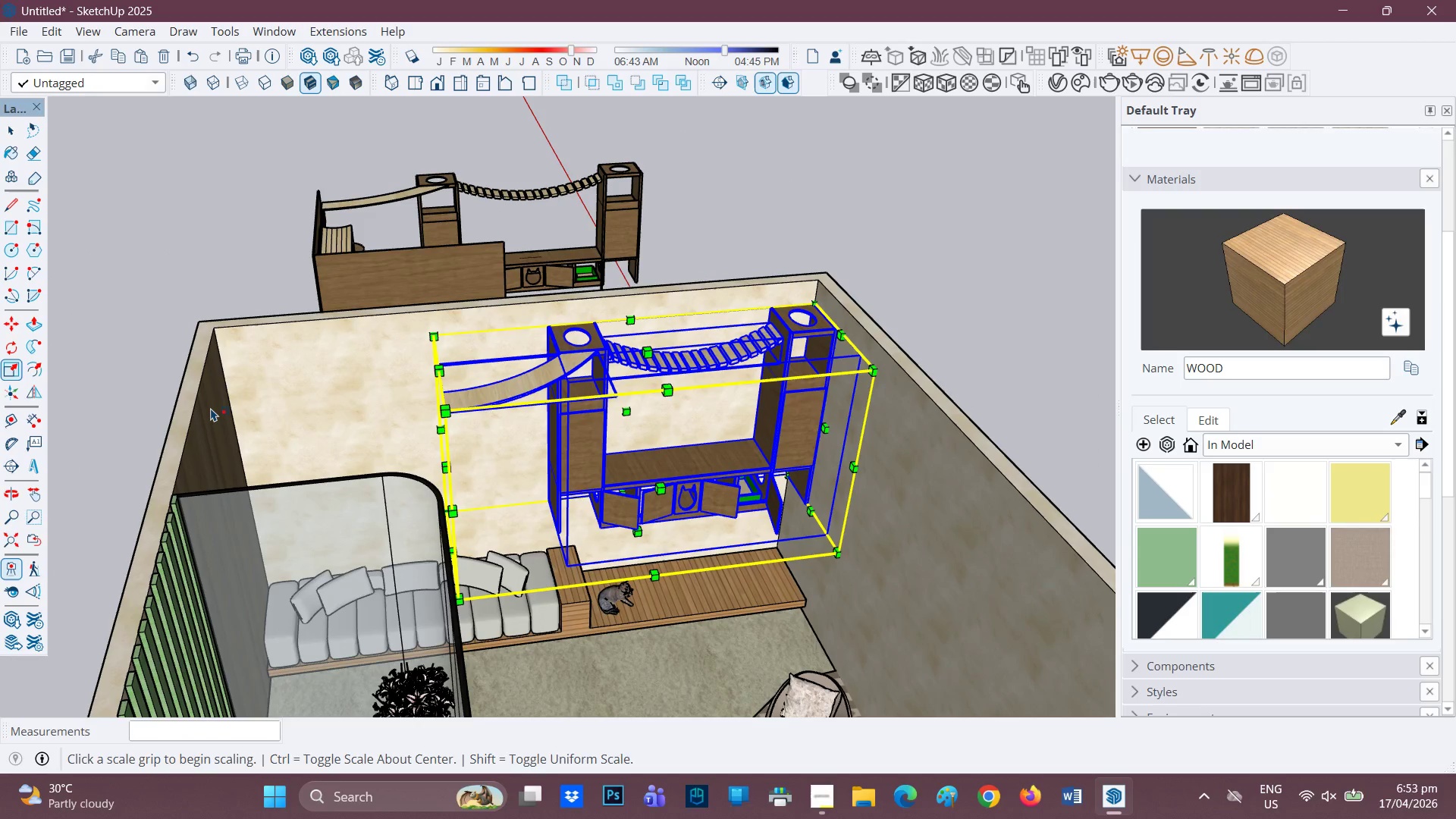 
key(H)
 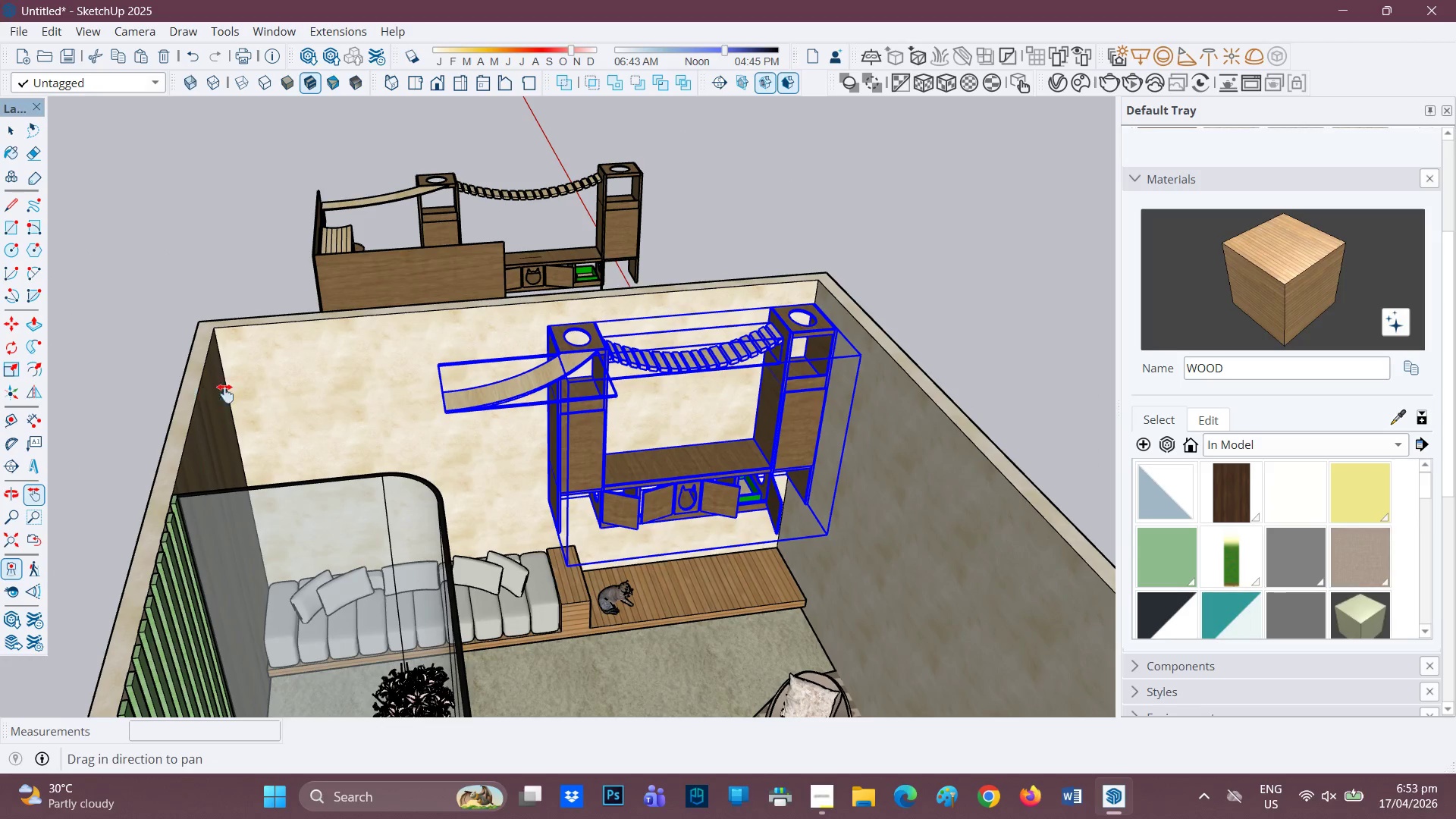 
left_click_drag(start_coordinate=[206, 395], to_coordinate=[531, 356])
 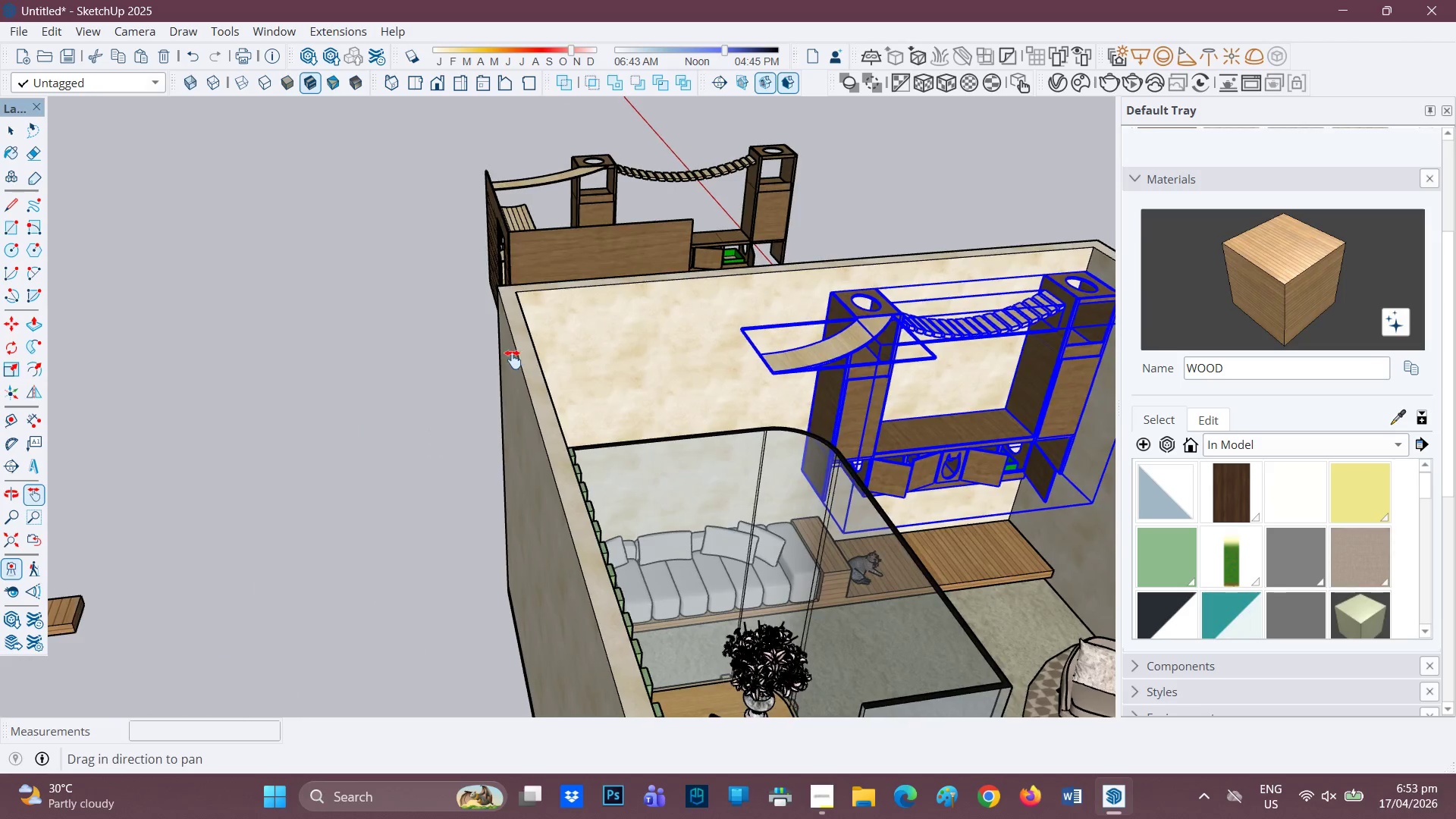 
scroll: coordinate [473, 376], scroll_direction: down, amount: 5.0
 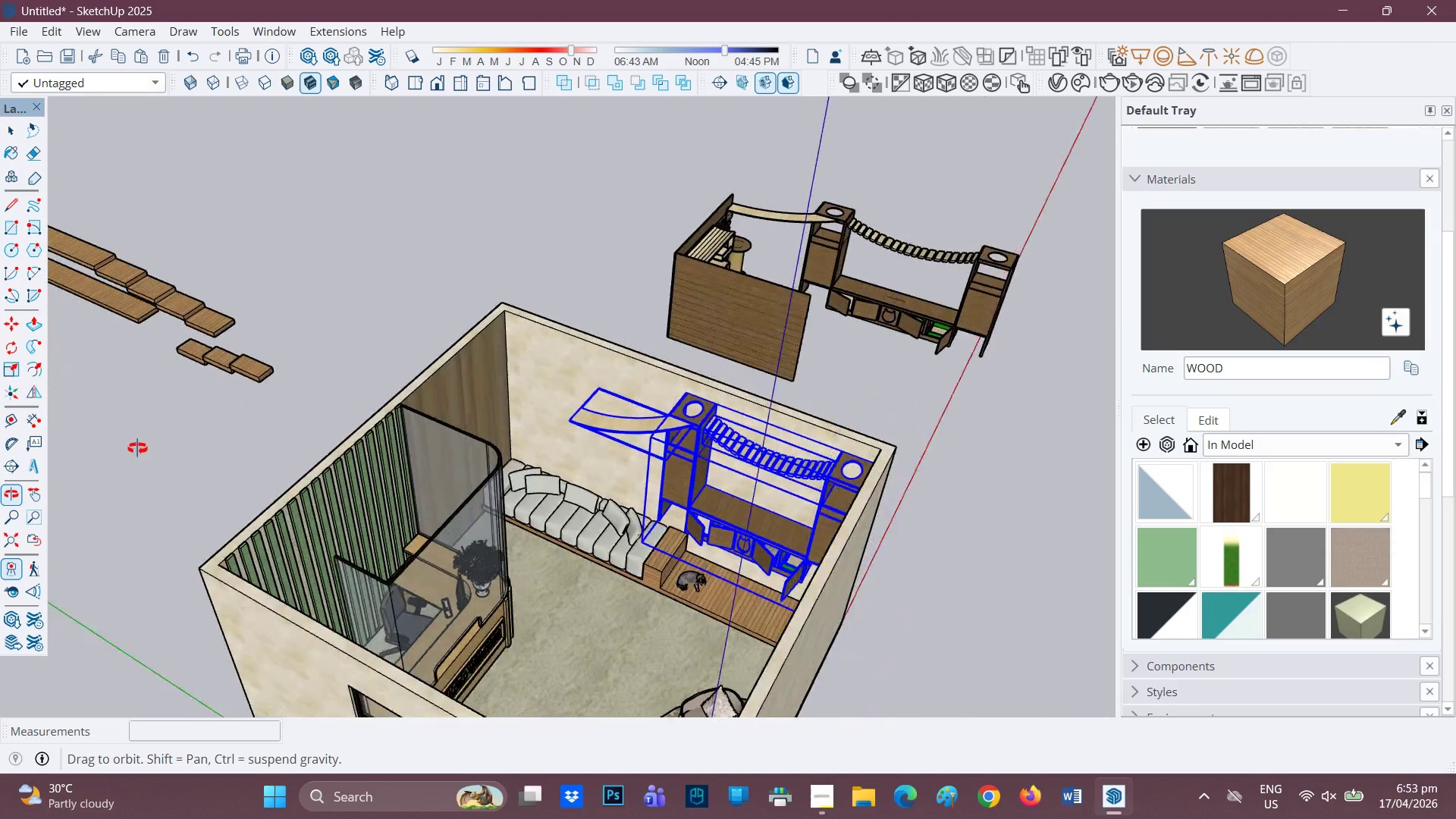 
scroll: coordinate [193, 423], scroll_direction: up, amount: 2.0
 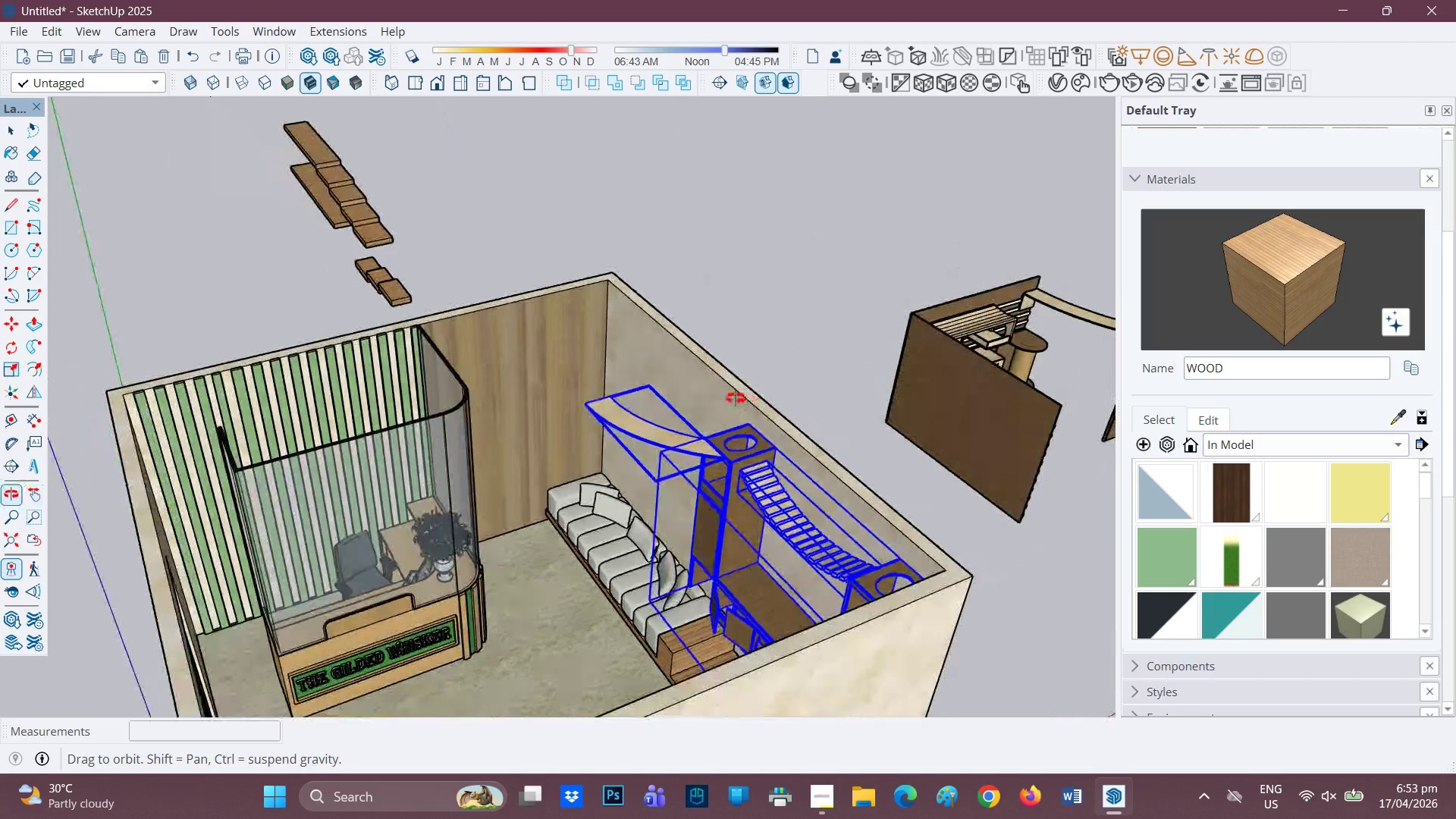 
key(H)
 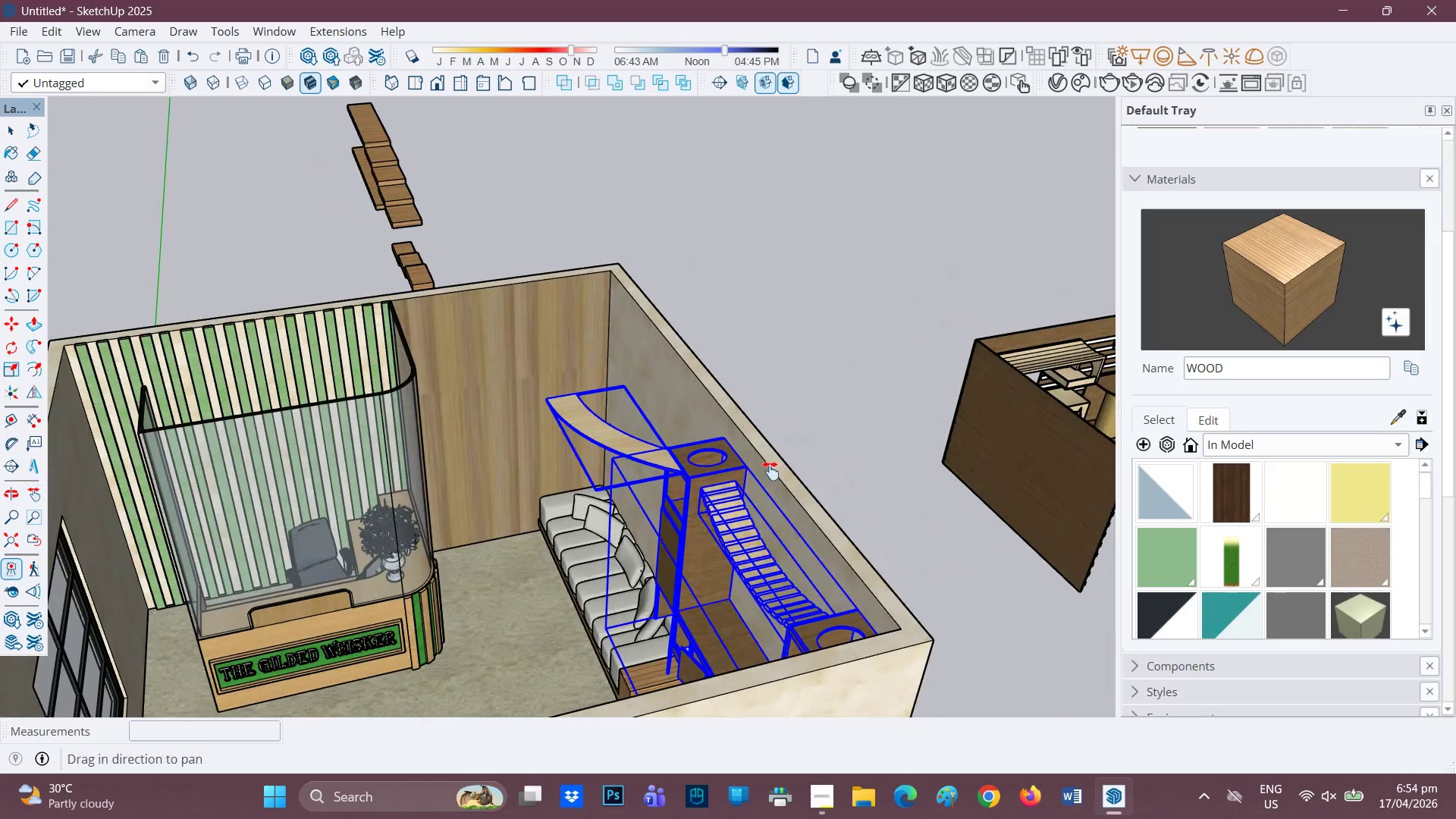 
scroll: coordinate [673, 416], scroll_direction: up, amount: 1.0
 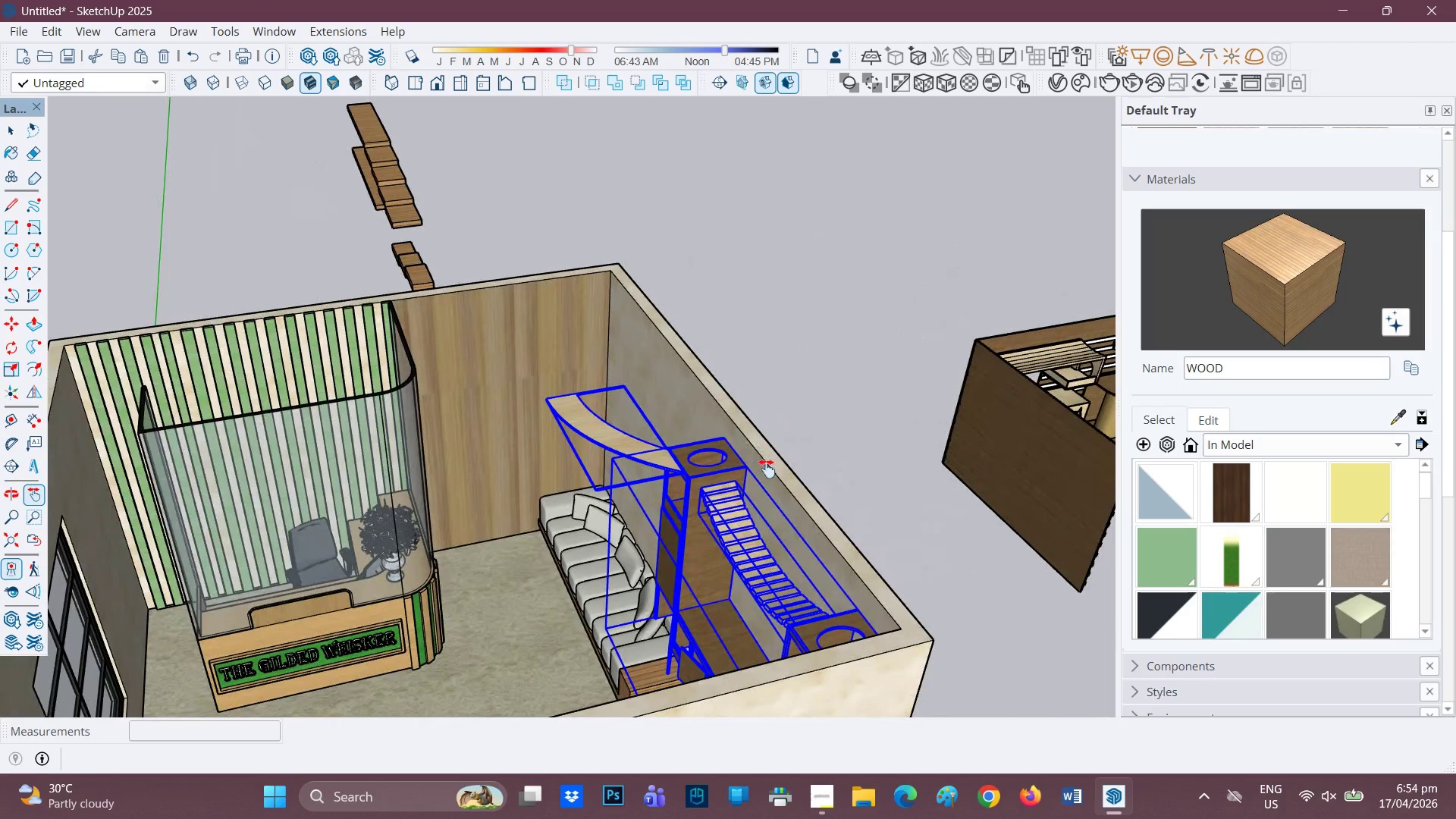 
left_click_drag(start_coordinate=[770, 470], to_coordinate=[354, 453])
 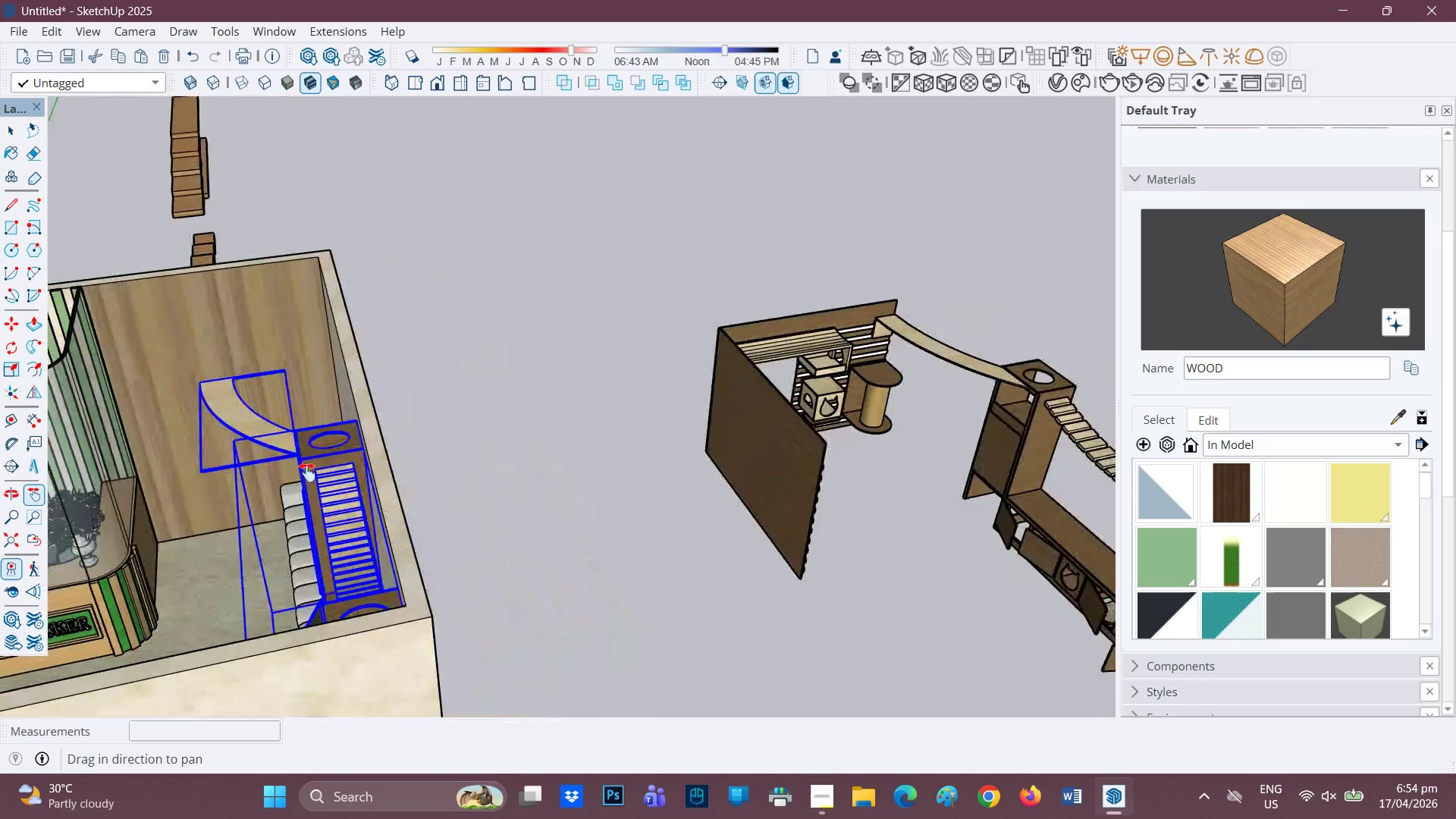 
scroll: coordinate [309, 475], scroll_direction: up, amount: 2.0
 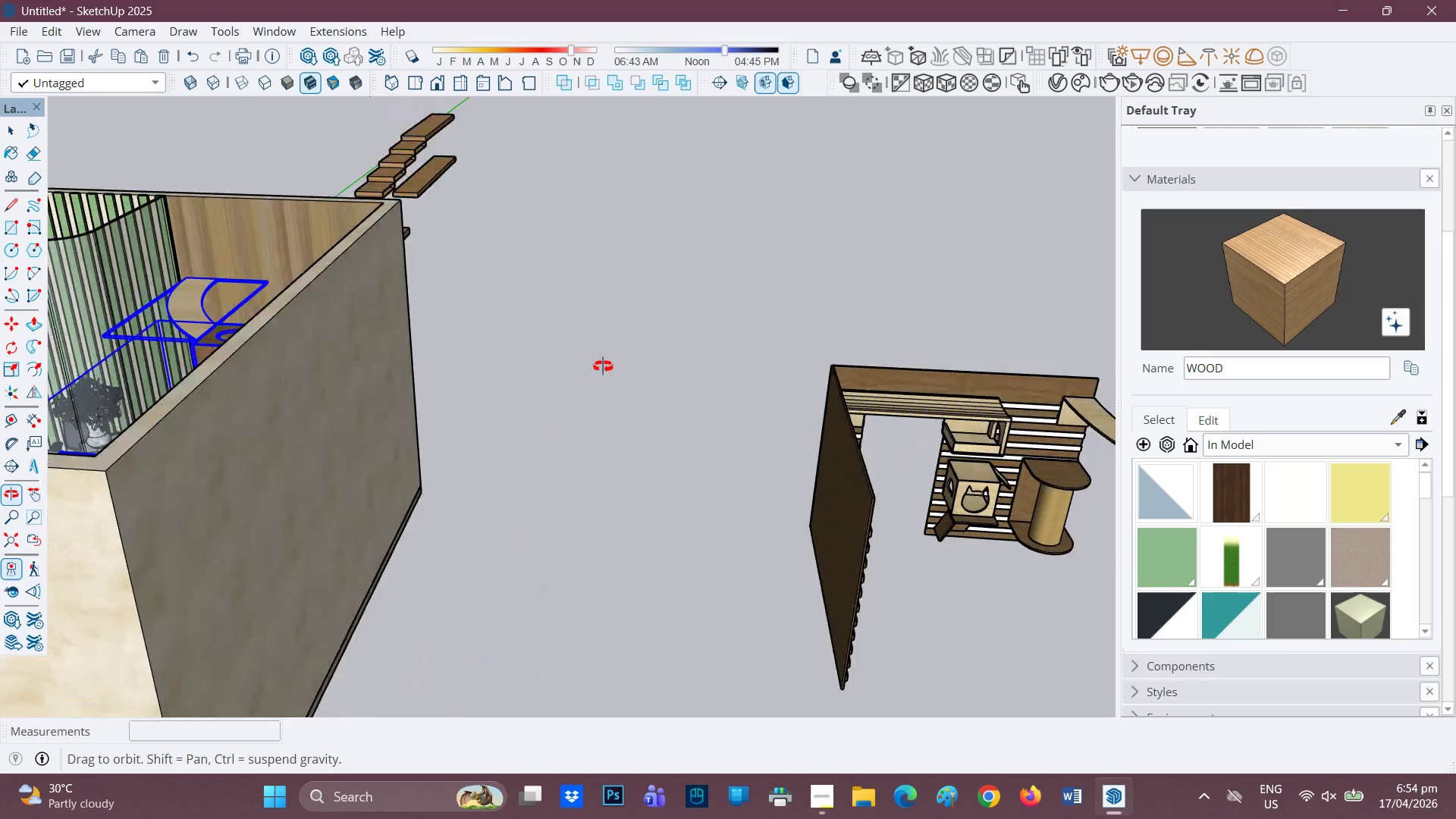 
key(Space)
 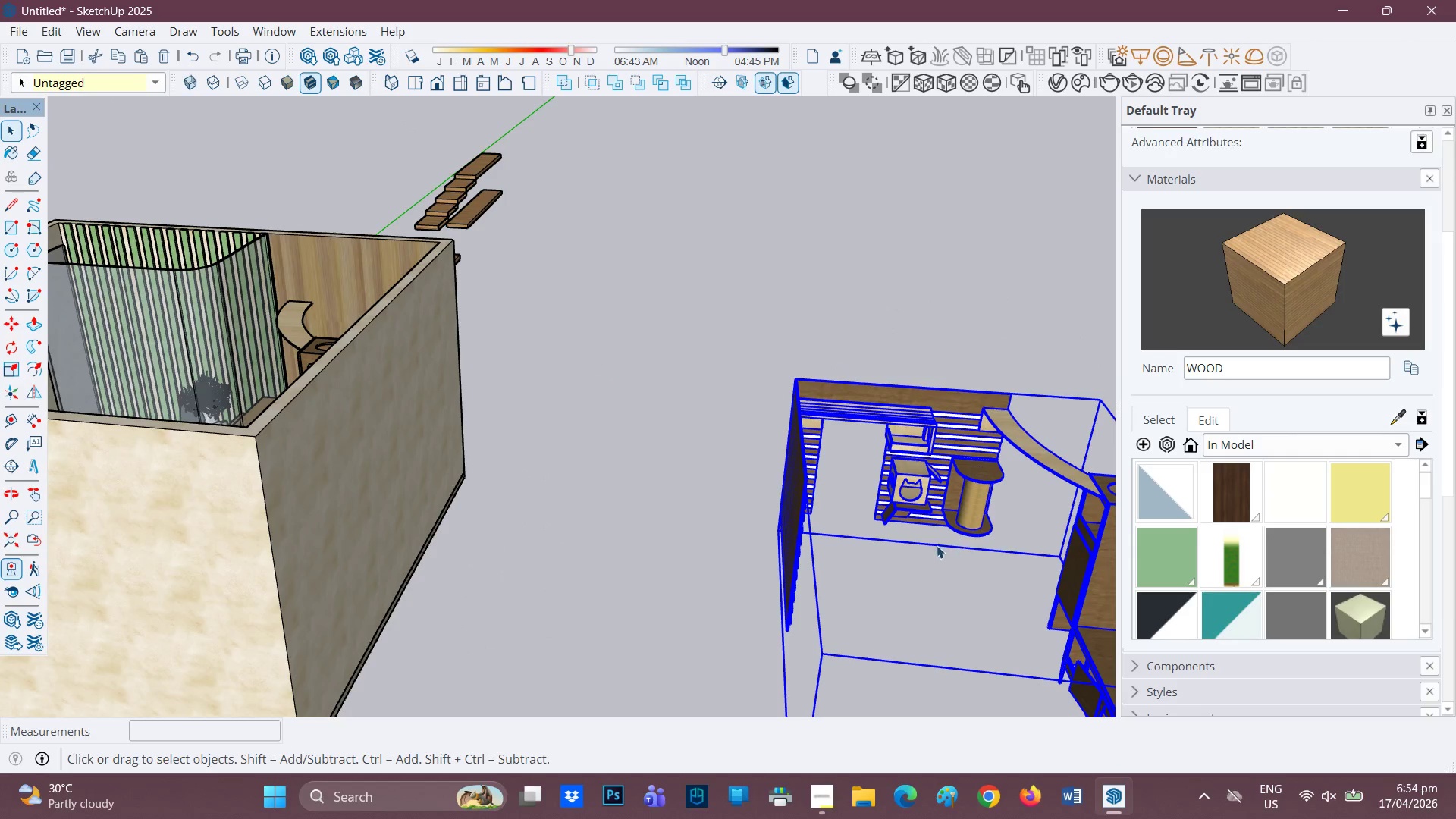 
scroll: coordinate [644, 422], scroll_direction: down, amount: 2.0
 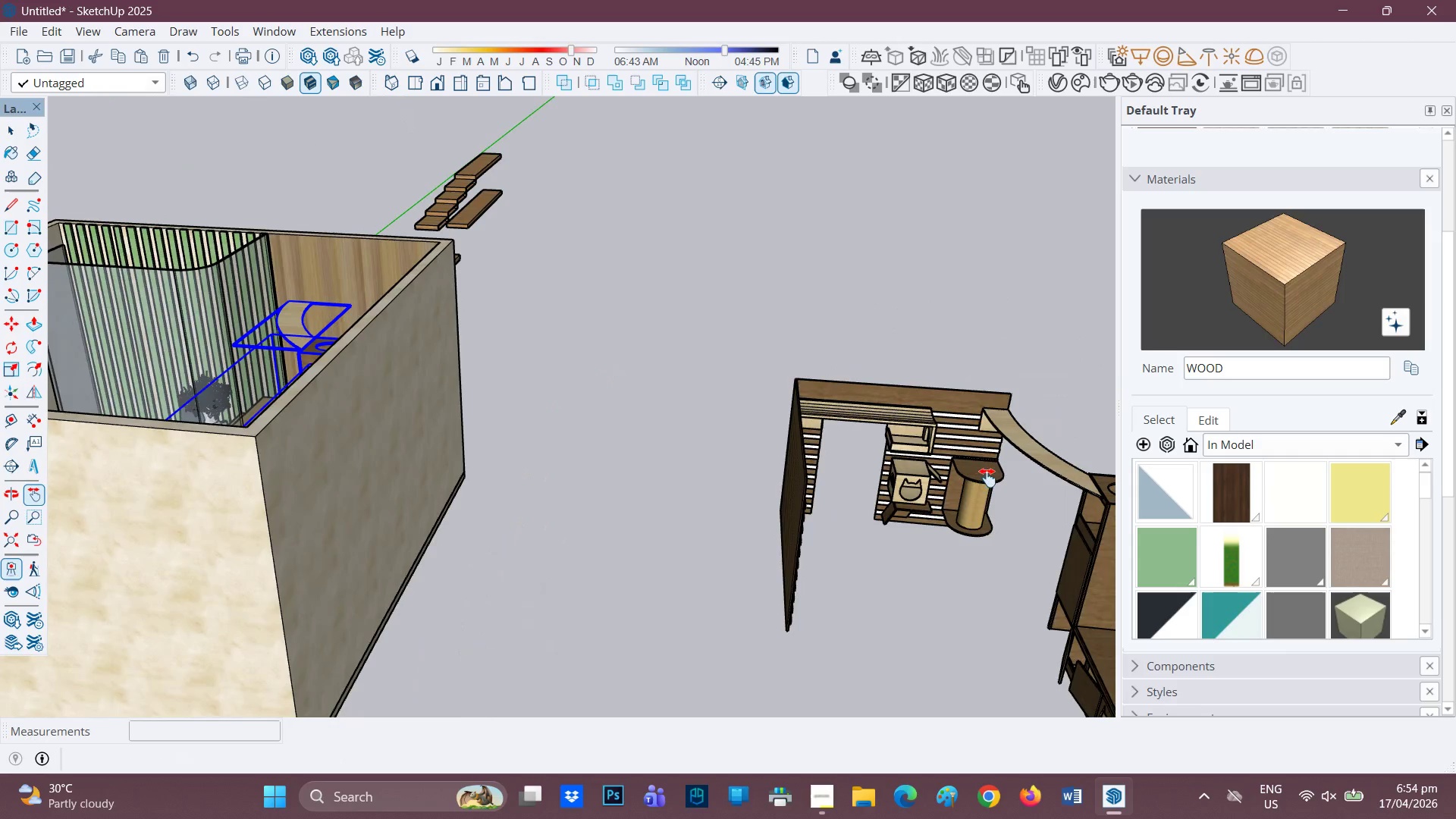 
double_click([934, 449])
 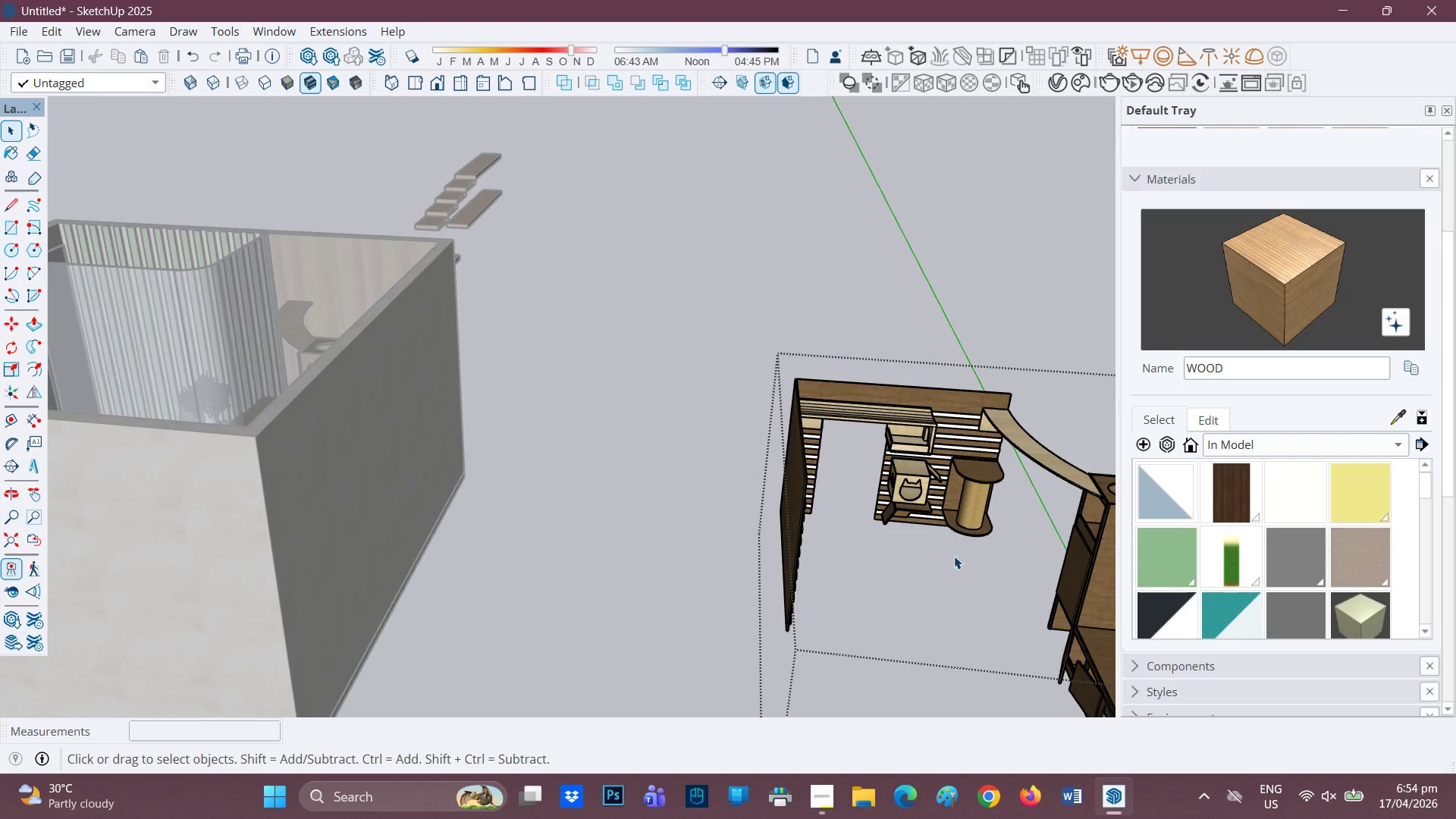 
left_click_drag(start_coordinate=[951, 568], to_coordinate=[793, 359])
 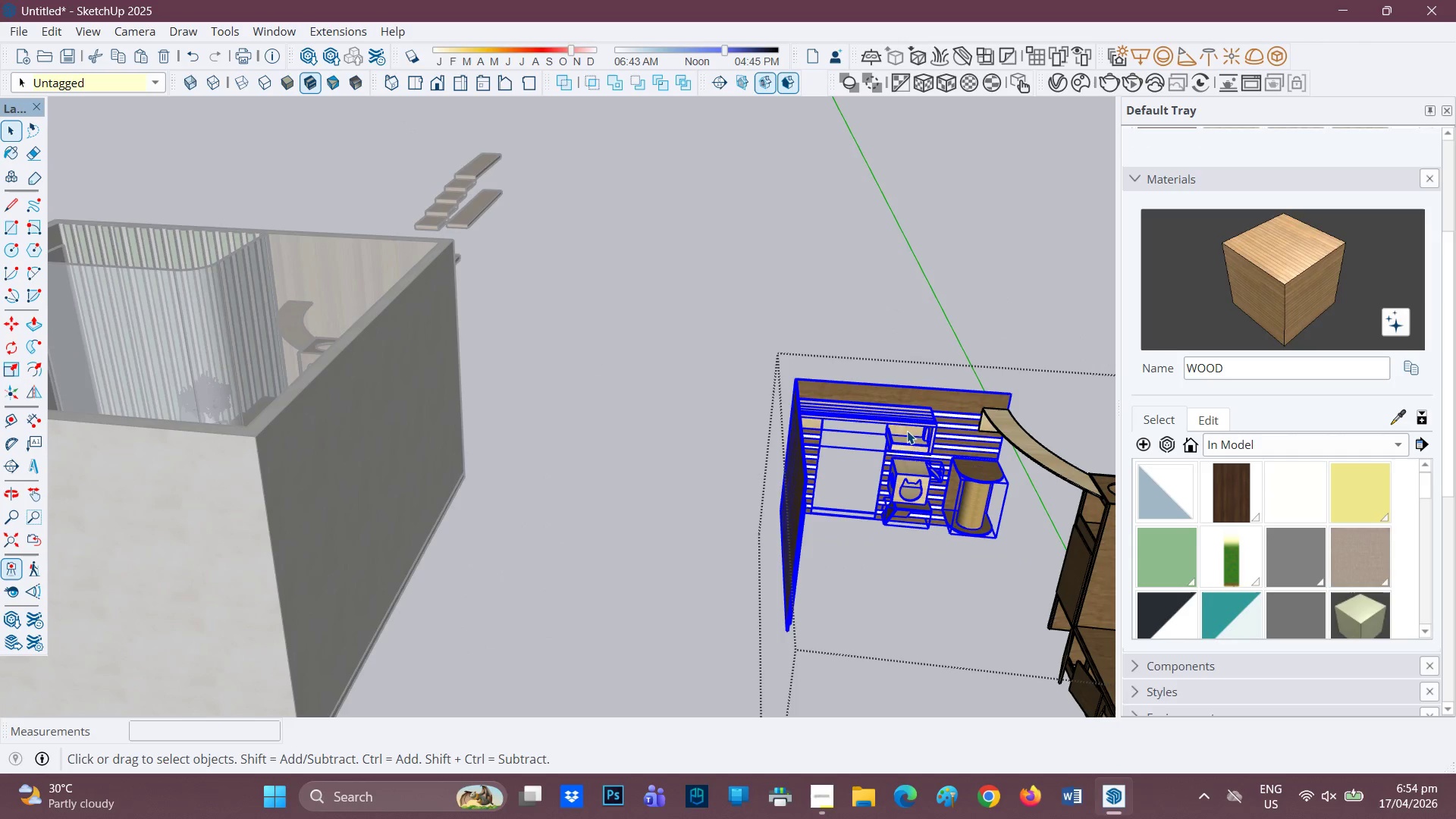 
right_click([907, 431])
 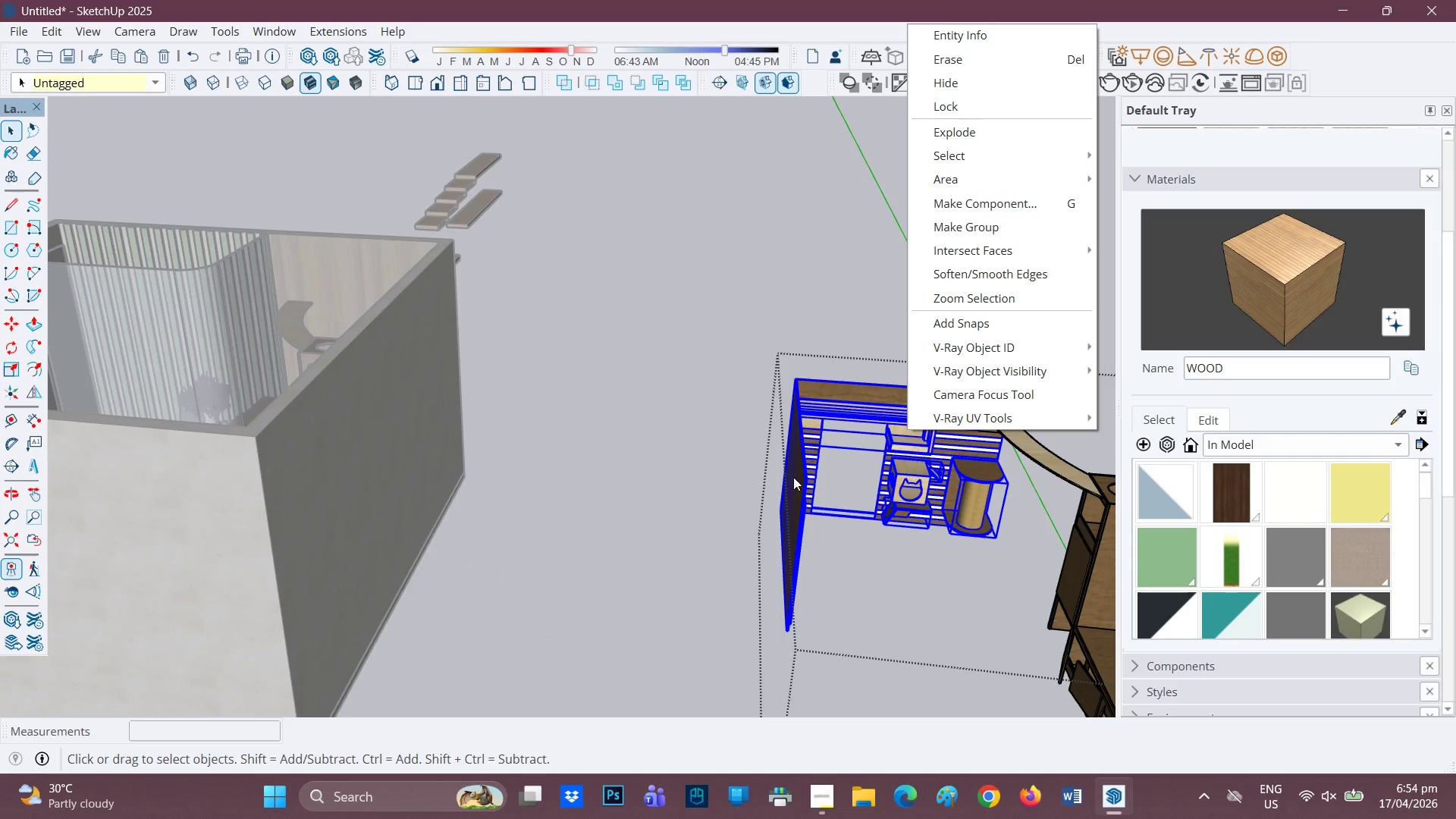 
left_click([808, 420])
 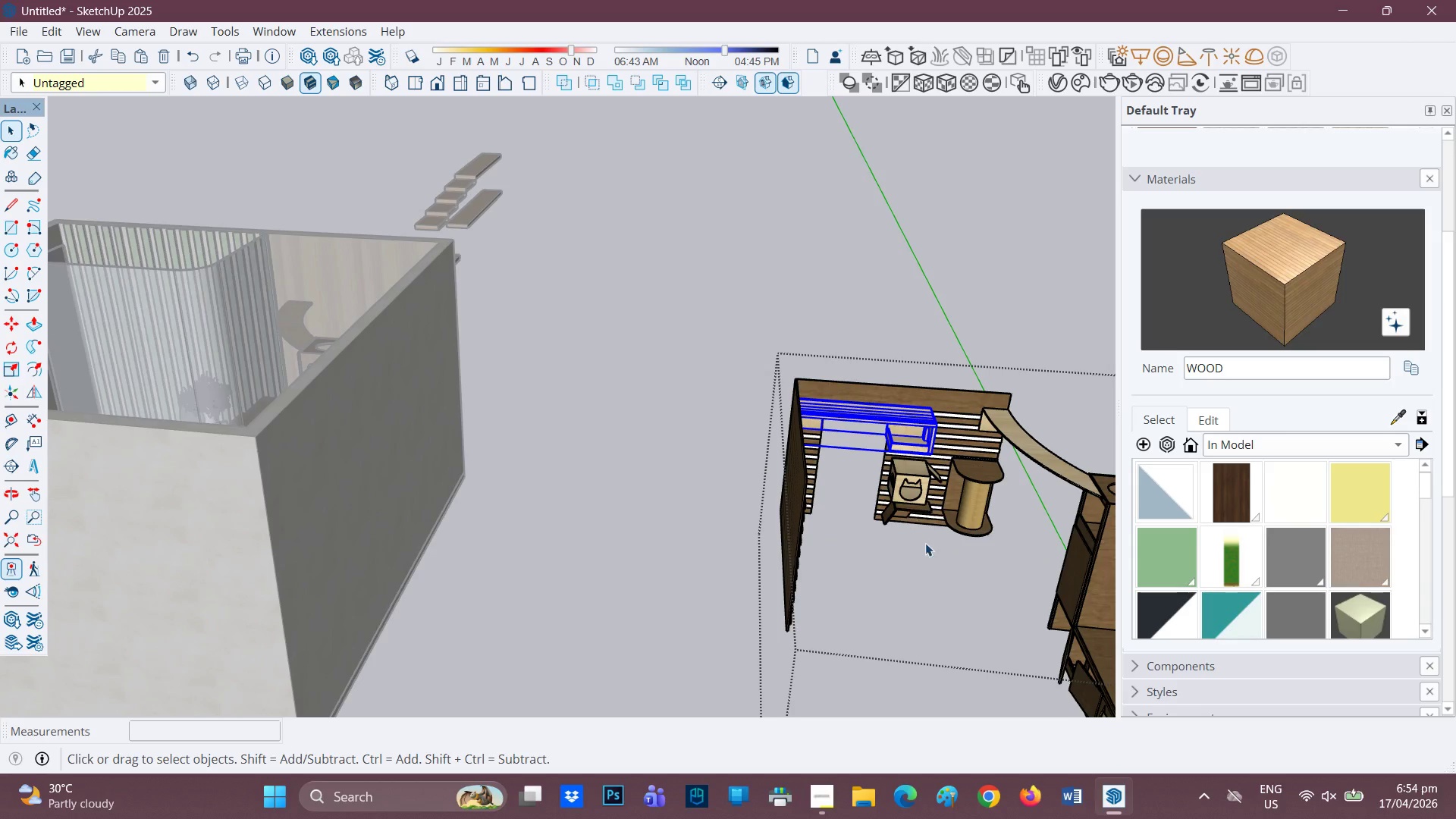 
left_click_drag(start_coordinate=[1015, 592], to_coordinate=[784, 470])
 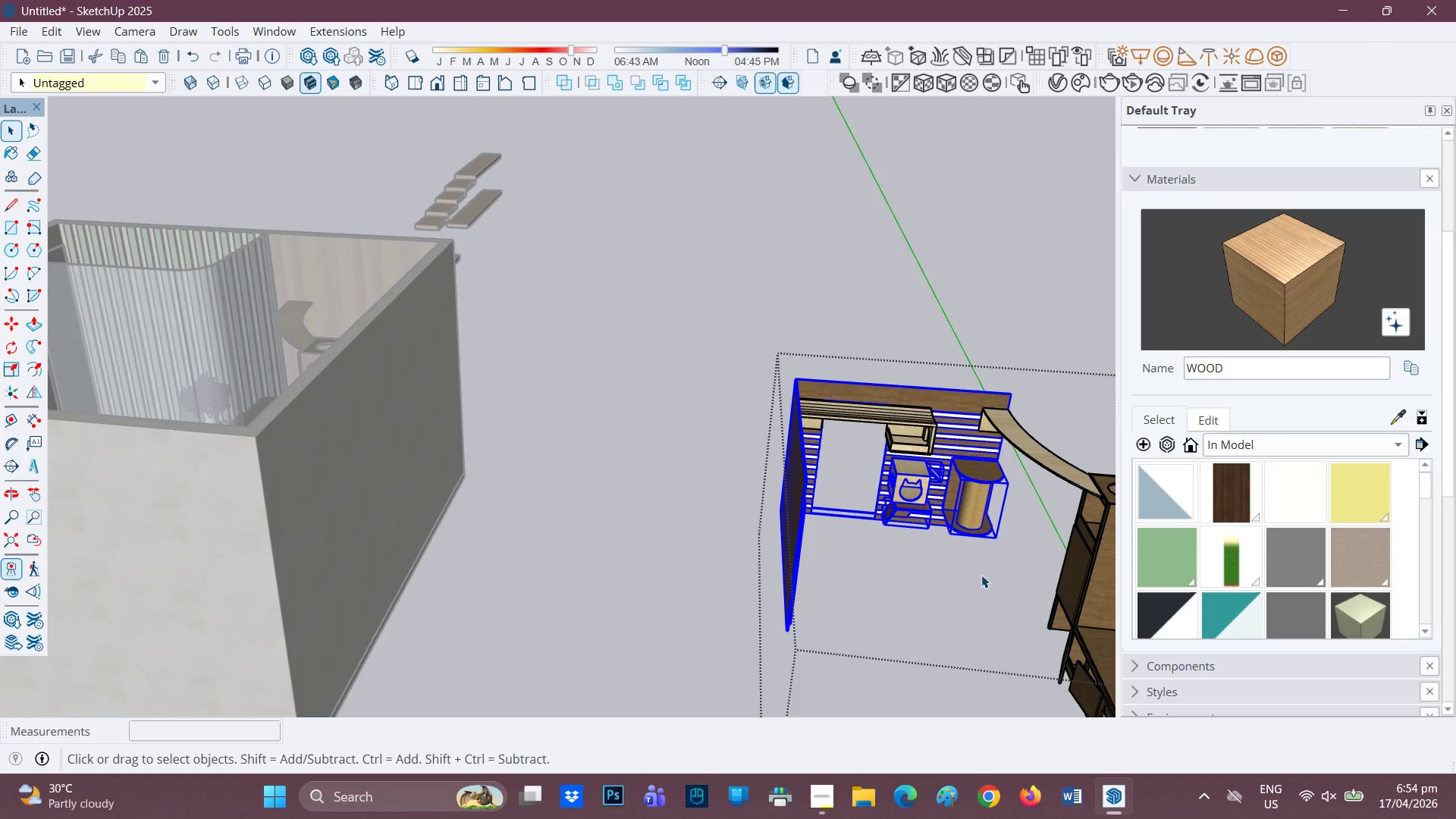 
left_click_drag(start_coordinate=[944, 588], to_coordinate=[764, 328])
 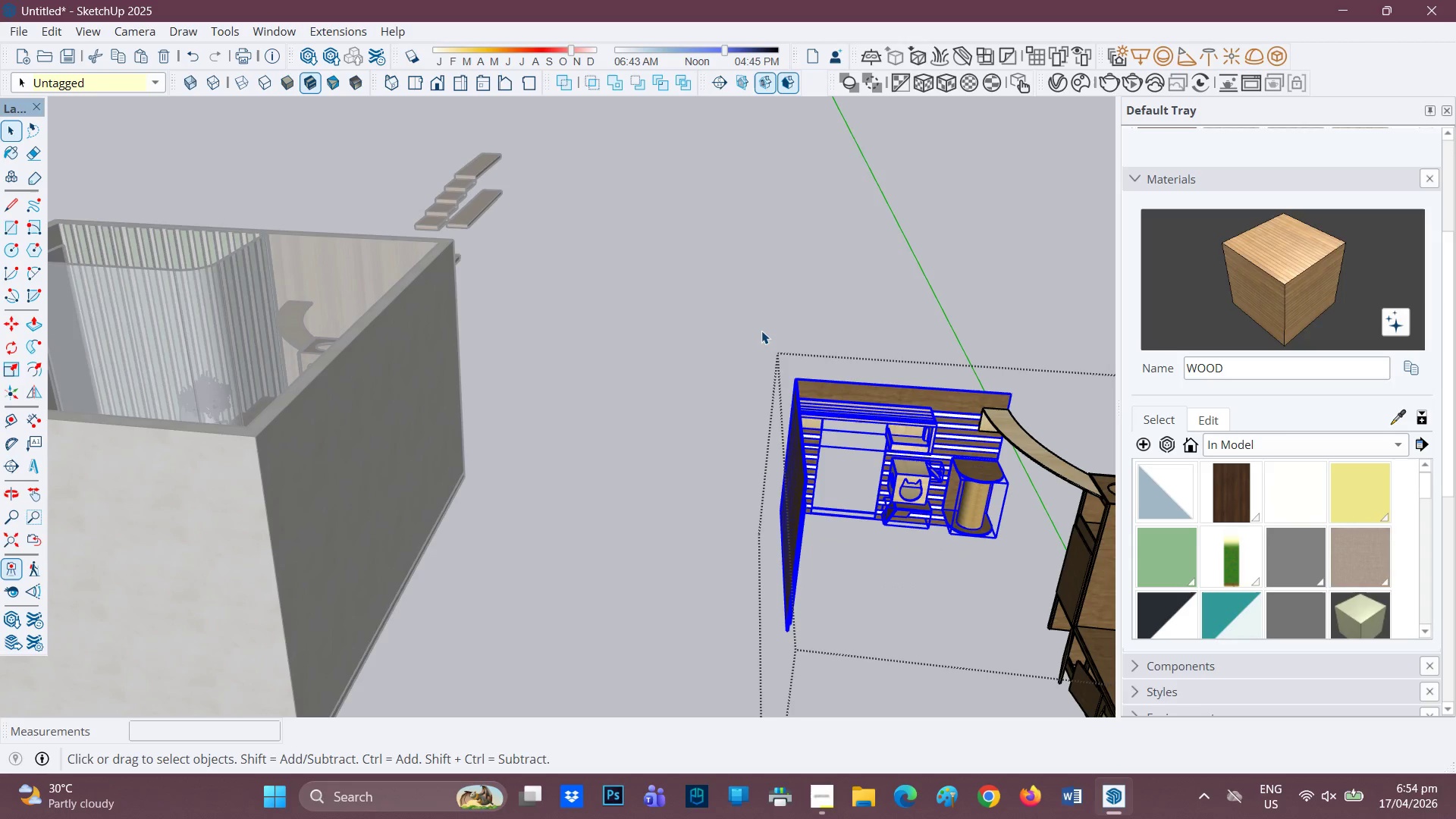 
key(Control+C)
 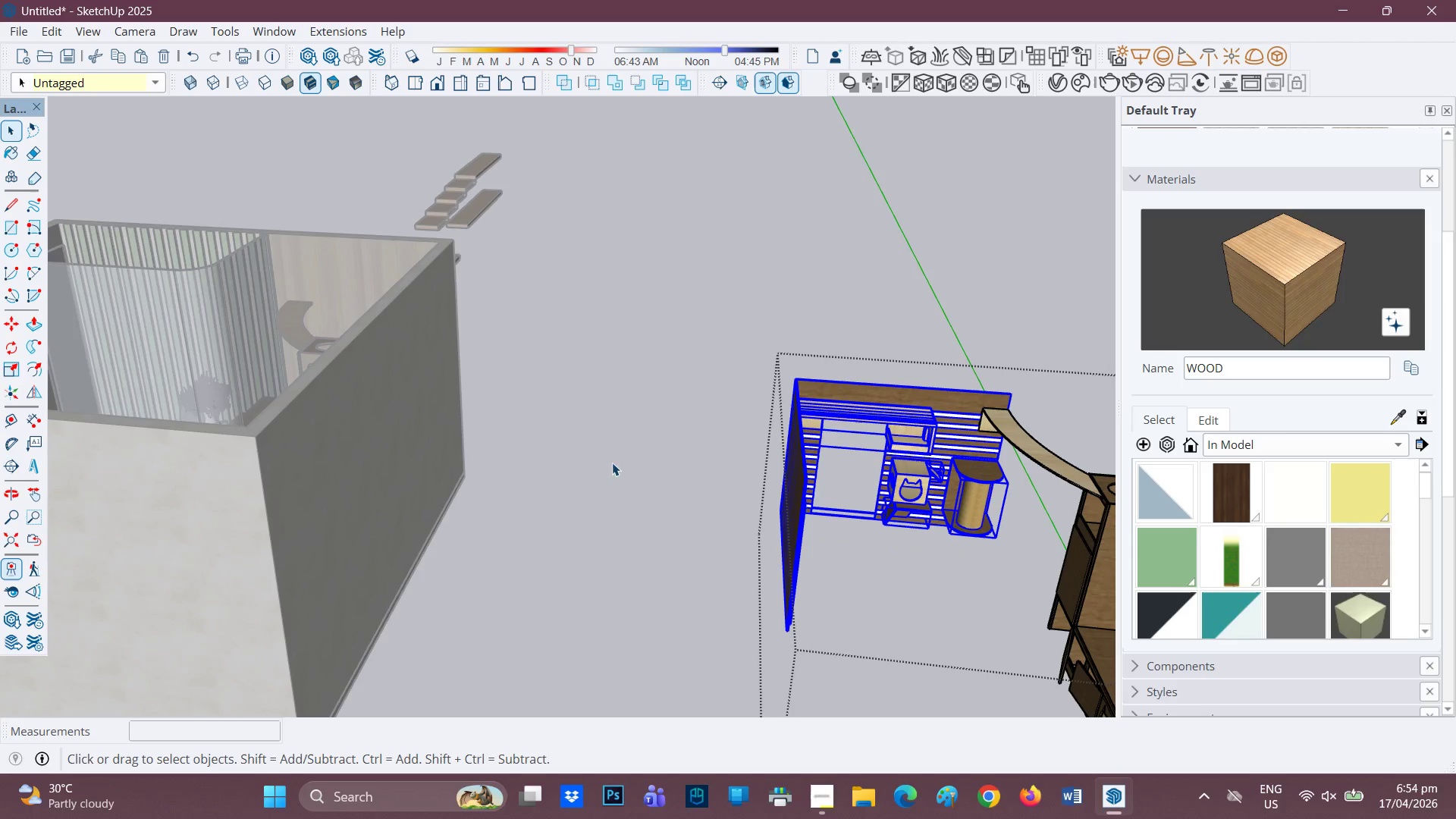 
scroll: coordinate [471, 404], scroll_direction: down, amount: 3.0
 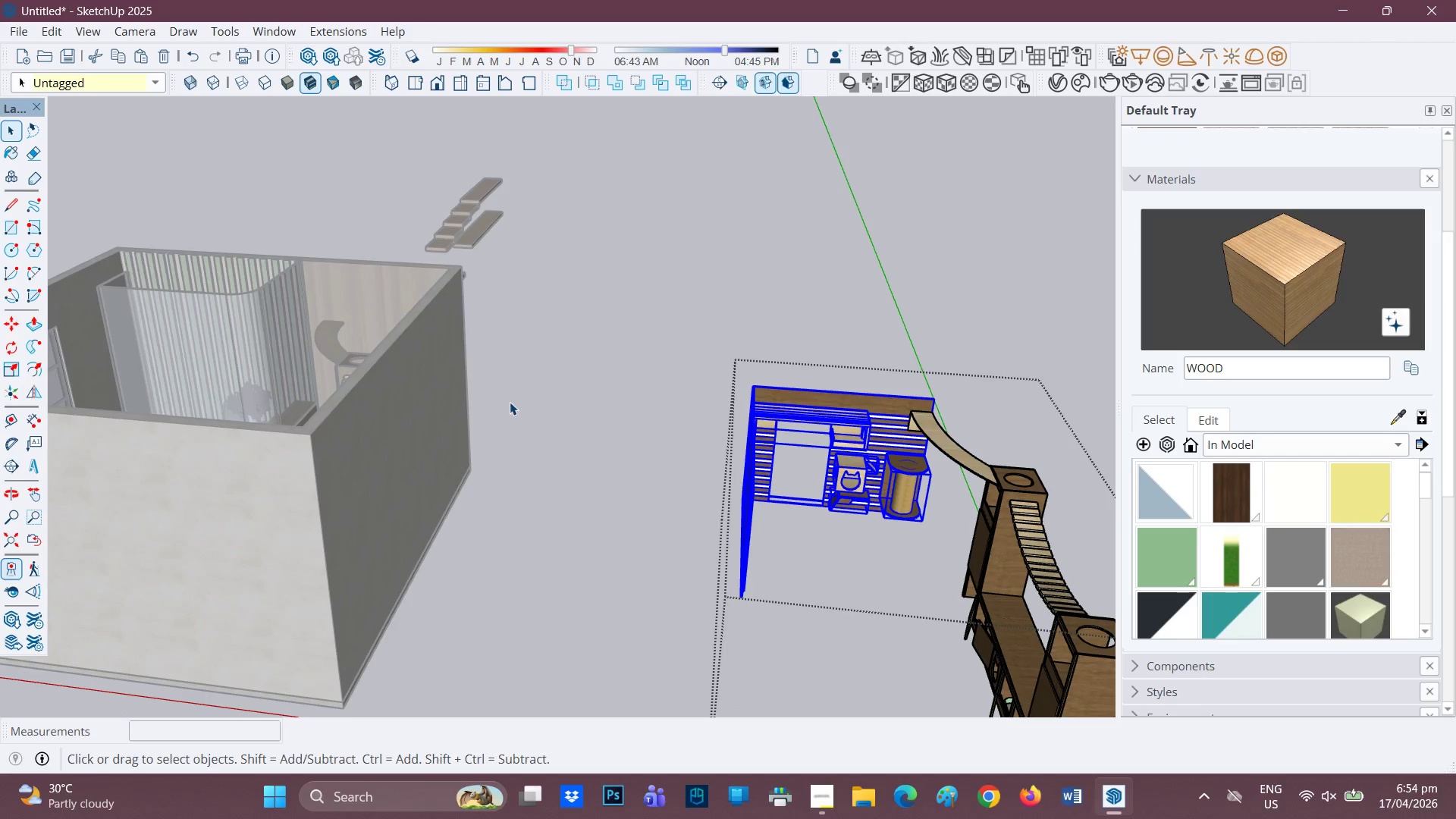 
key(Space)
 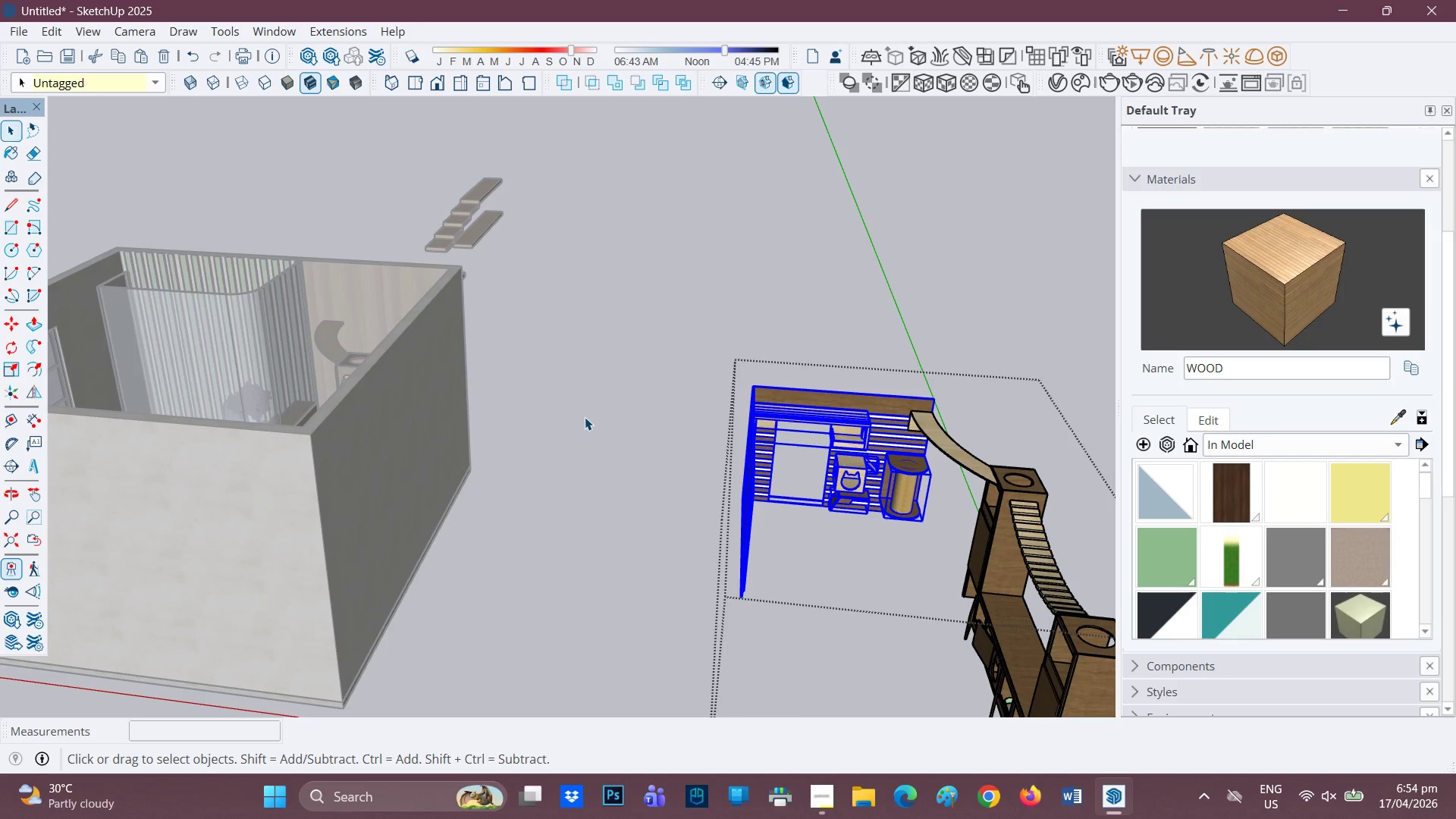 
left_click([585, 417])
 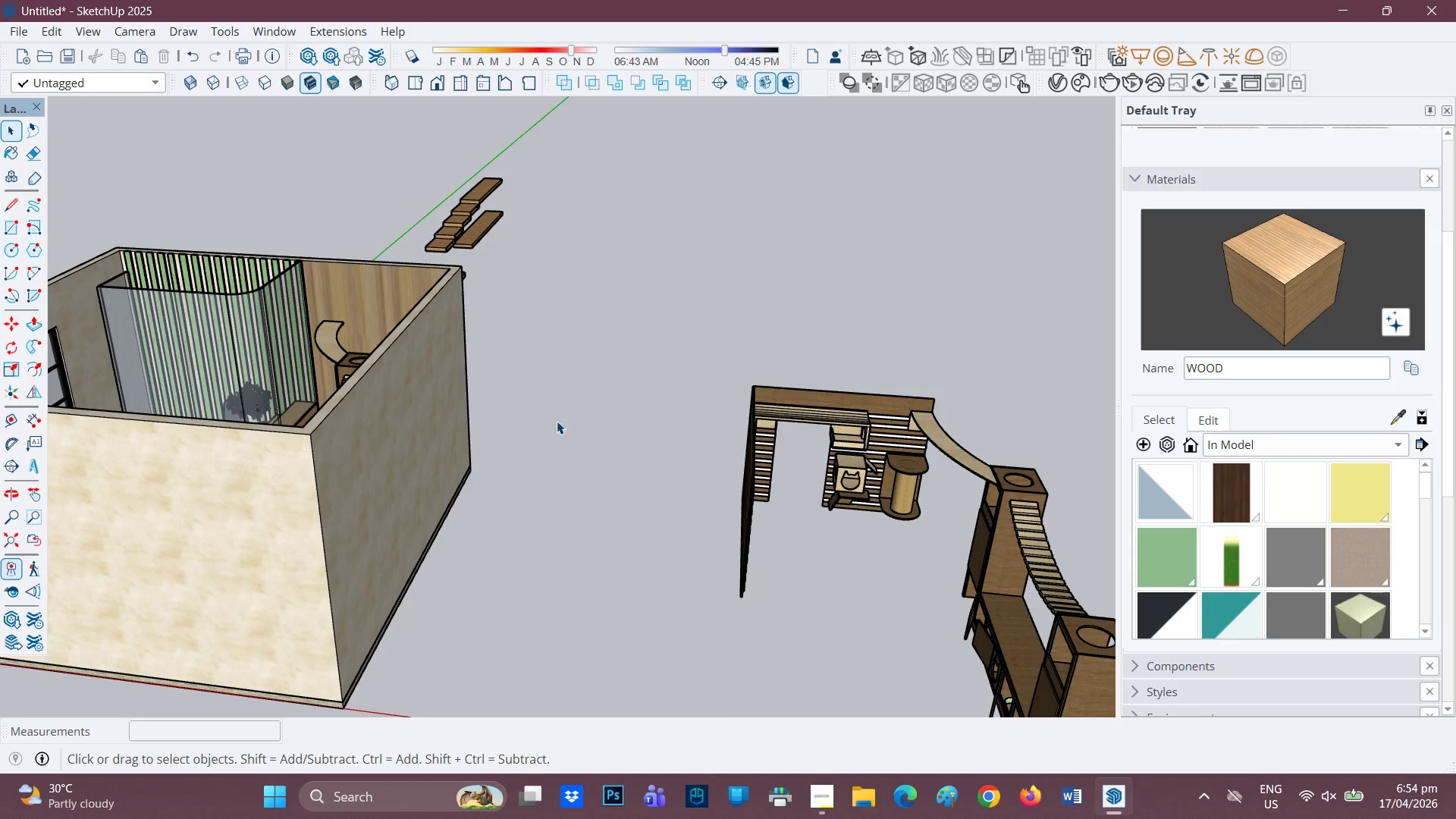 
scroll: coordinate [395, 403], scroll_direction: down, amount: 1.0
 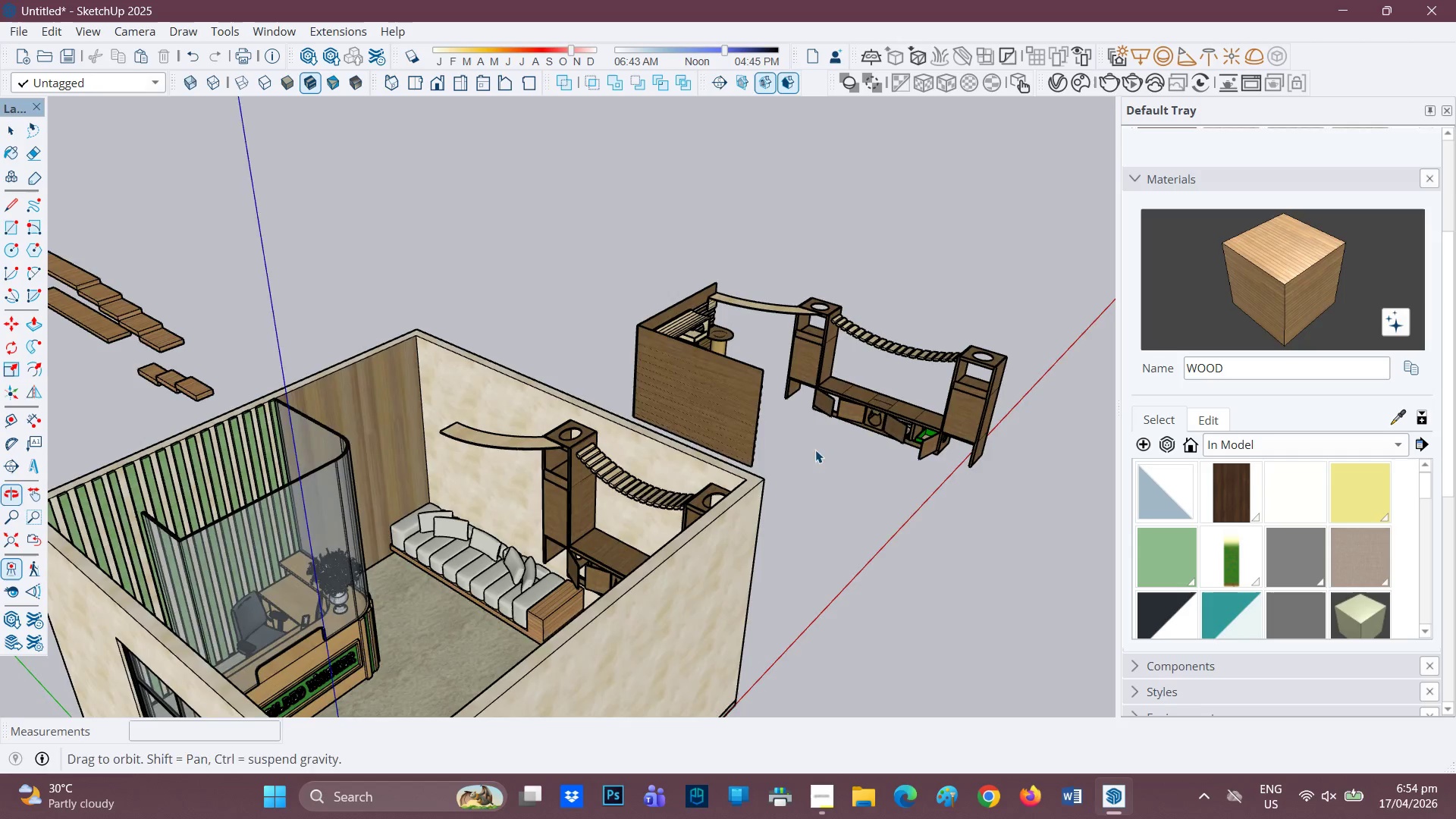 
key(Control+V)
 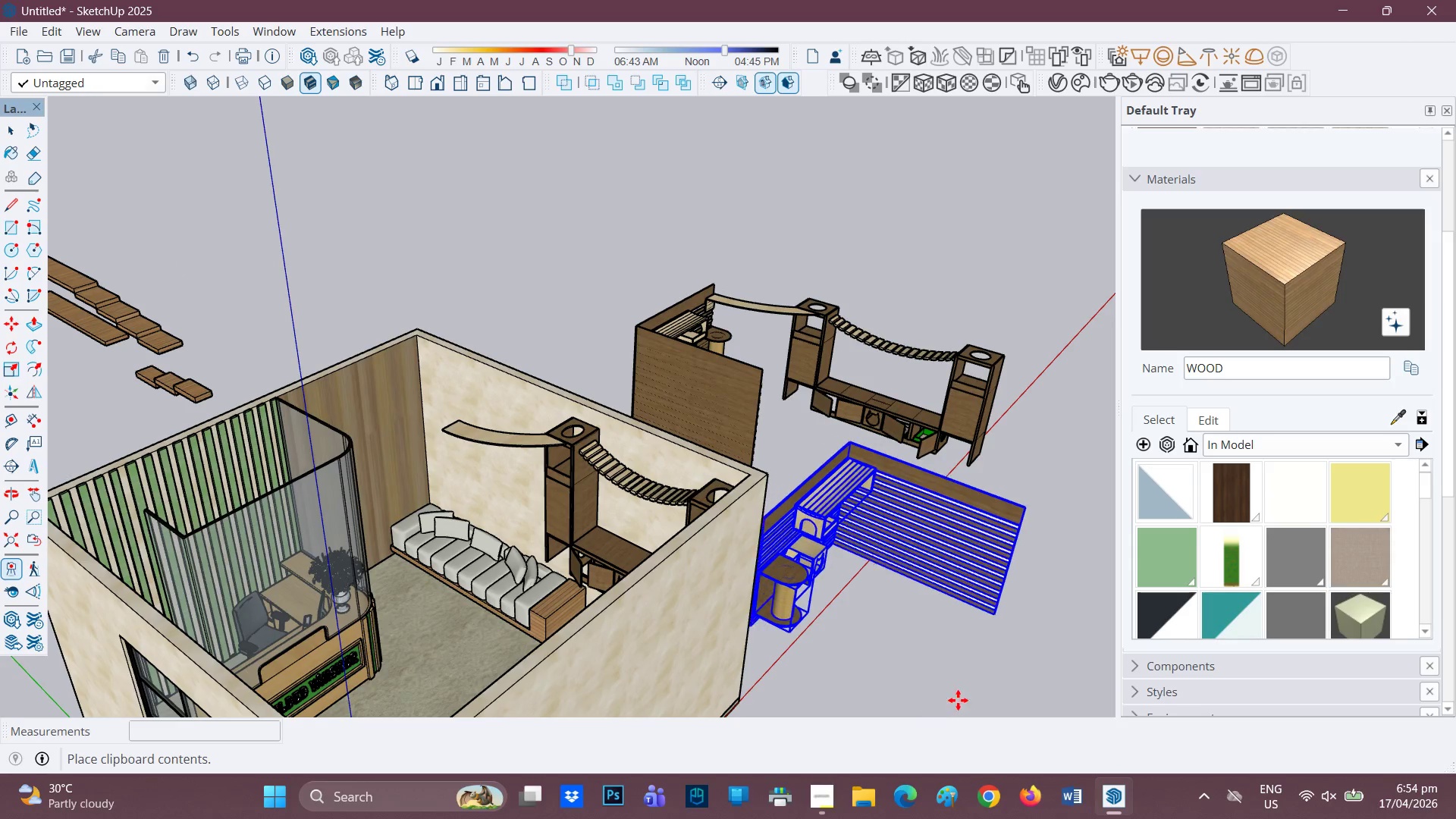 
left_click([982, 679])
 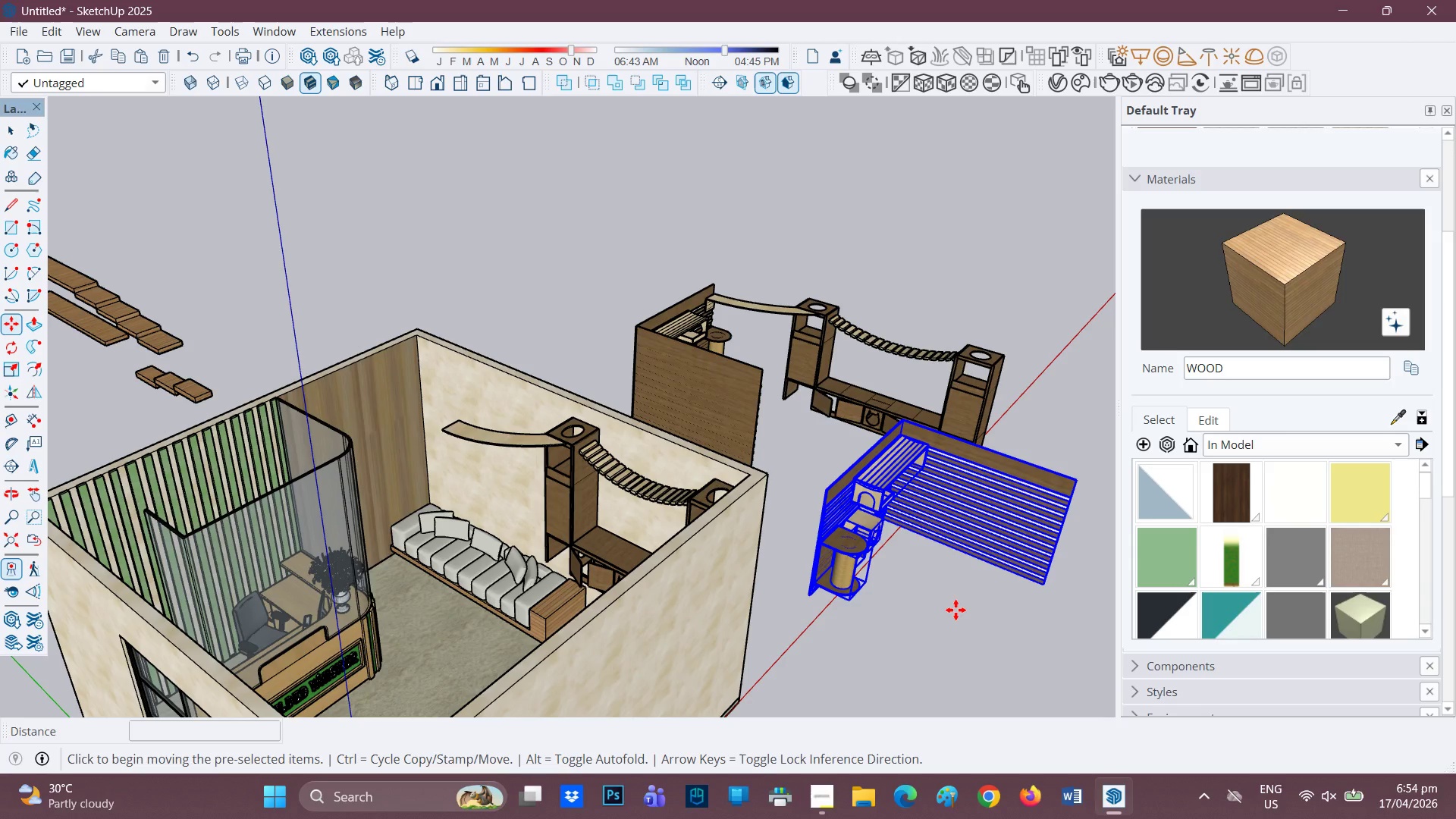 
wait(10.8)
 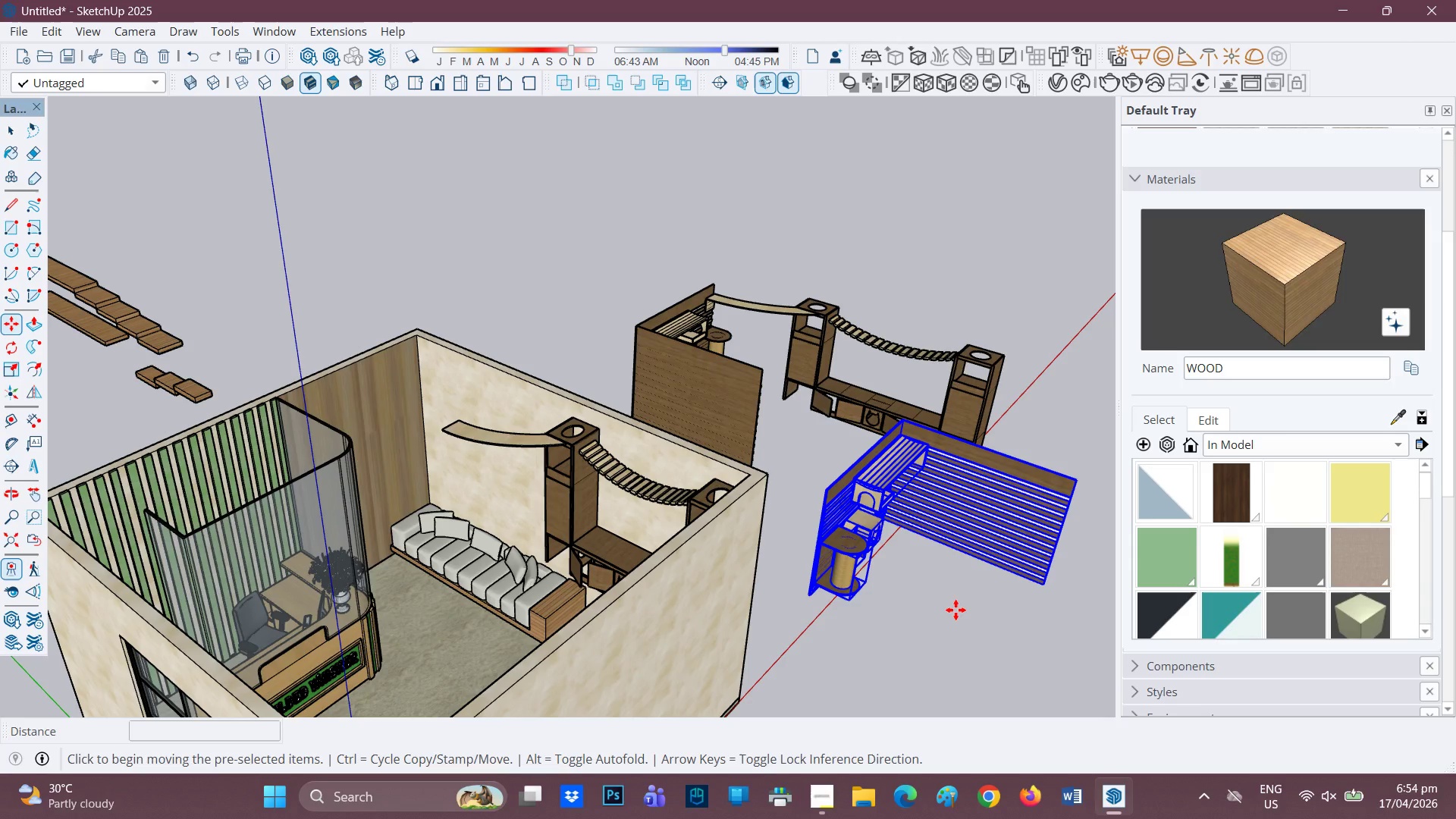 
left_click([18, 348])
 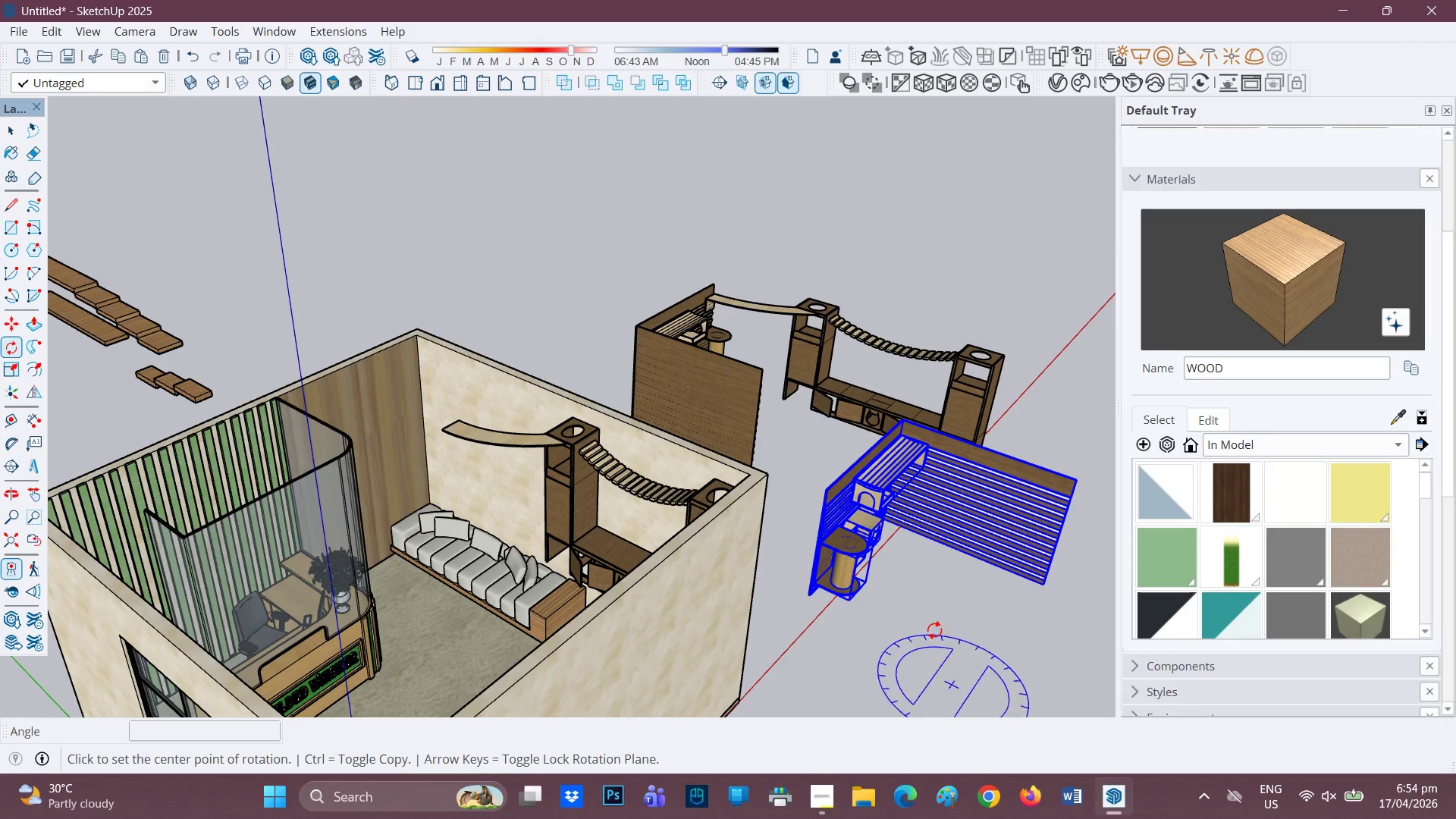 
left_click([934, 630])
 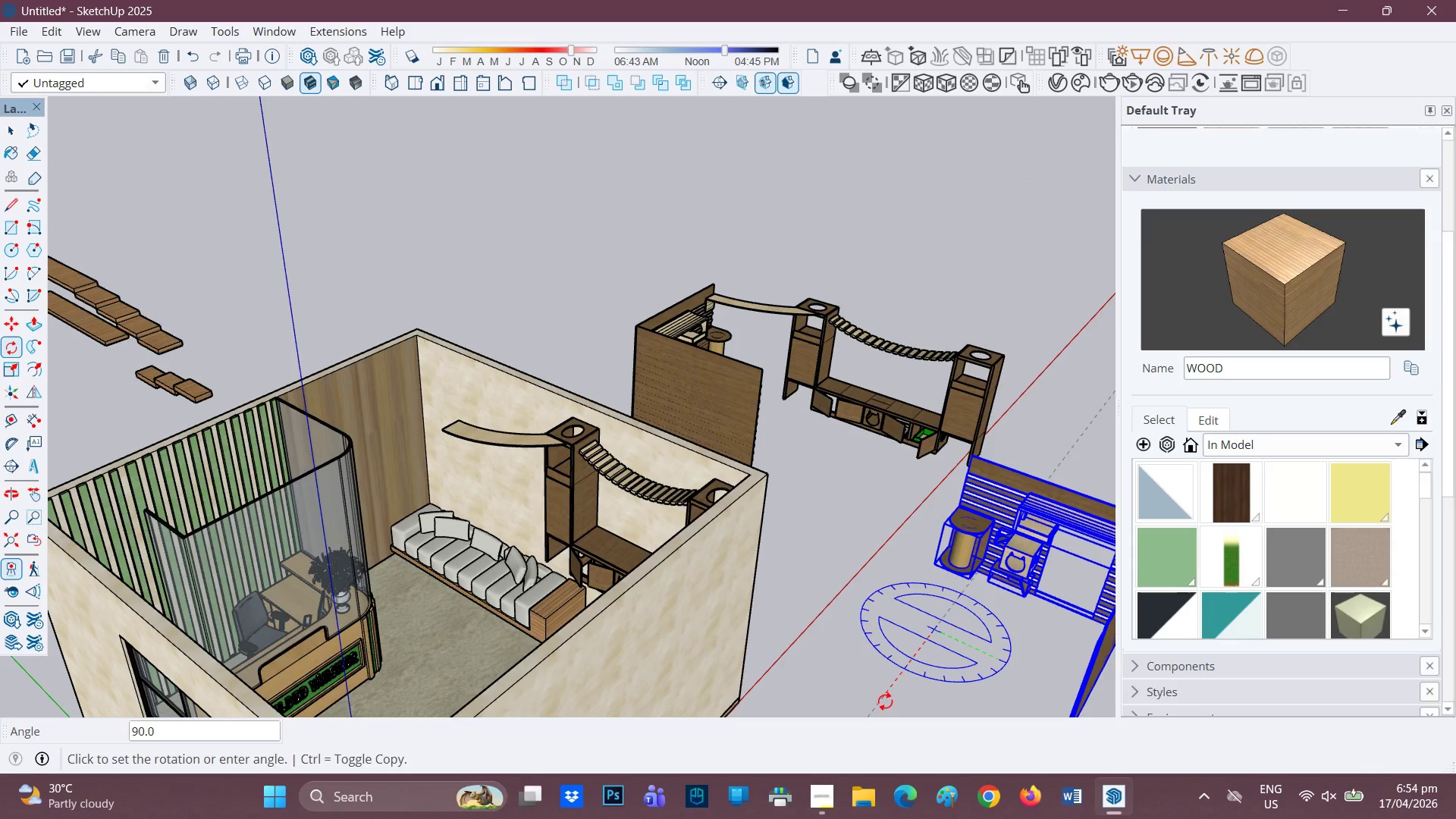 
left_click([885, 704])
 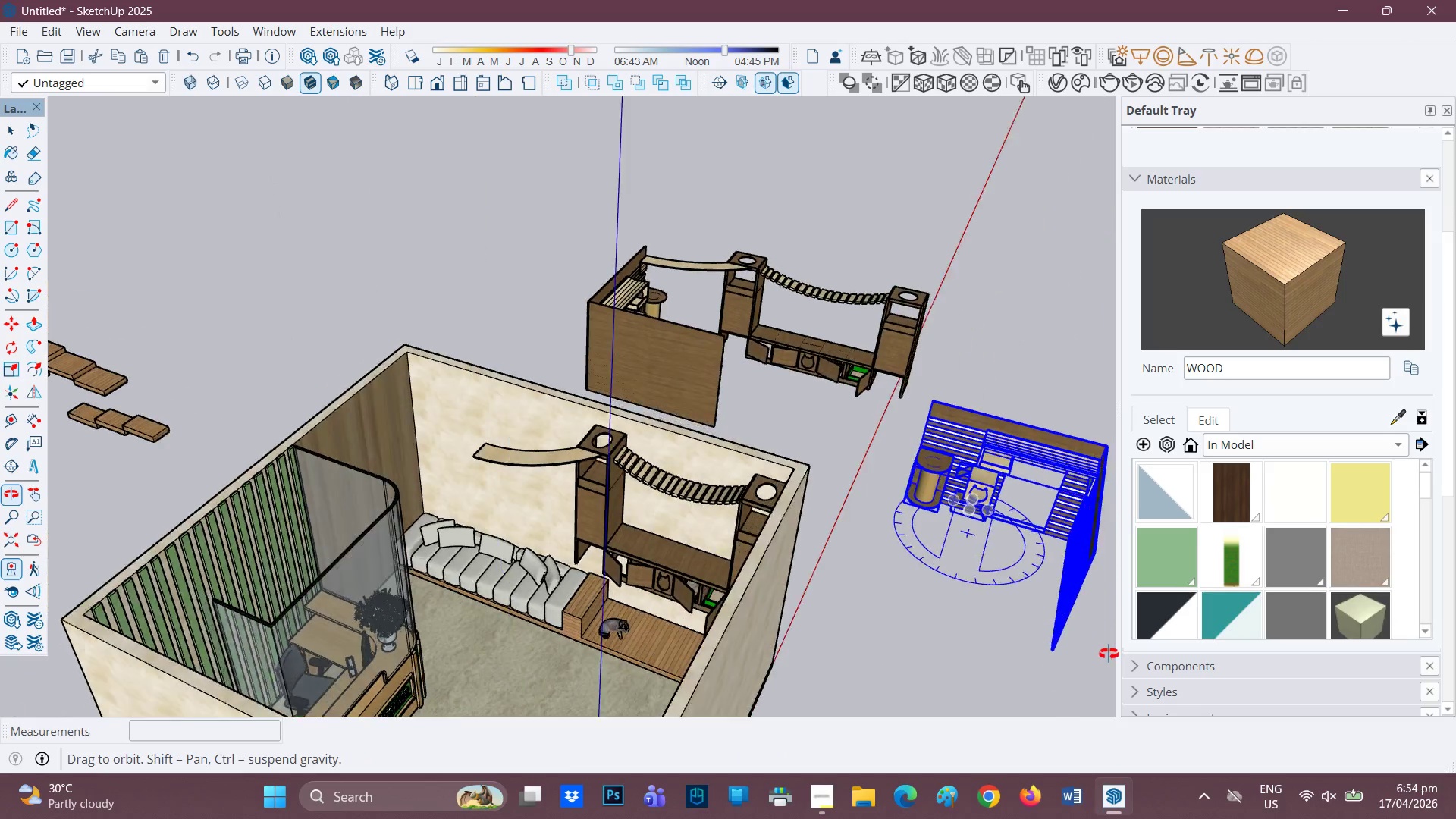 
key(Space)
 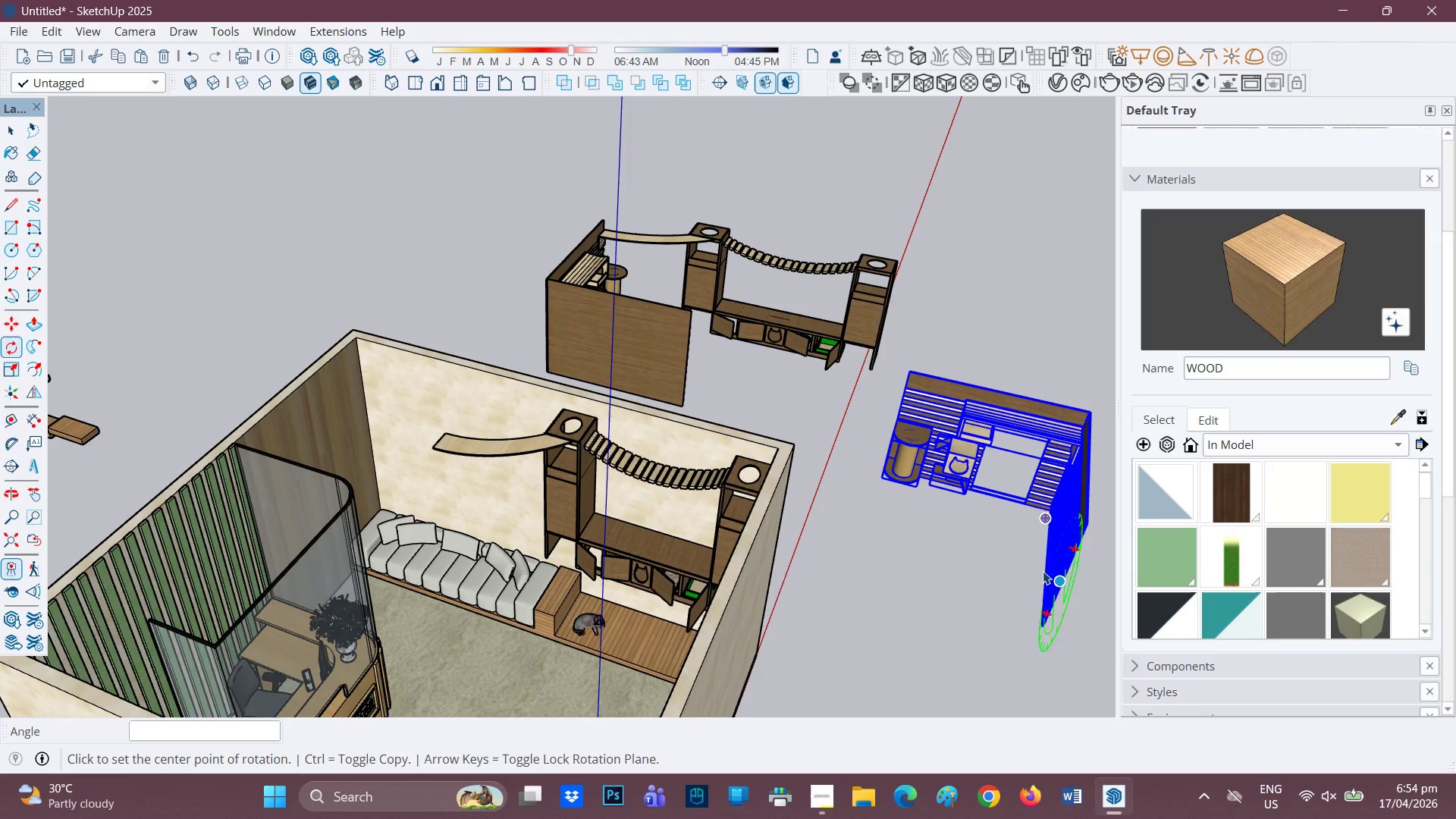 
scroll: coordinate [1043, 571], scroll_direction: up, amount: 2.0
 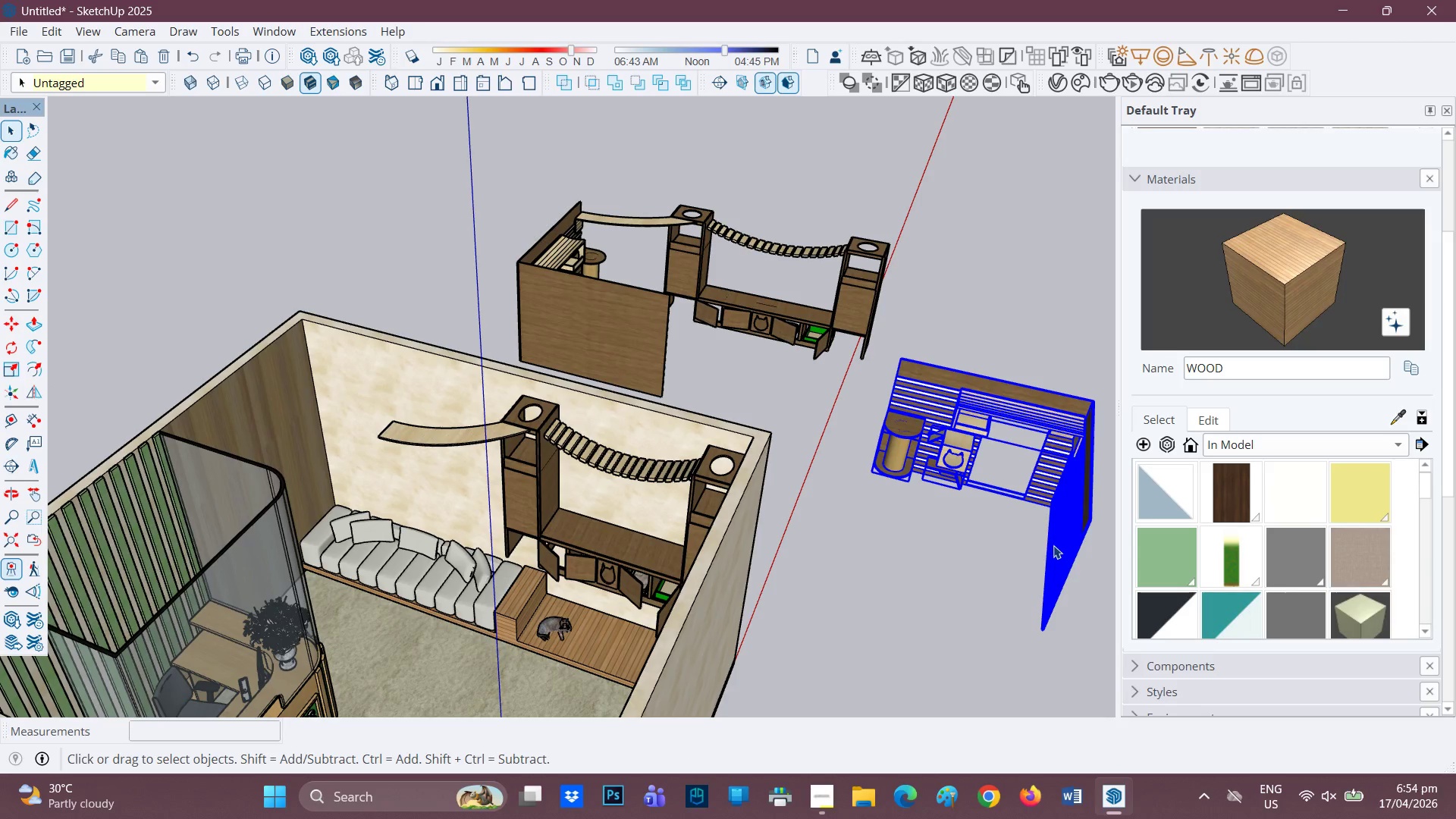 
left_click([1059, 544])
 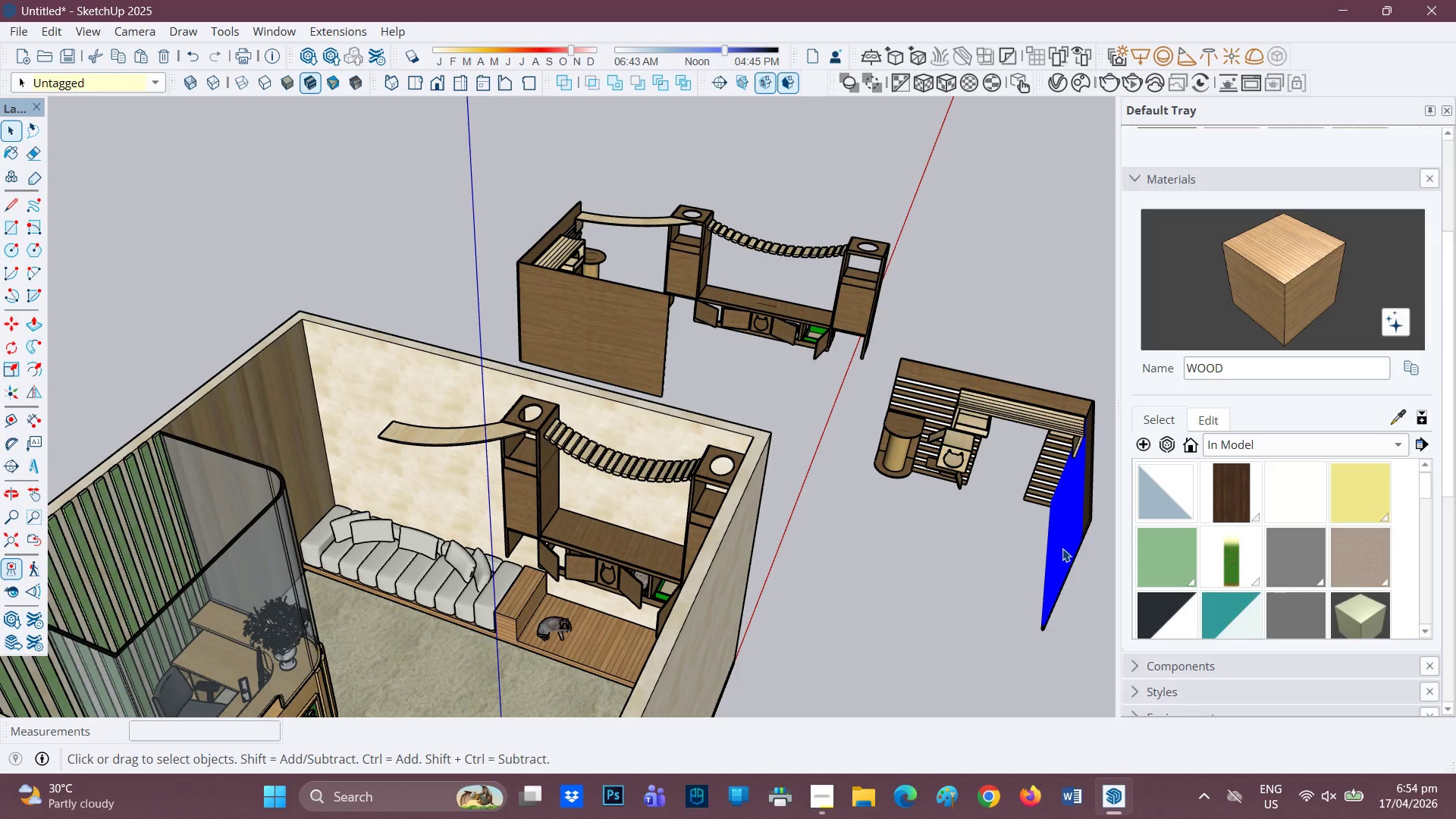 
right_click([1062, 548])
 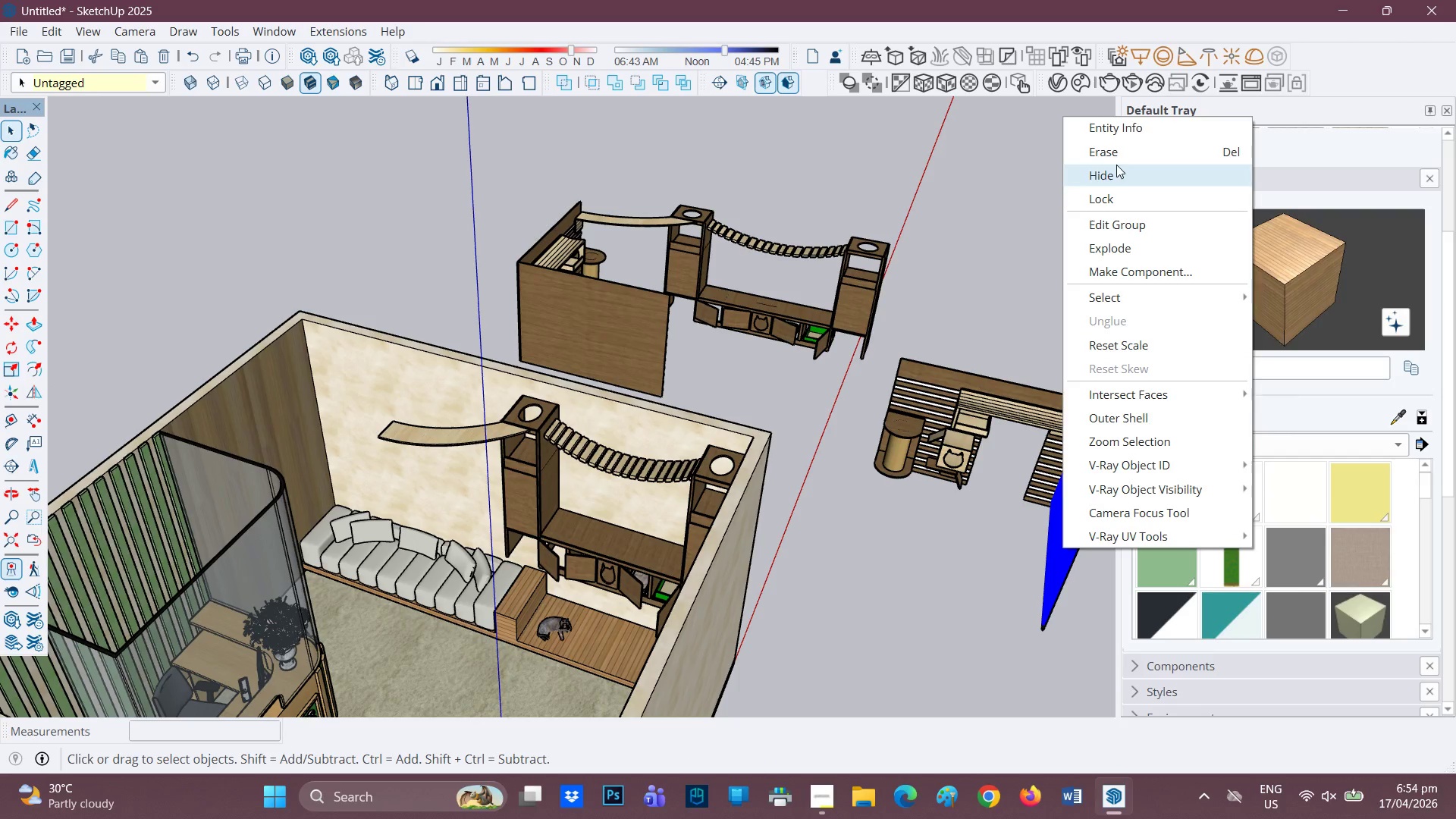 
left_click([1113, 155])
 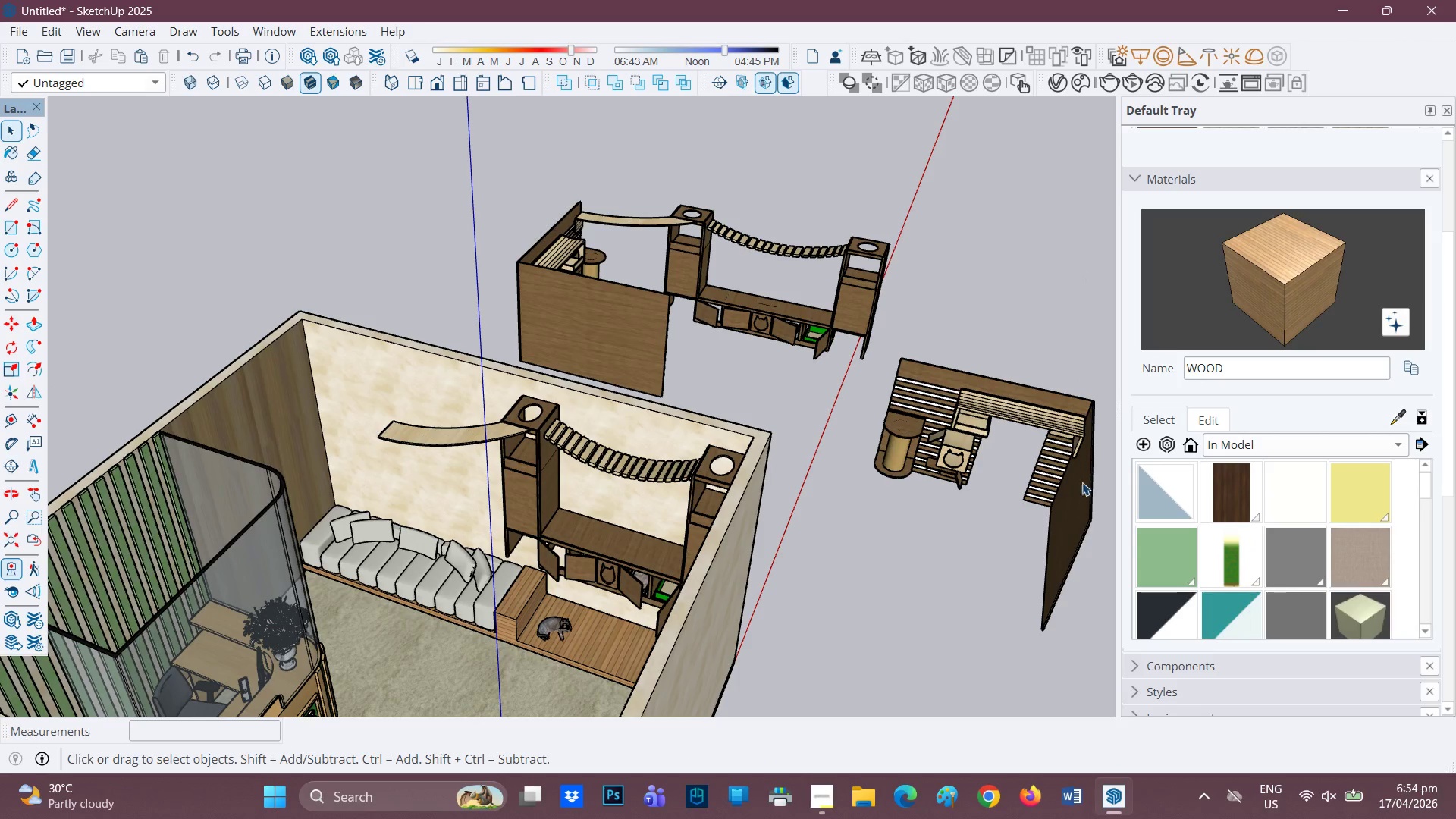 
left_click([1080, 504])
 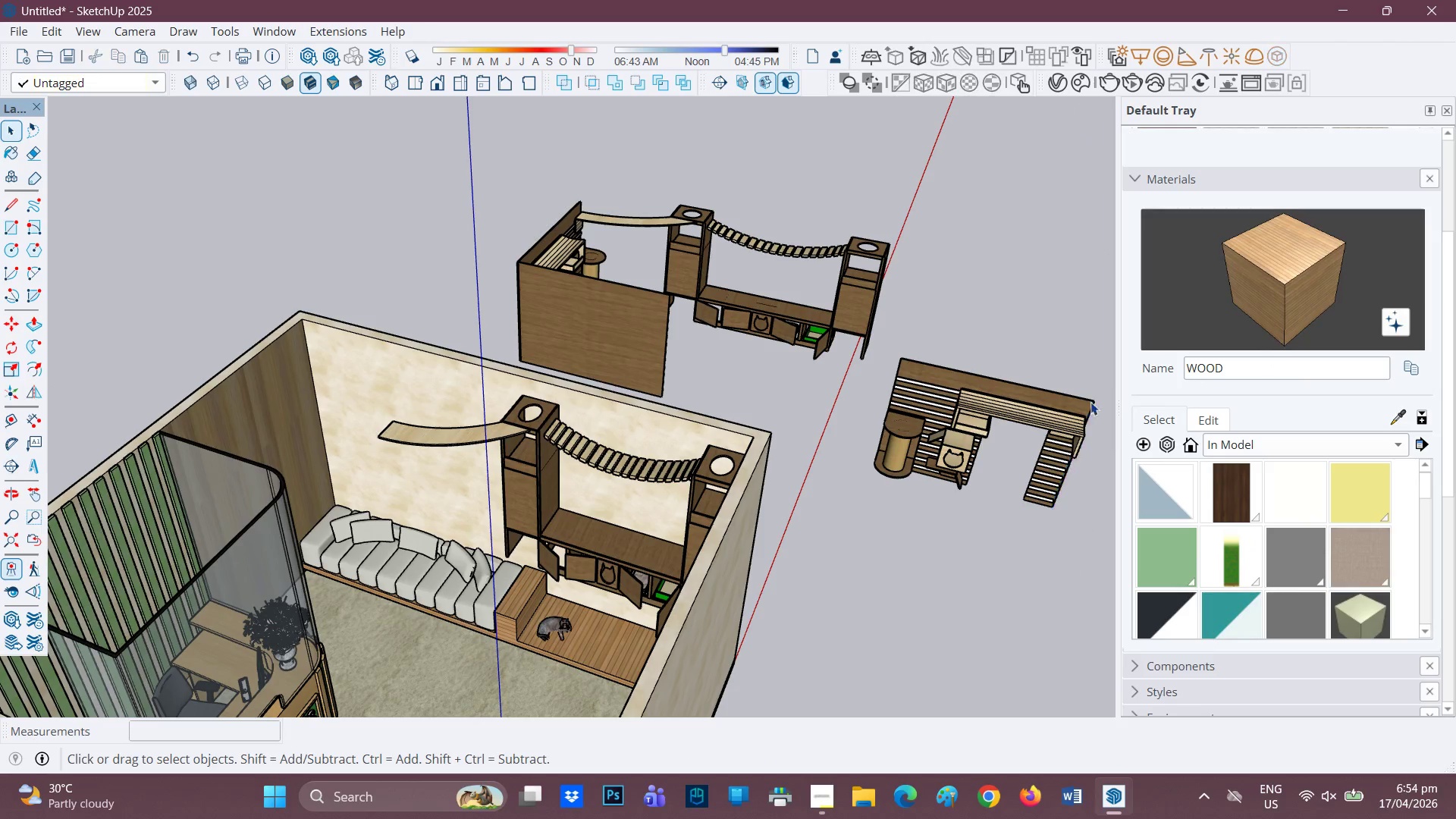 
scroll: coordinate [1040, 482], scroll_direction: up, amount: 1.0
 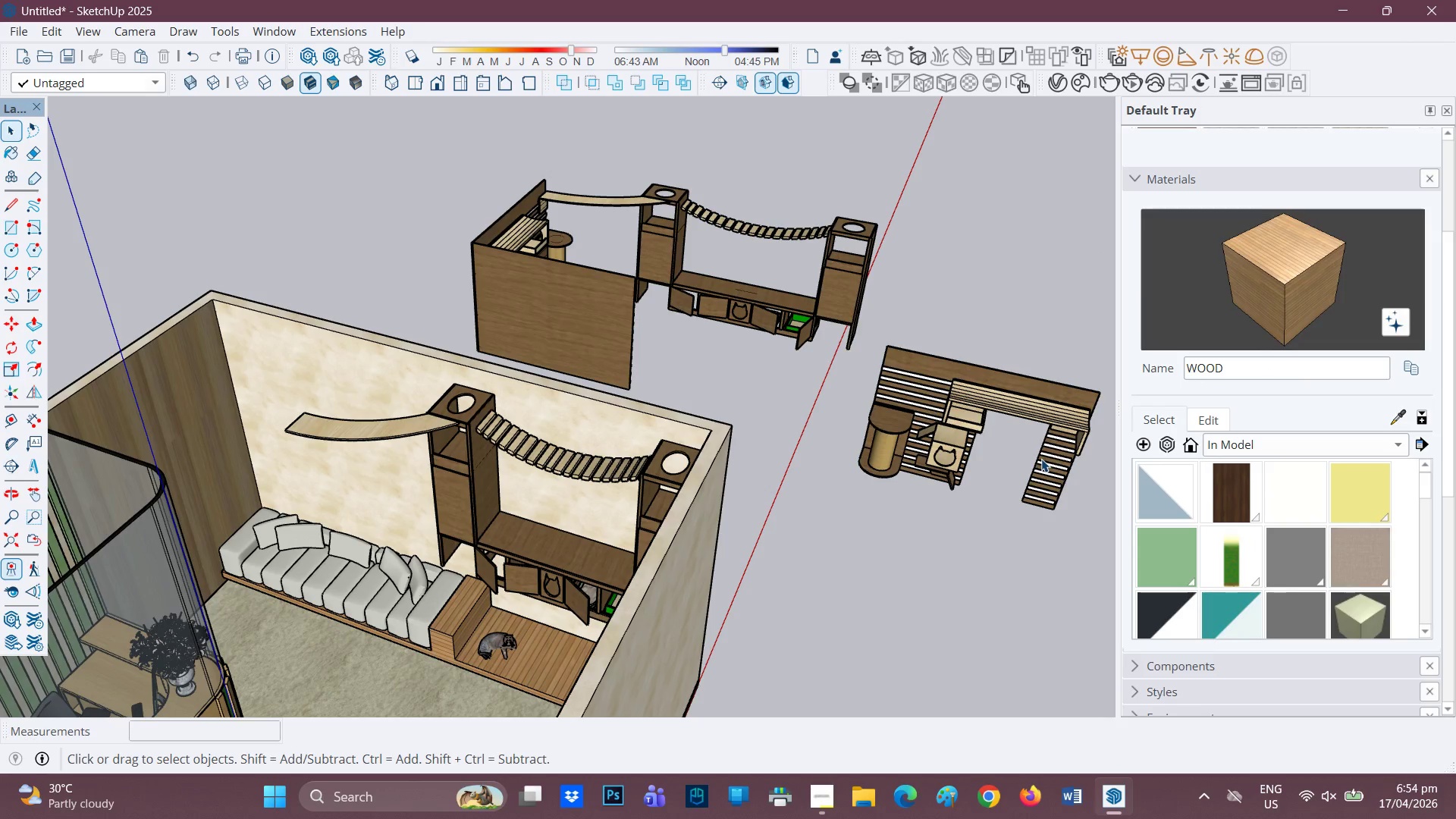 
key(Space)
 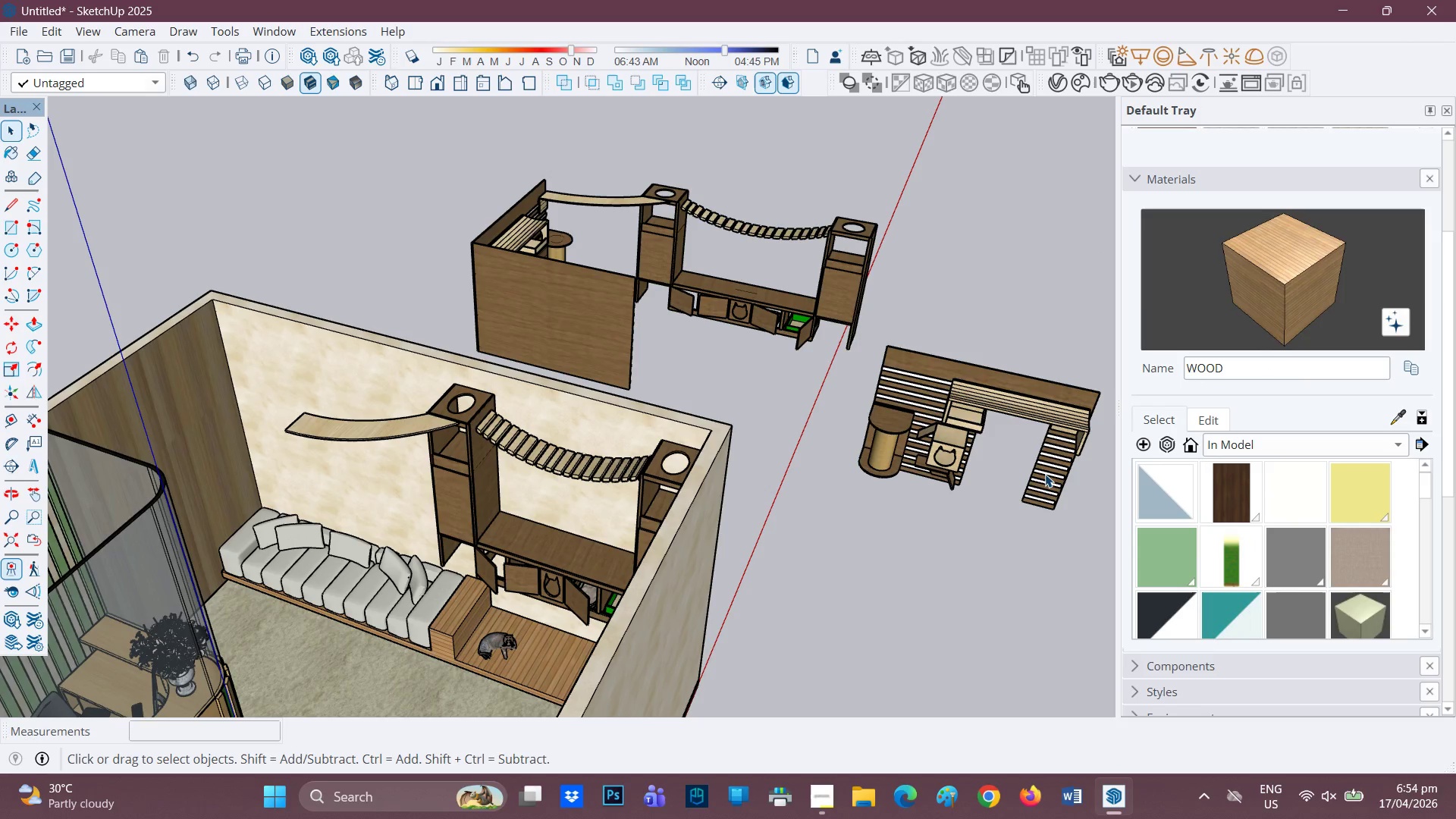 
left_click([1045, 474])
 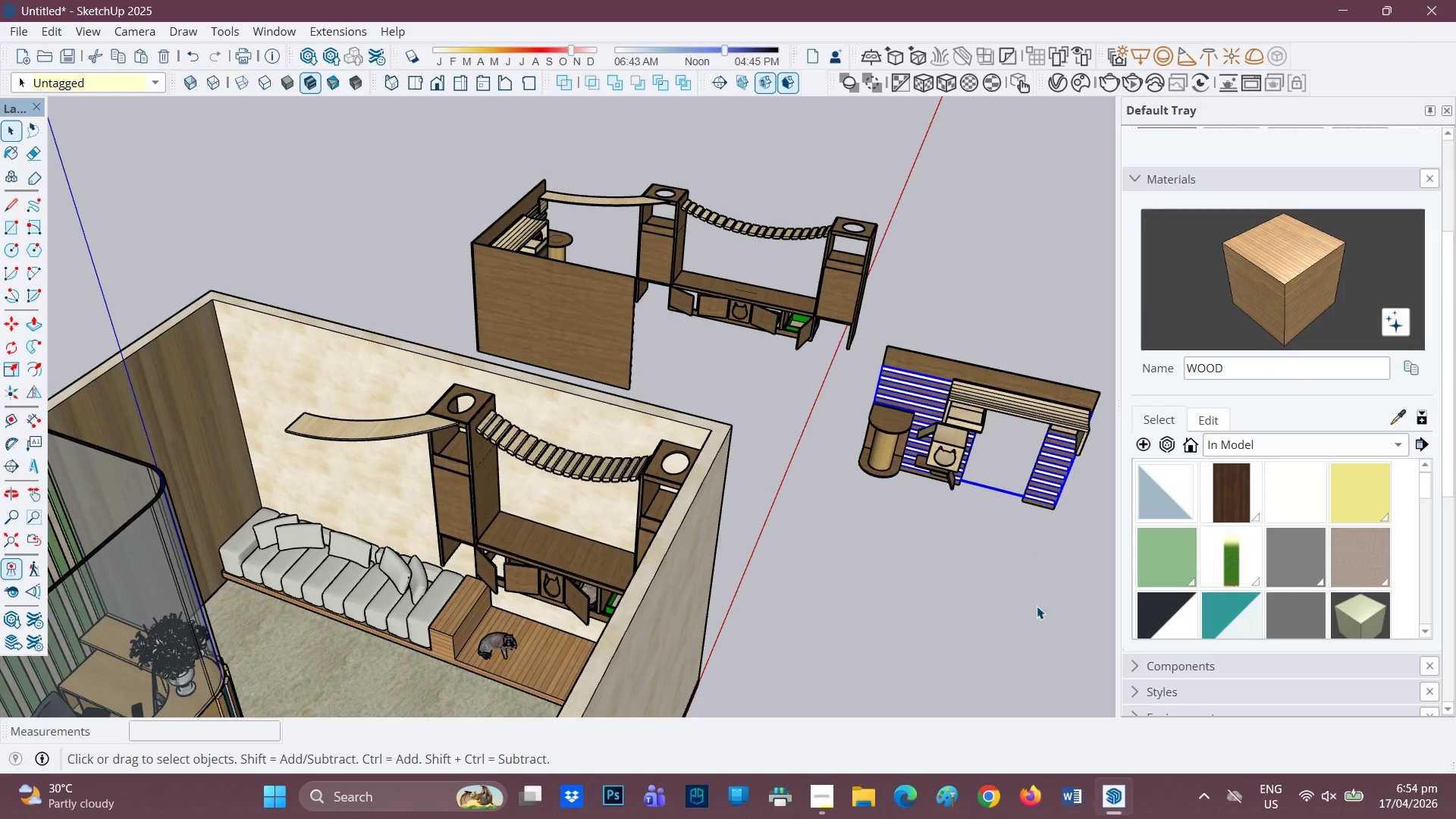 
left_click_drag(start_coordinate=[1041, 615], to_coordinate=[1025, 422])
 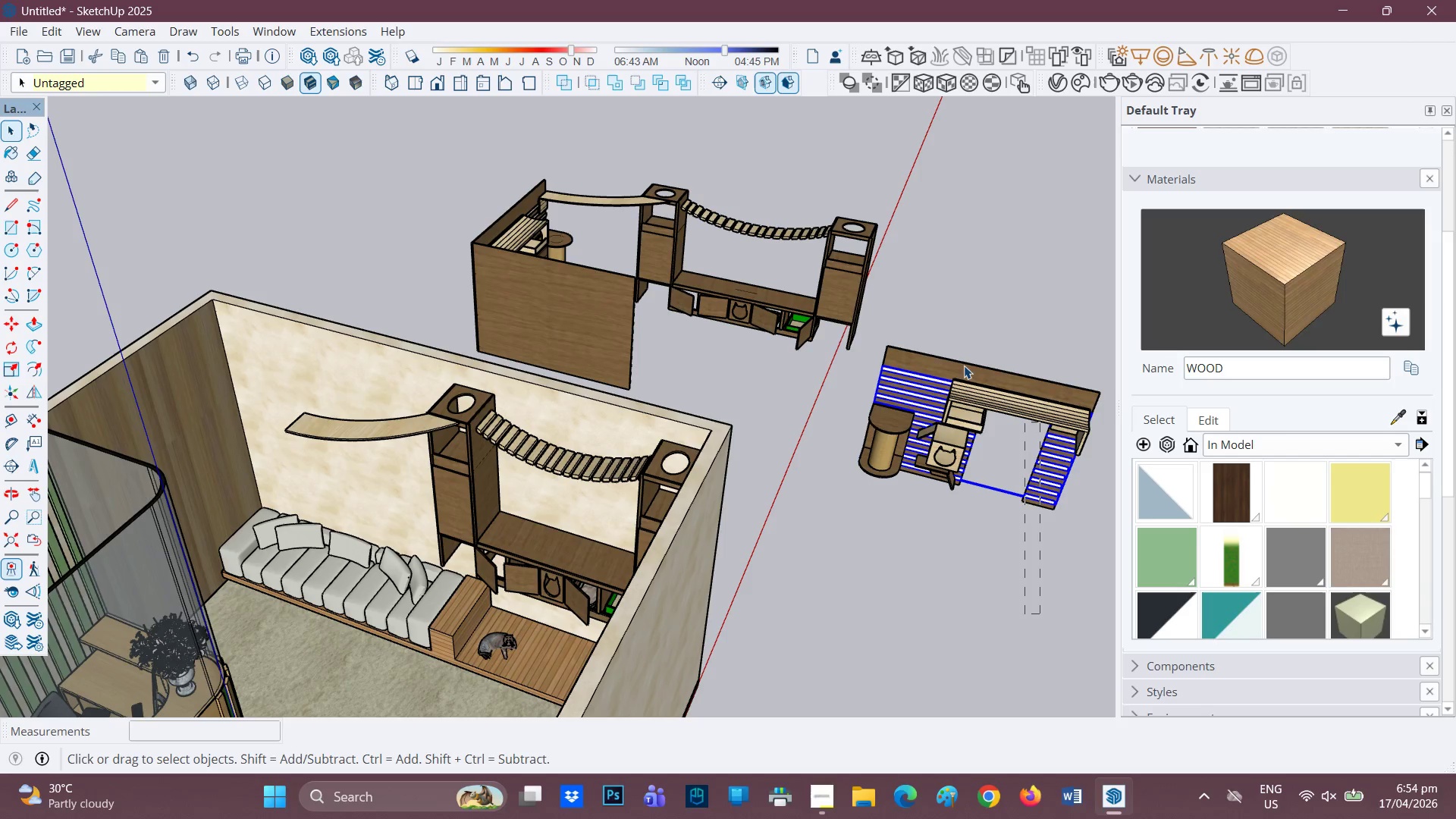 
left_click_drag(start_coordinate=[1009, 400], to_coordinate=[935, 350])
 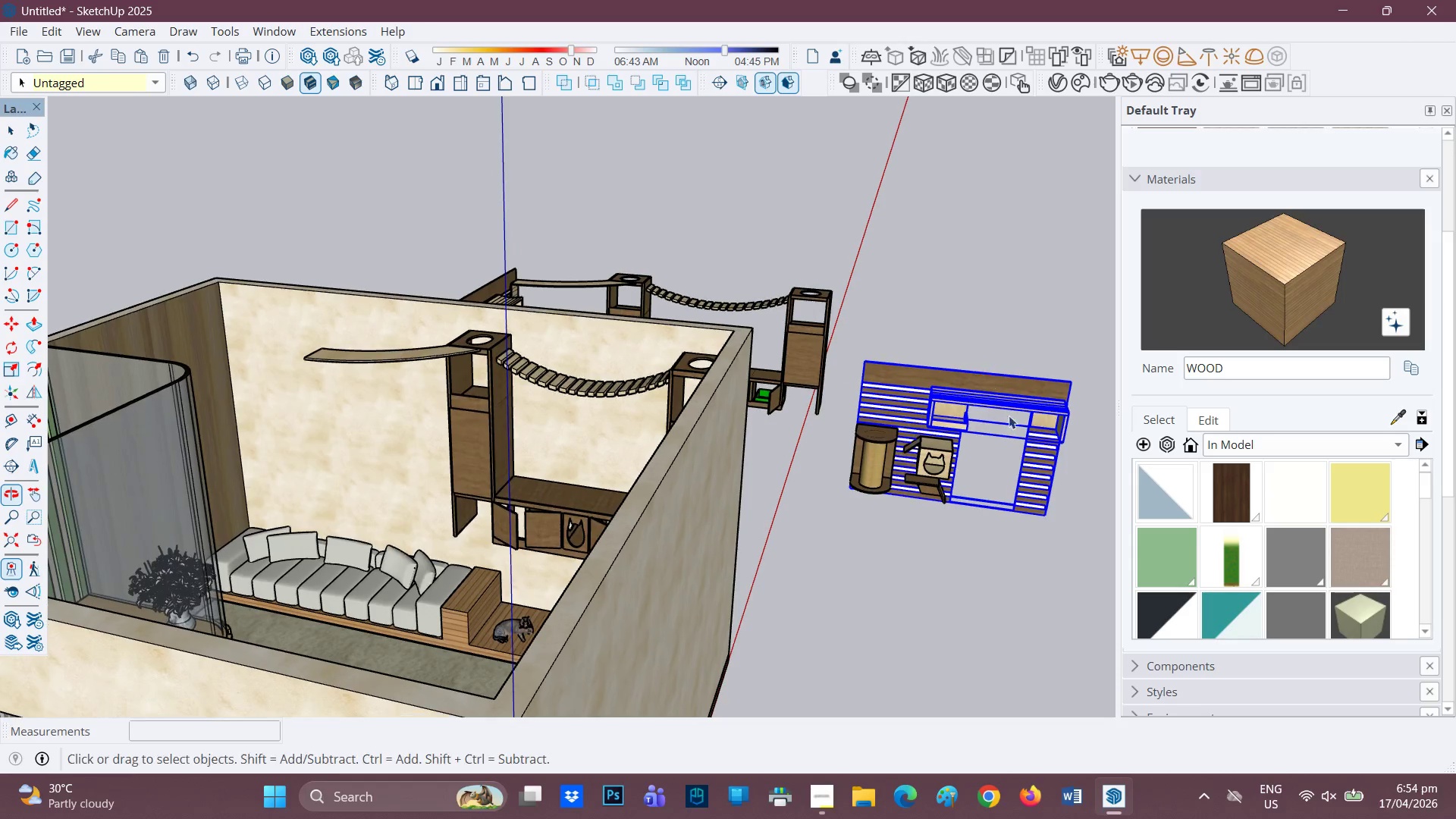 
left_click_drag(start_coordinate=[1097, 576], to_coordinate=[854, 320])
 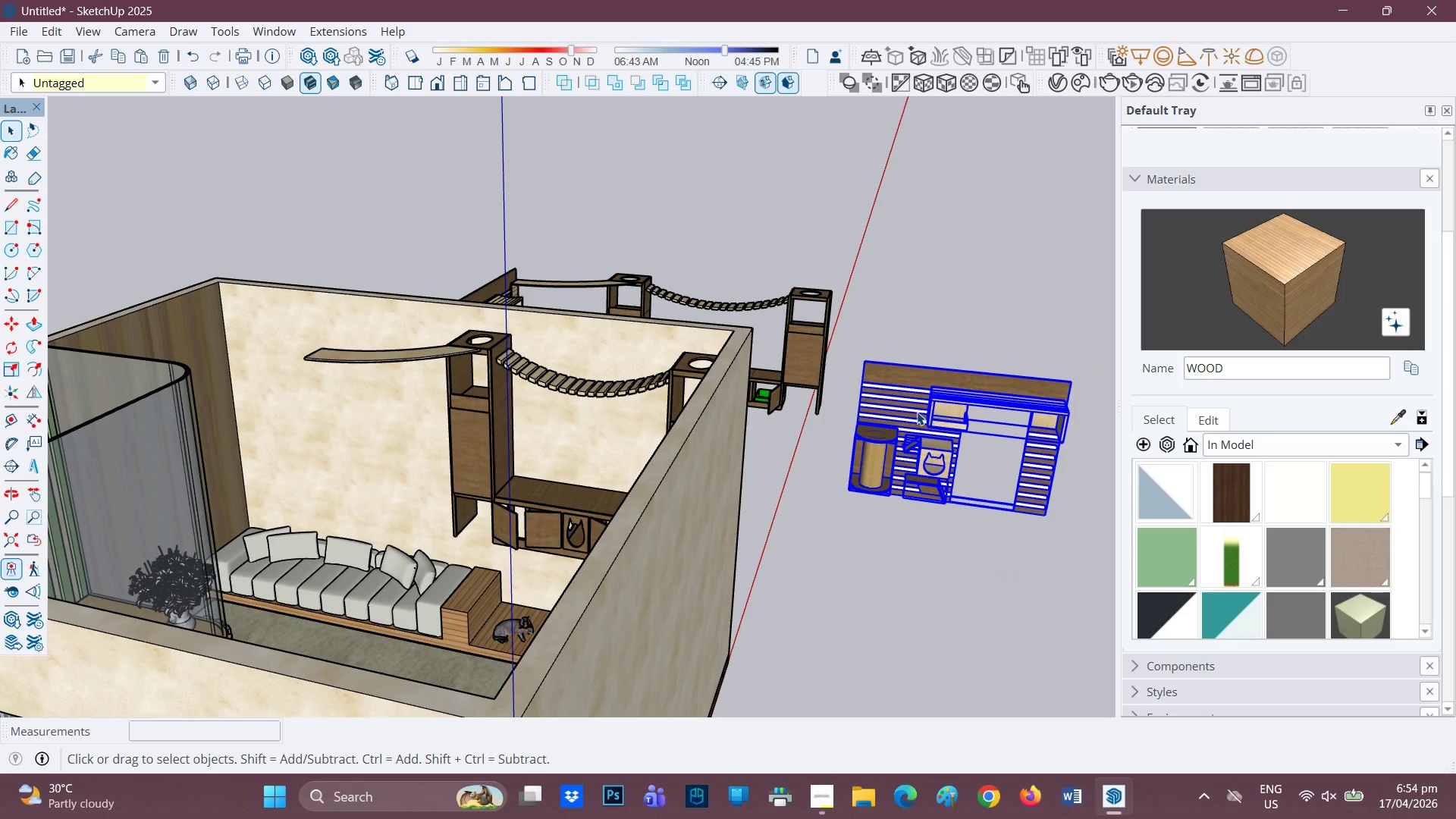 
right_click([908, 406])
 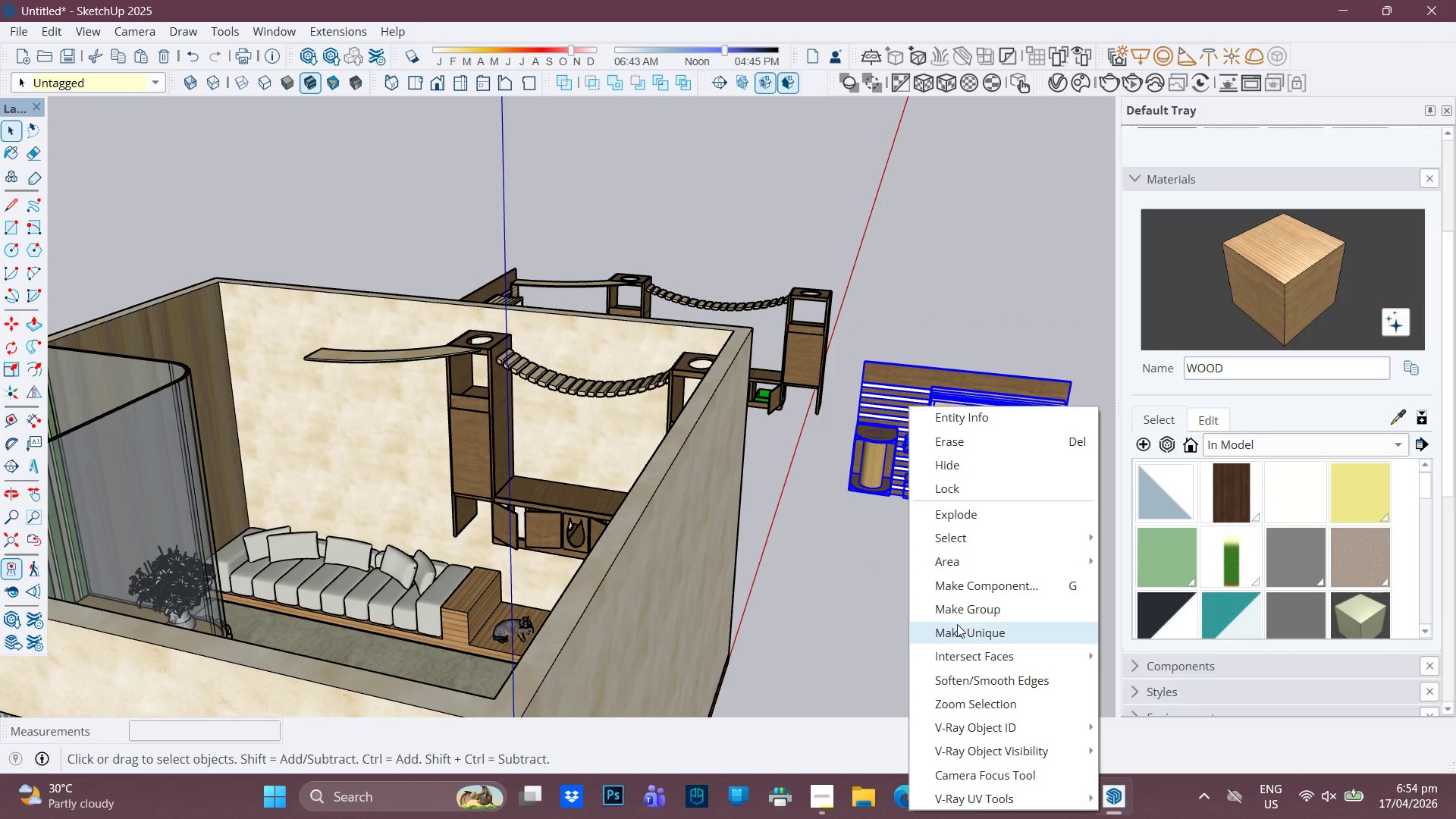 
left_click([965, 609])
 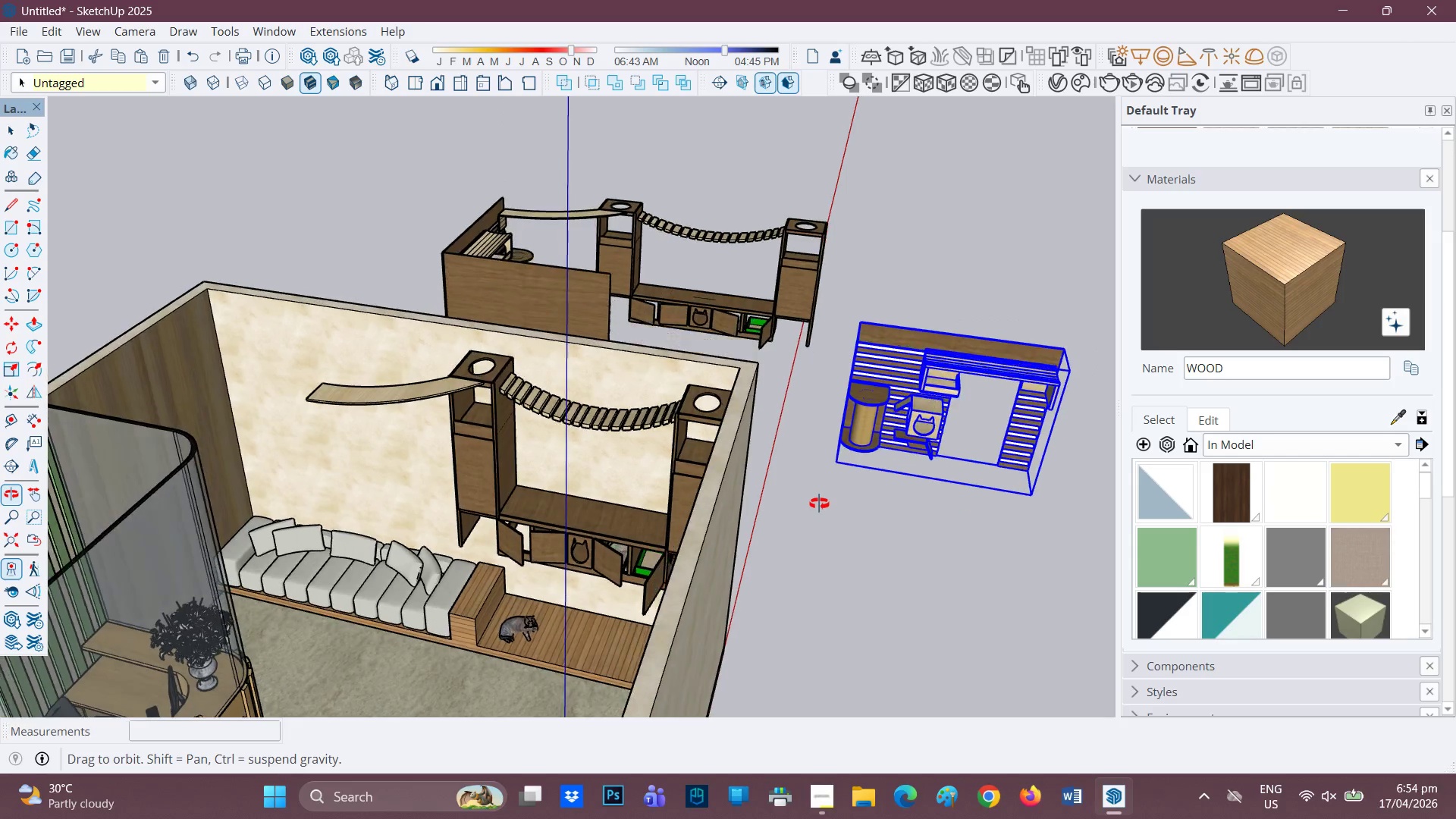 
scroll: coordinate [897, 444], scroll_direction: down, amount: 1.0
 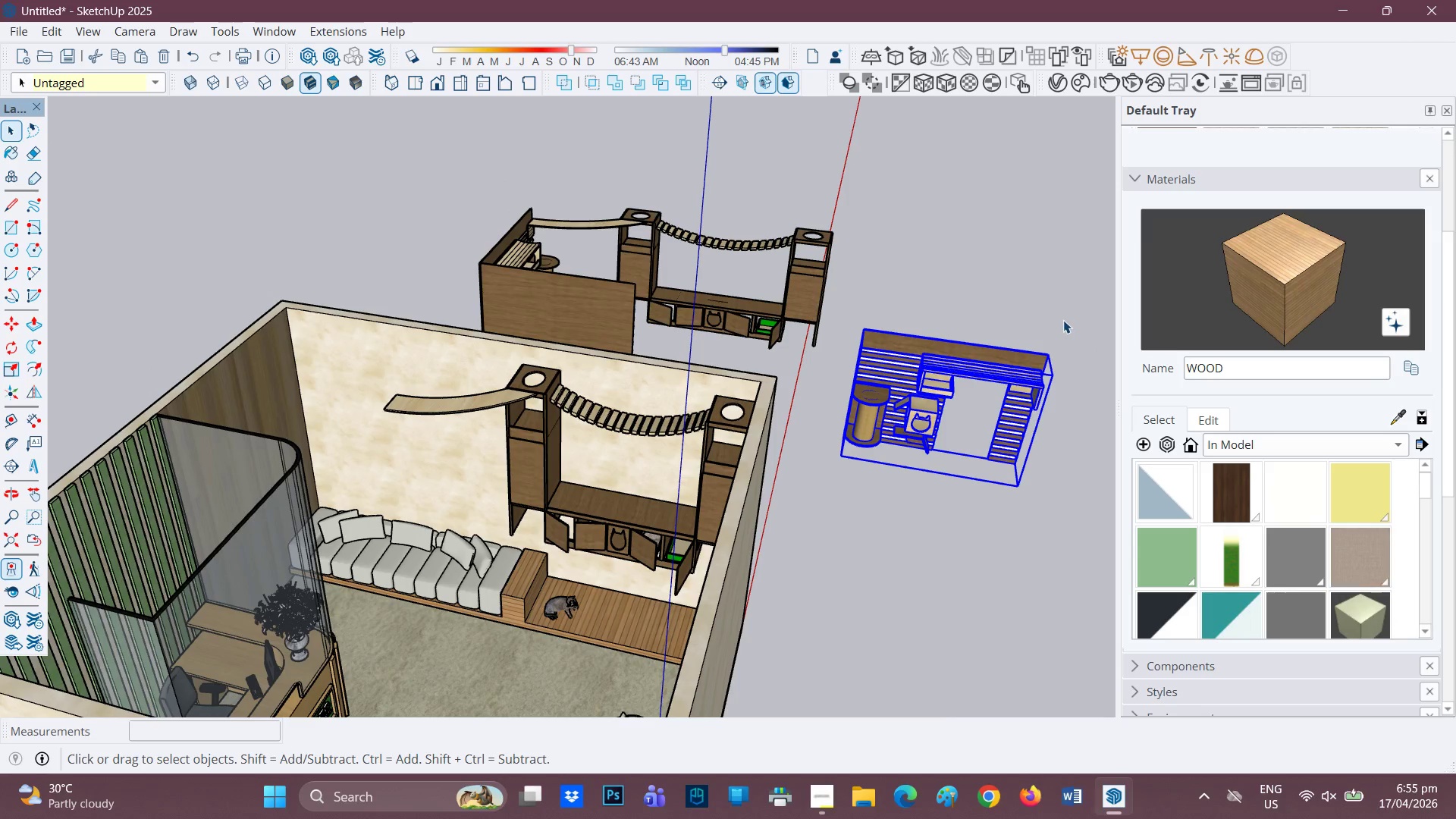 
key(M)
 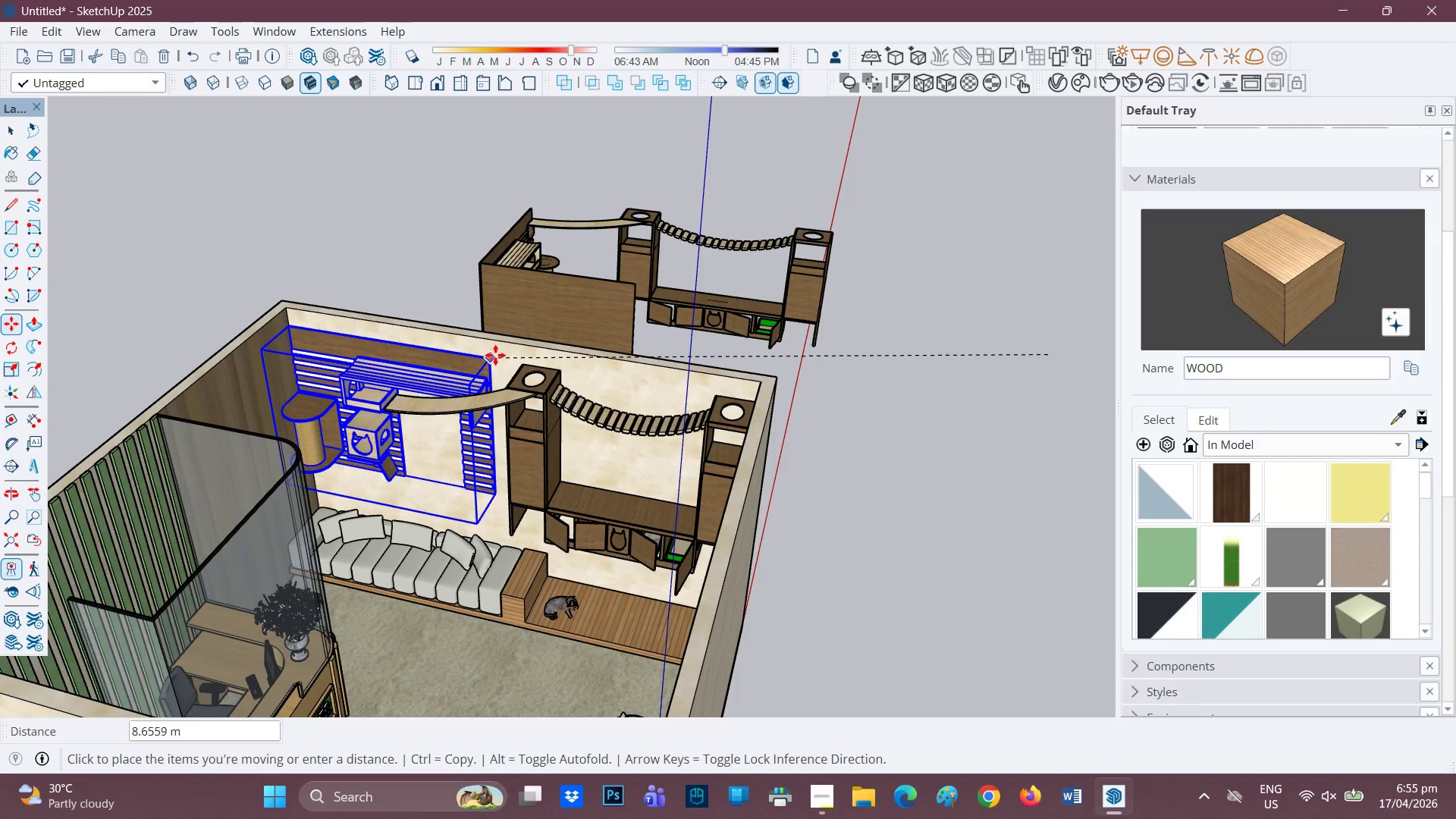 
left_click([500, 346])
 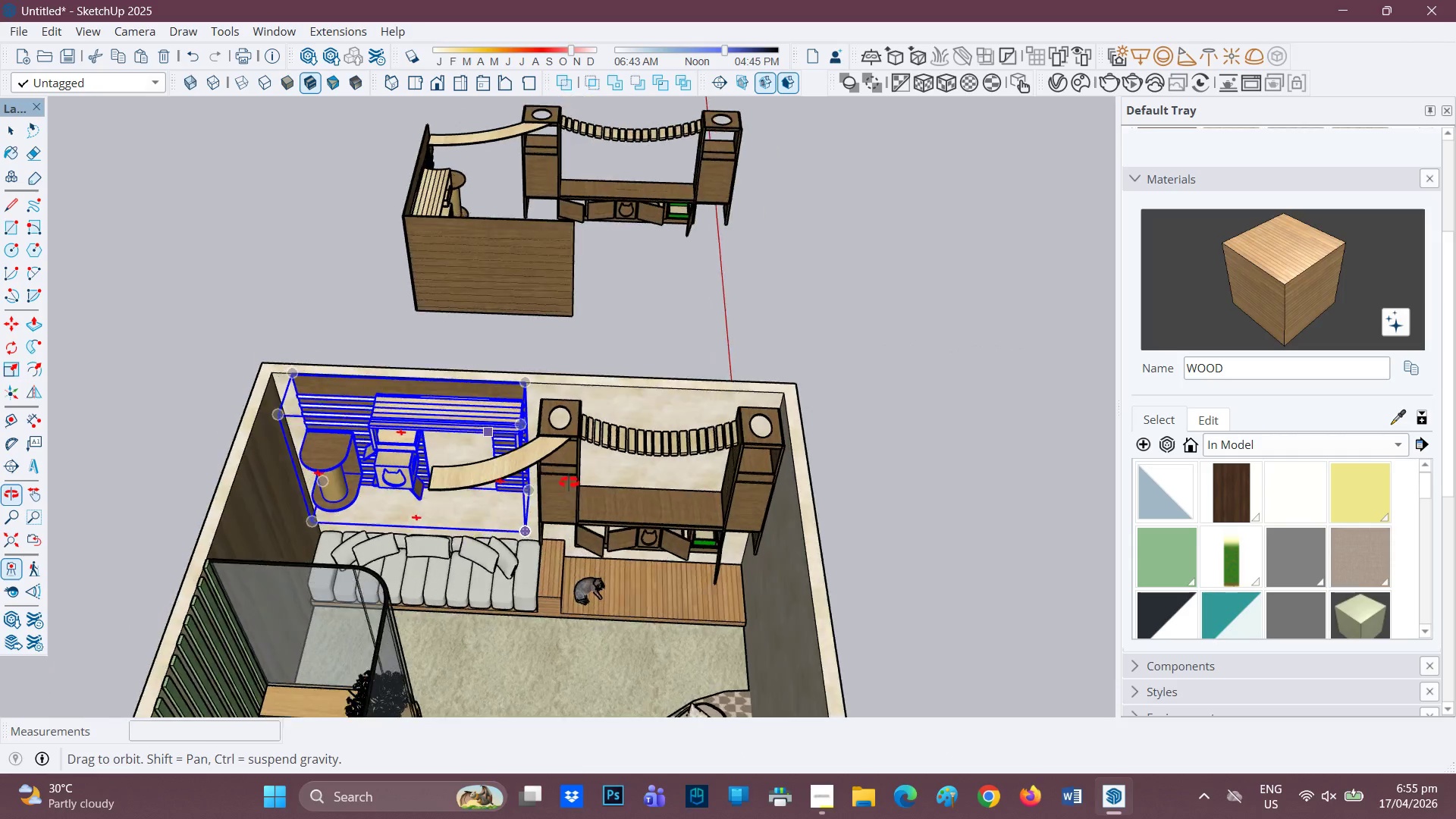 
scroll: coordinate [371, 386], scroll_direction: up, amount: 6.0
 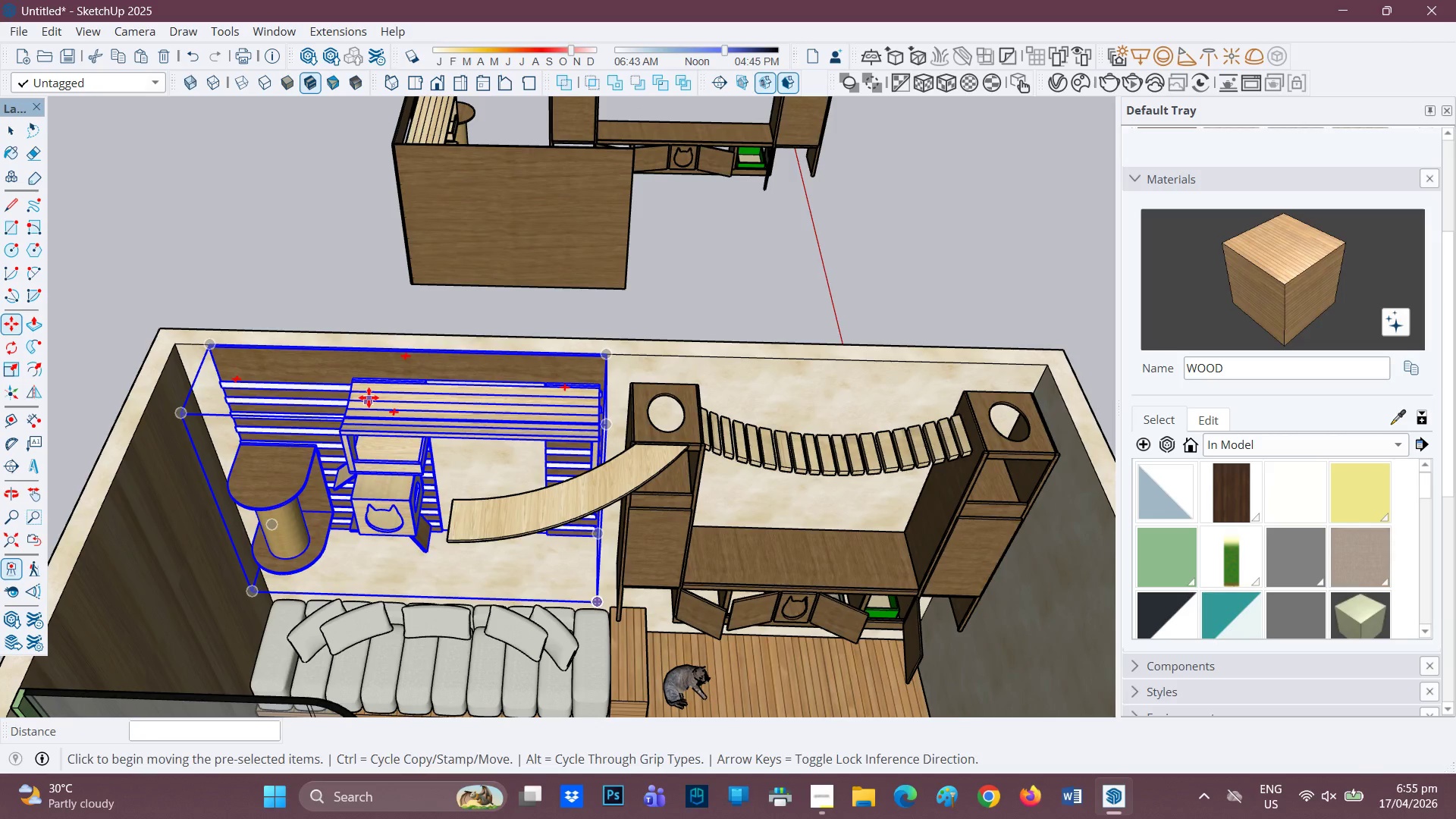 
key(H)
 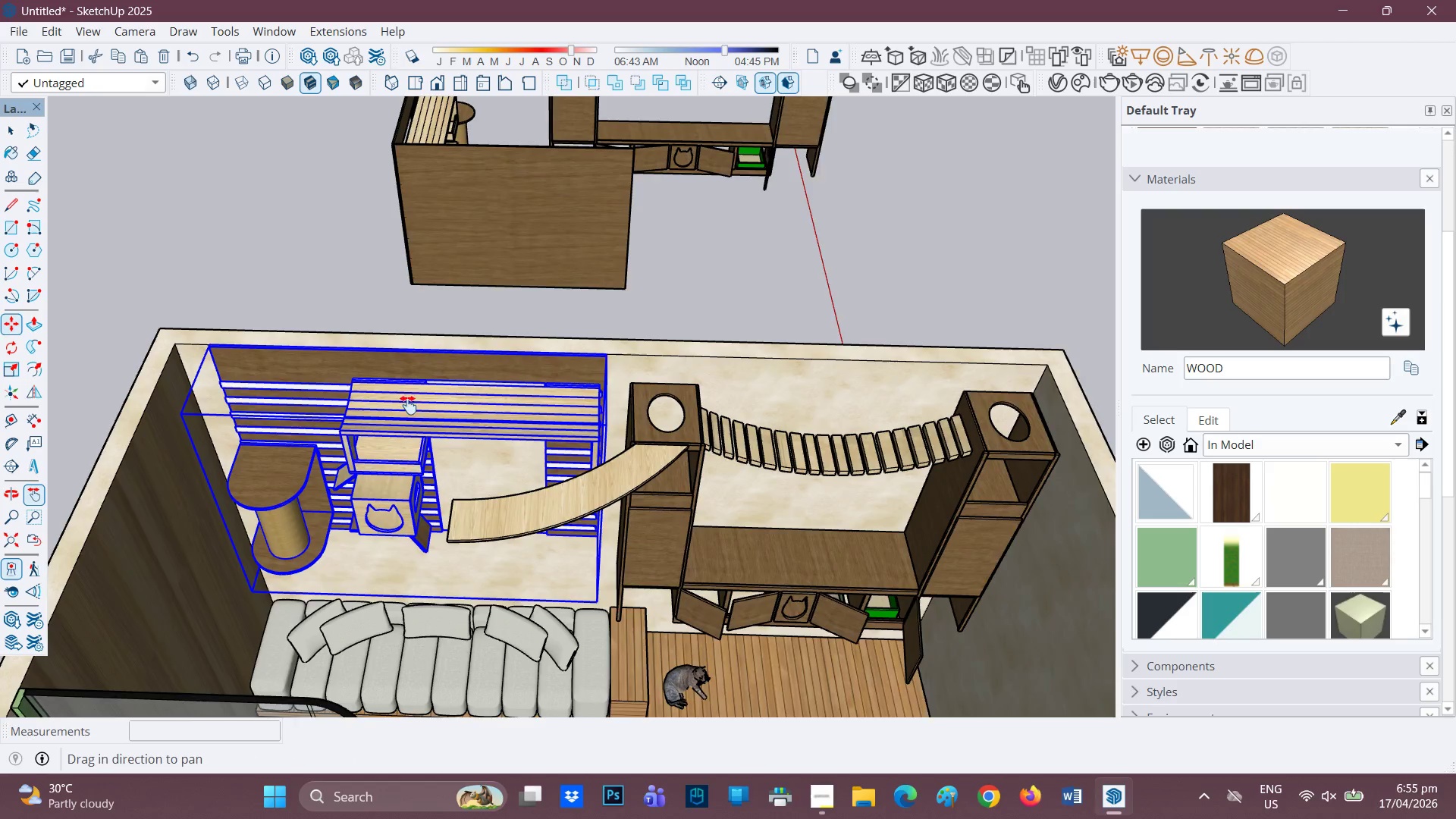 
left_click_drag(start_coordinate=[378, 400], to_coordinate=[504, 405])
 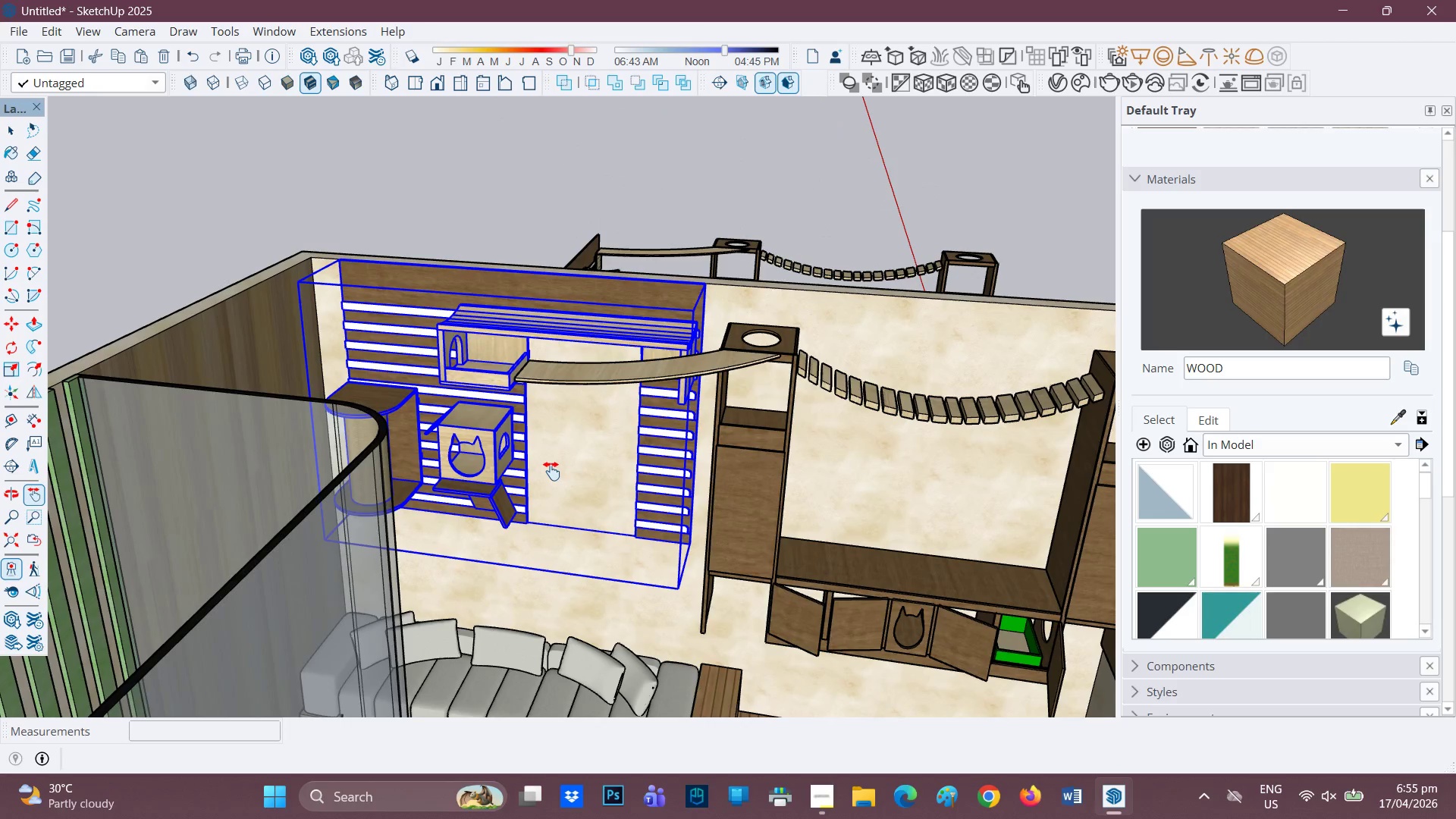 
key(M)
 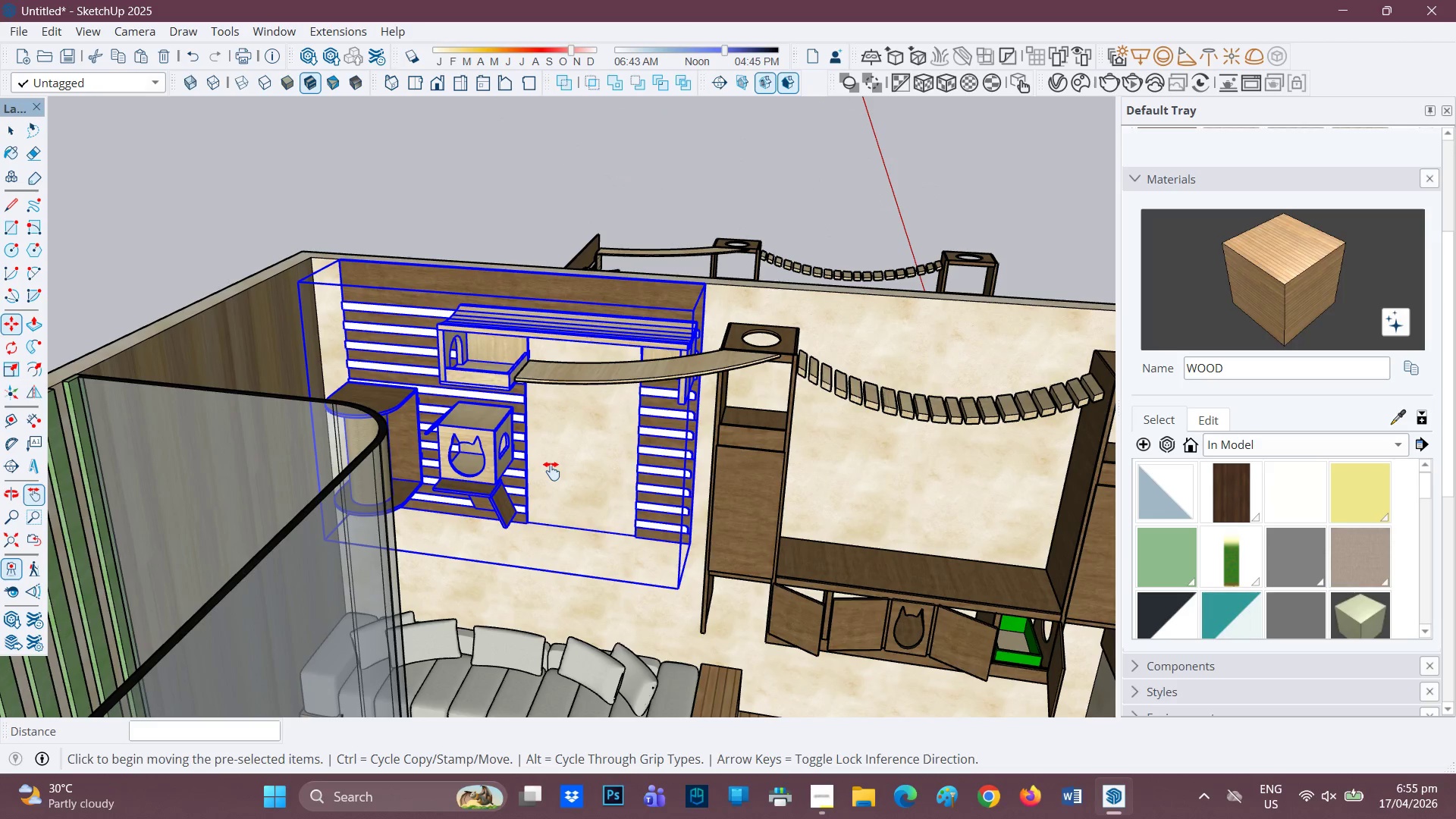 
left_click([551, 471])
 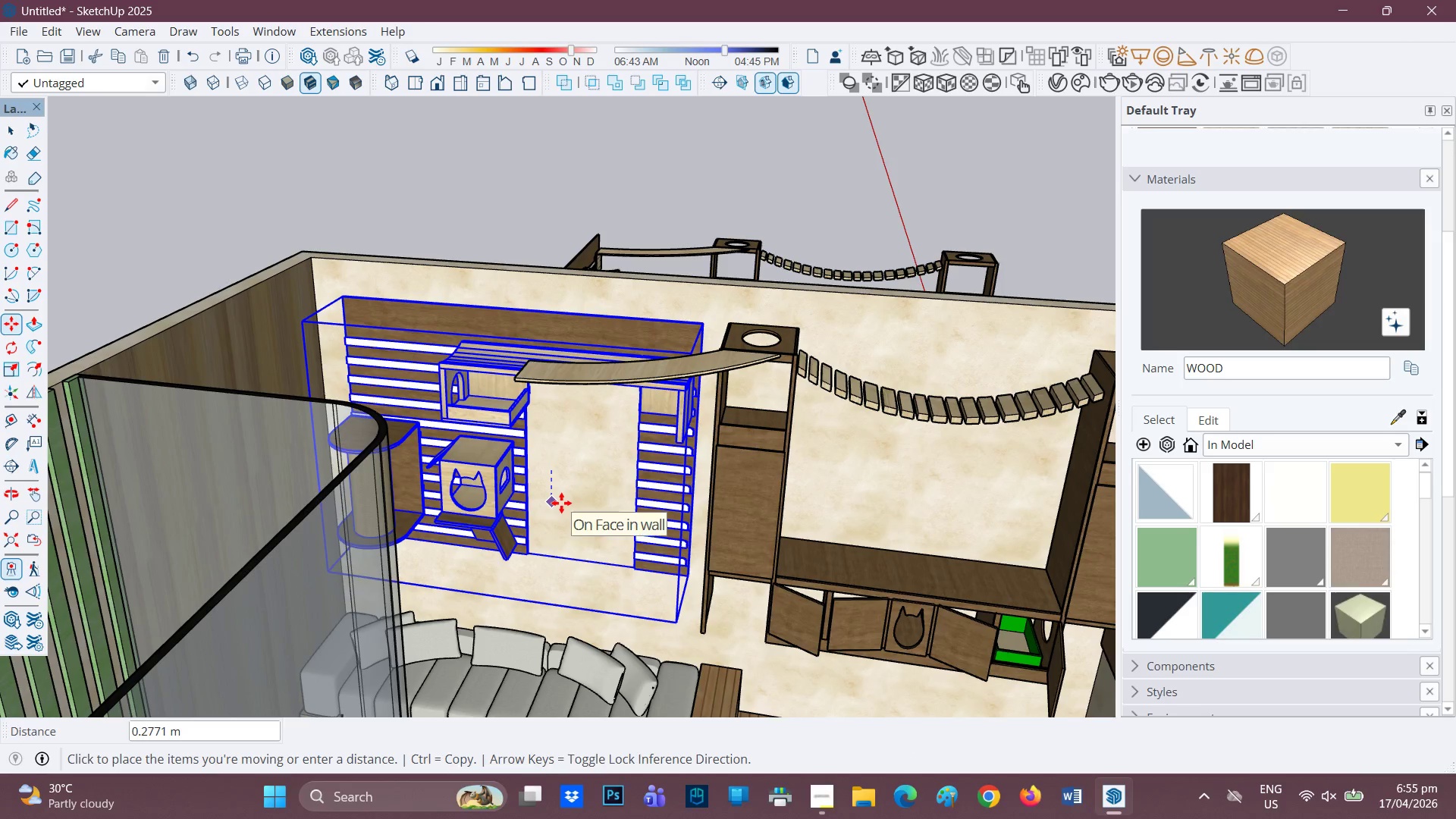 
wait(5.09)
 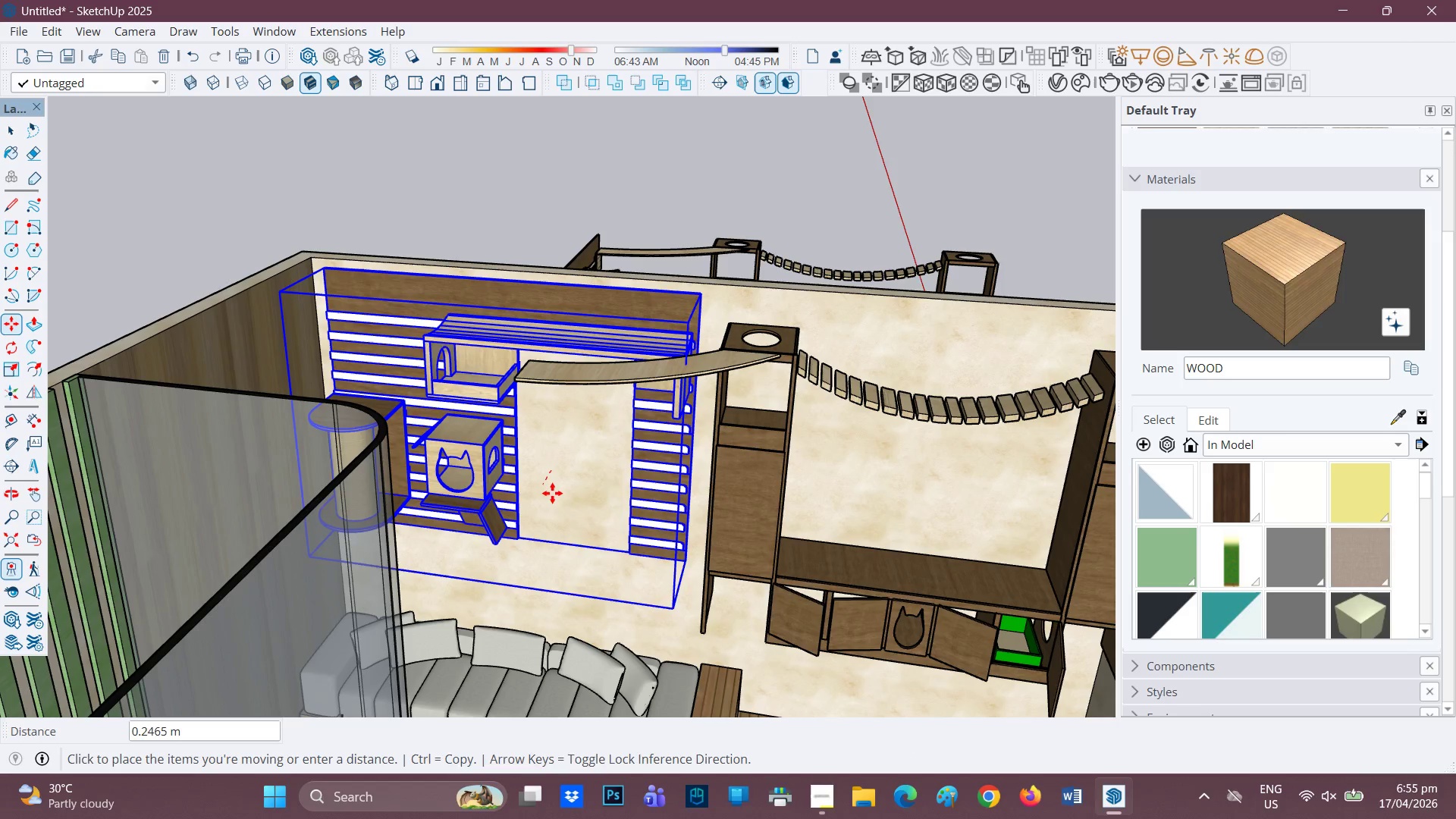 
left_click([561, 501])
 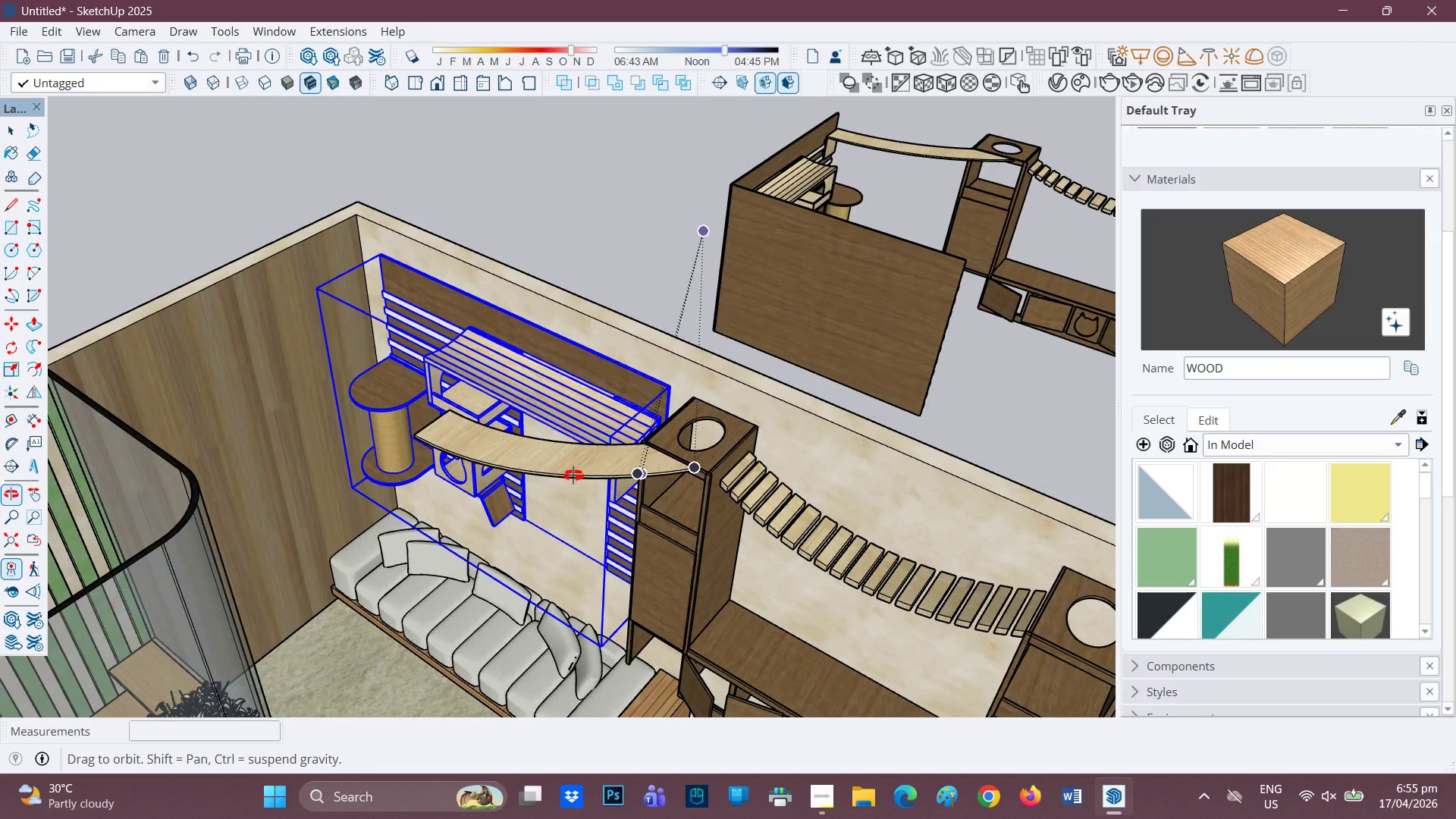 
key(H)
 